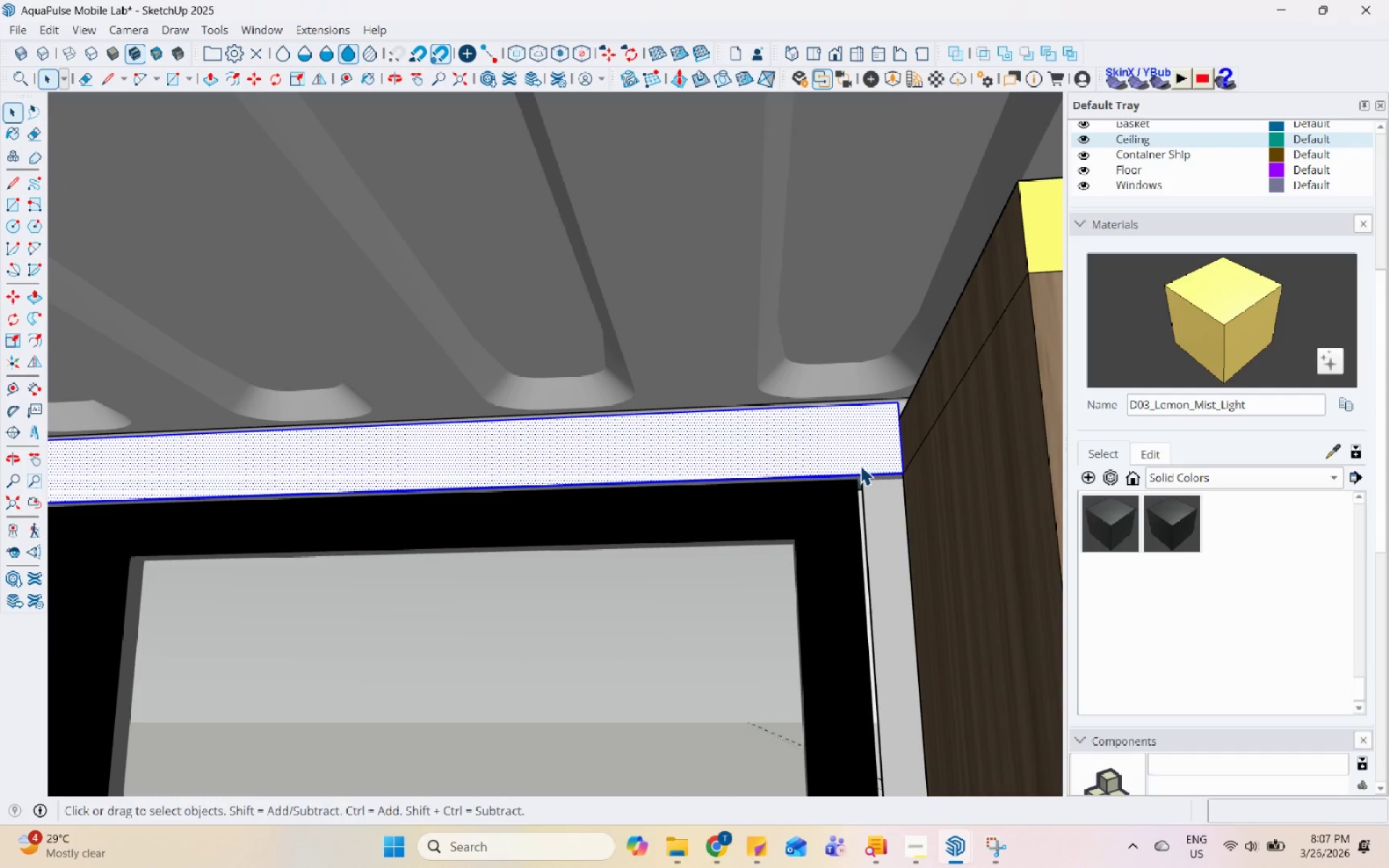 
right_click([860, 465])
 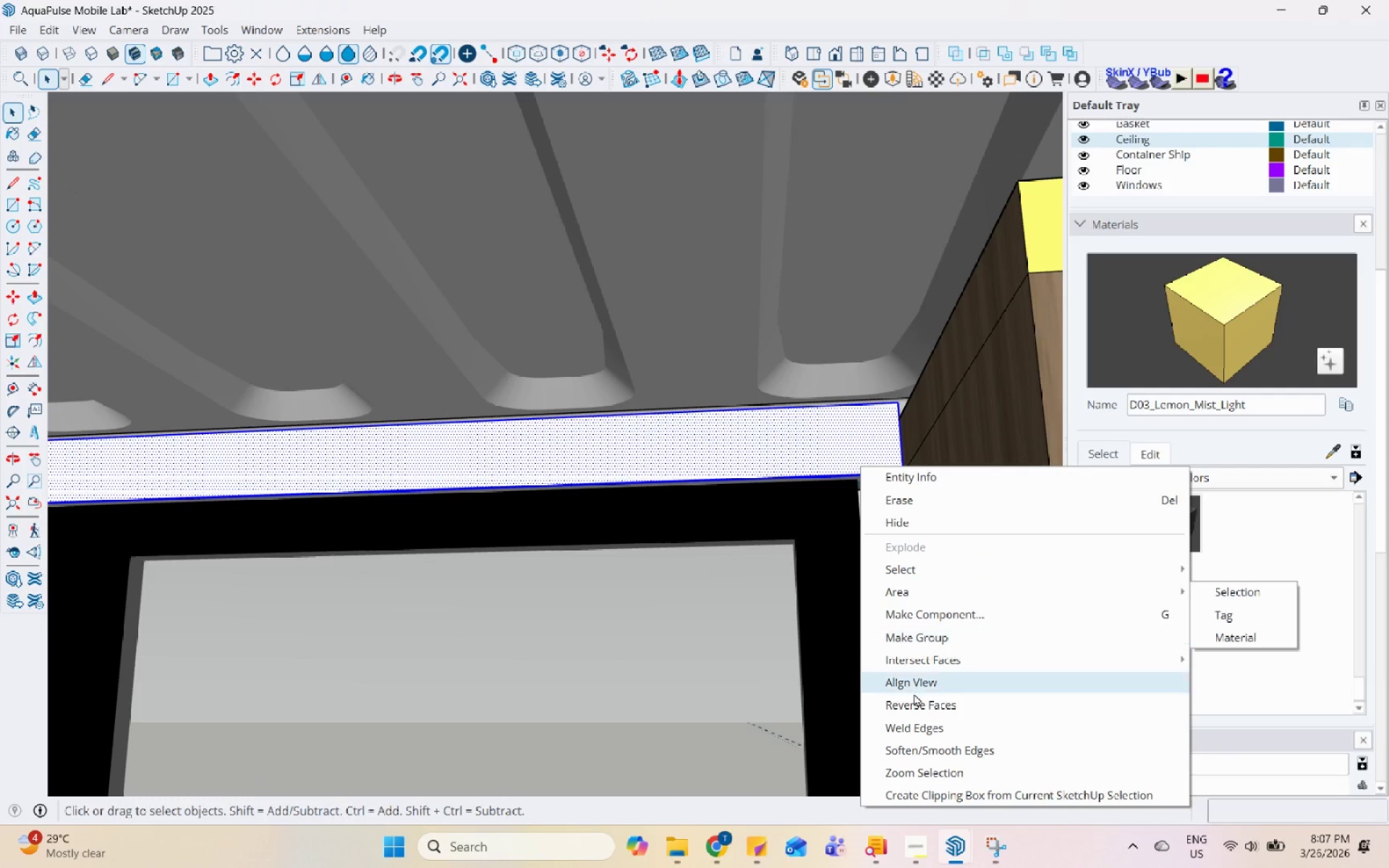 
left_click([939, 638])
 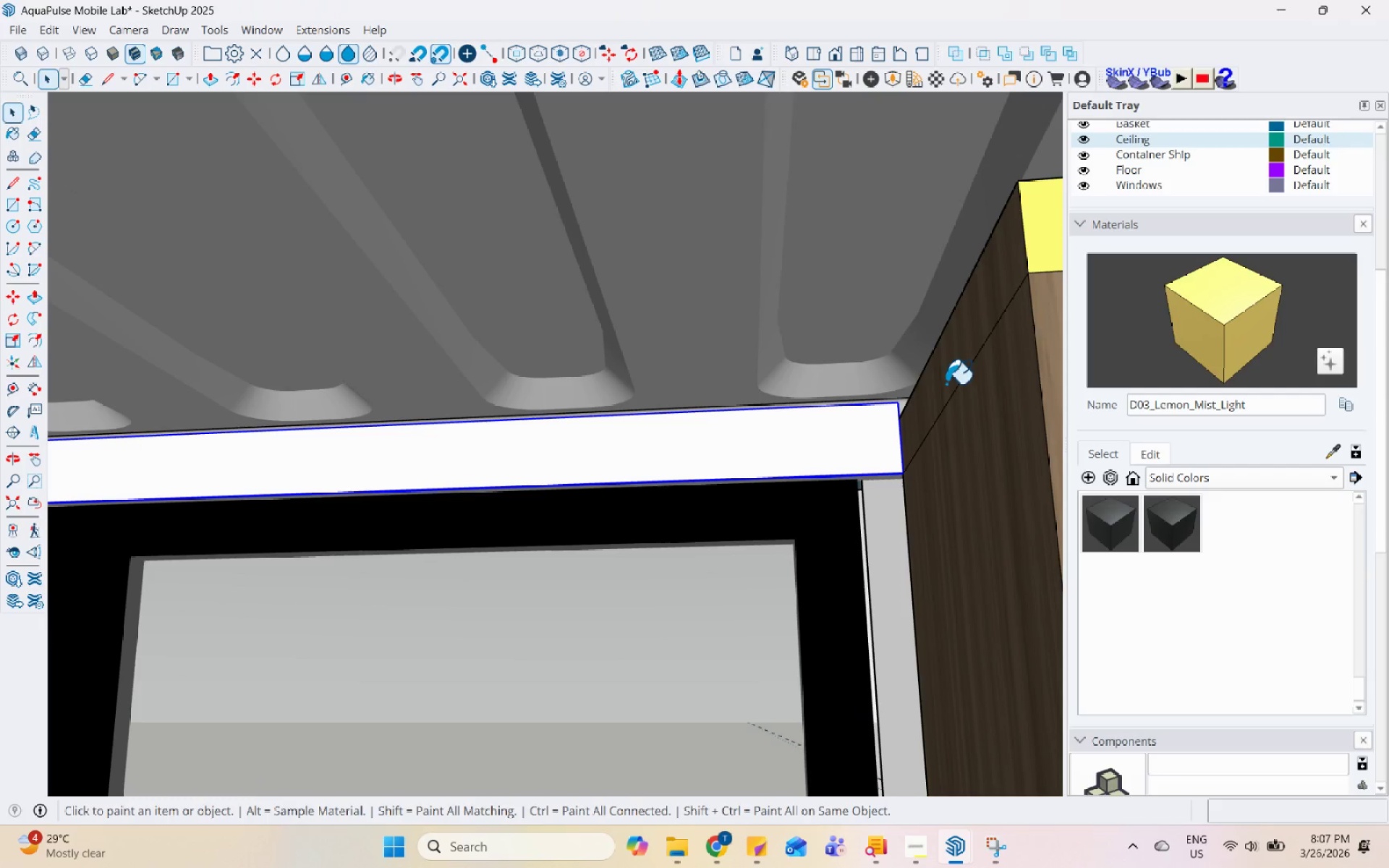 
double_click([857, 430])
 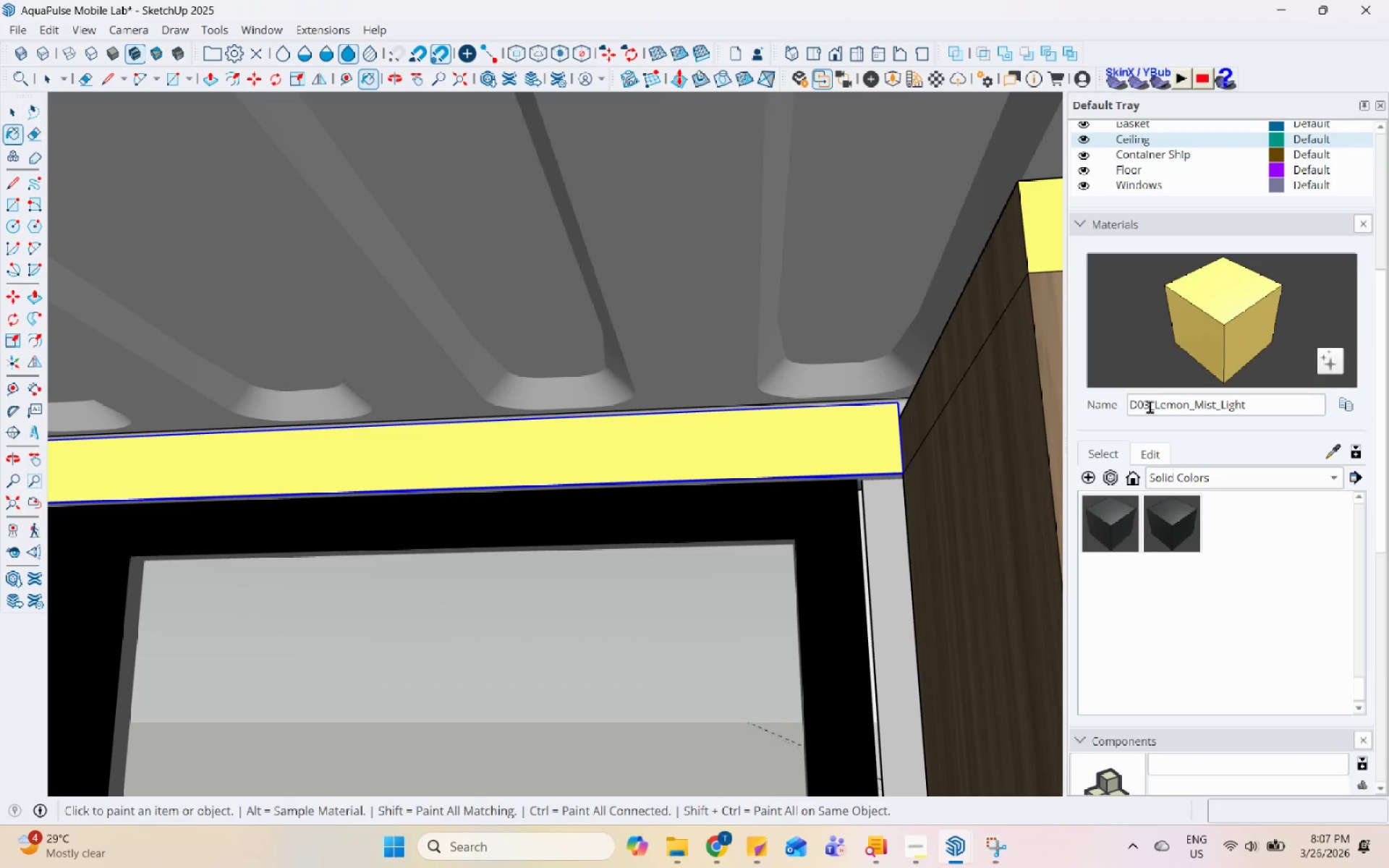 
scroll: coordinate [1129, 226], scroll_direction: up, amount: 8.0
 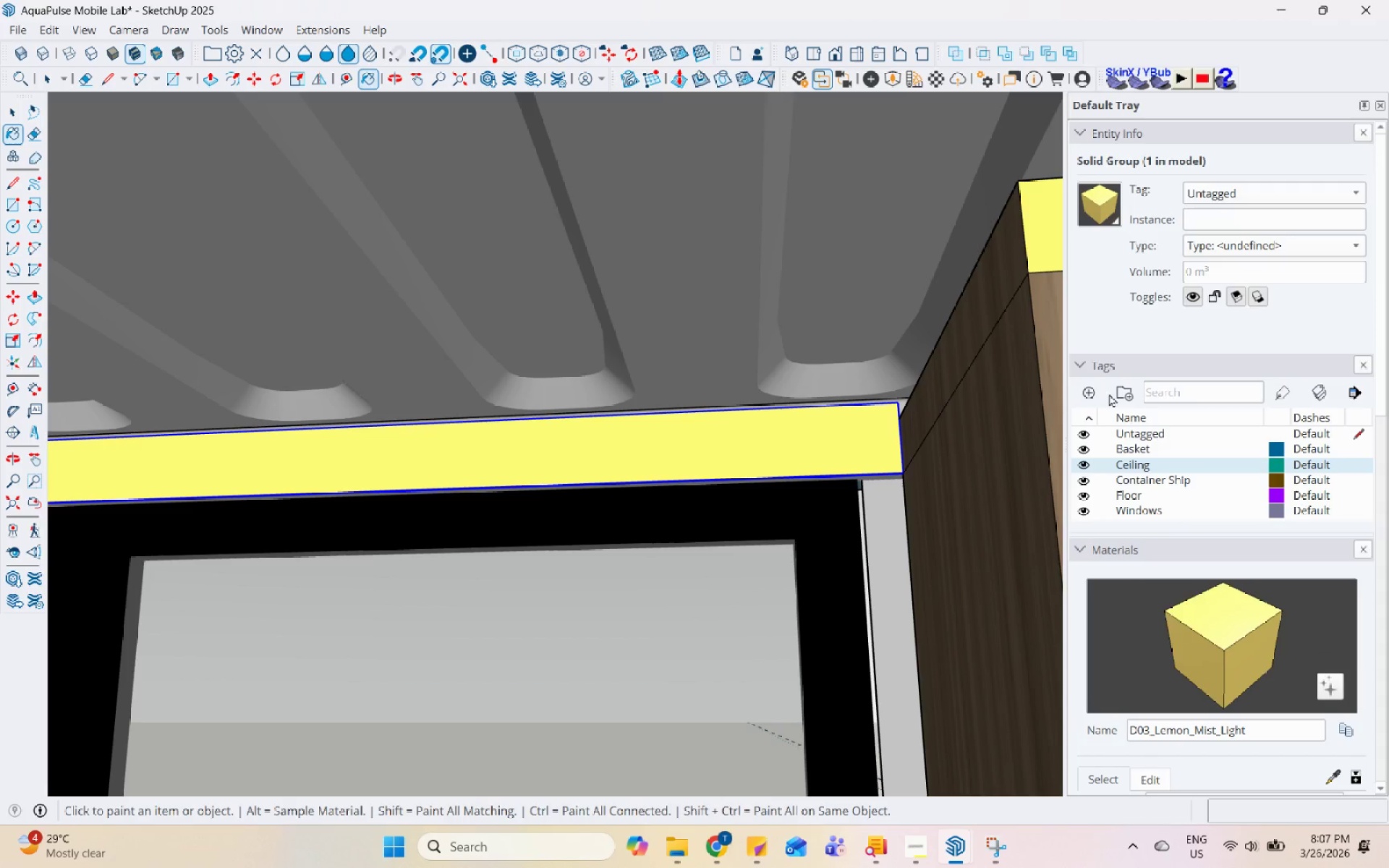 
left_click([1087, 388])
 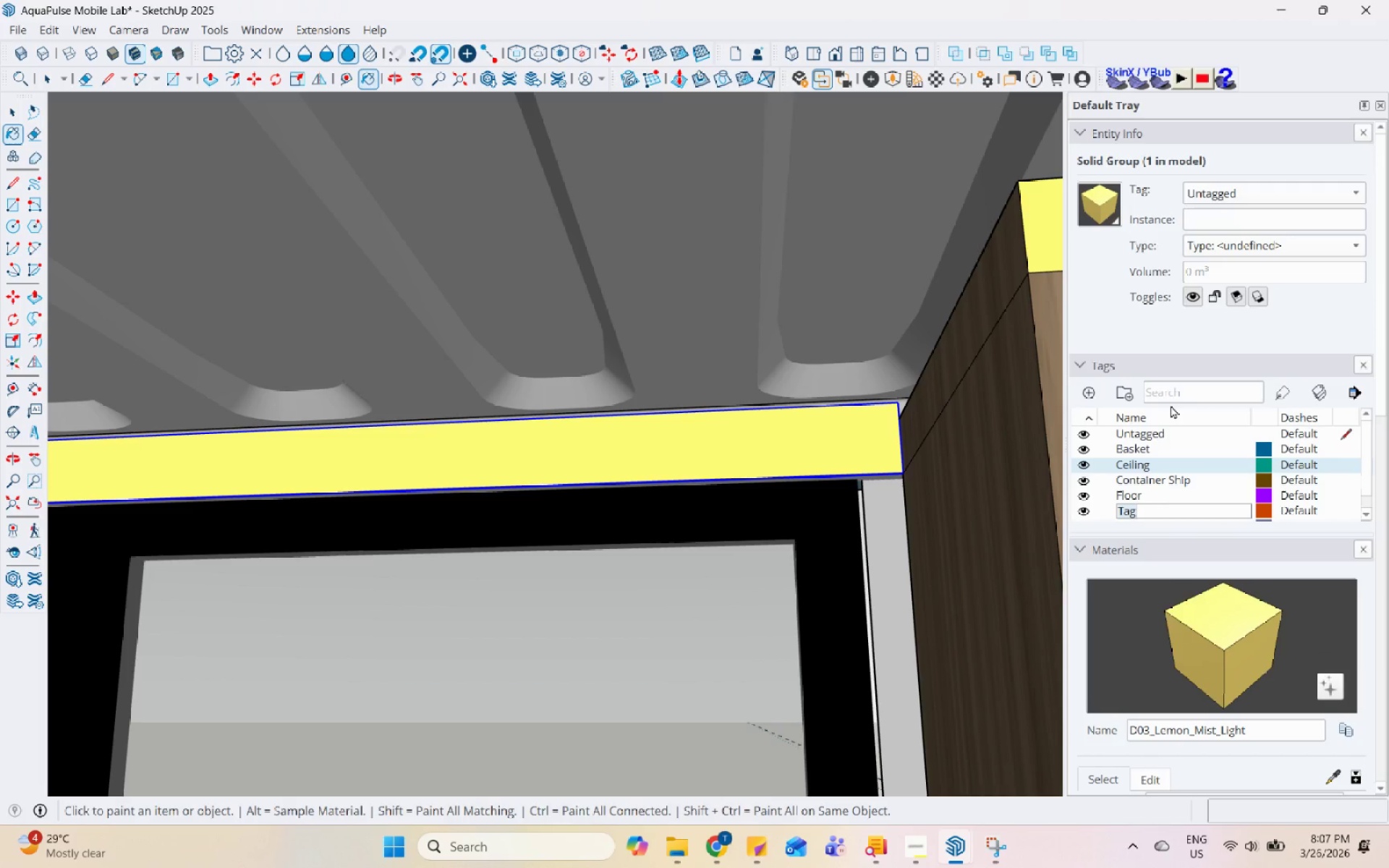 
type(Light)
 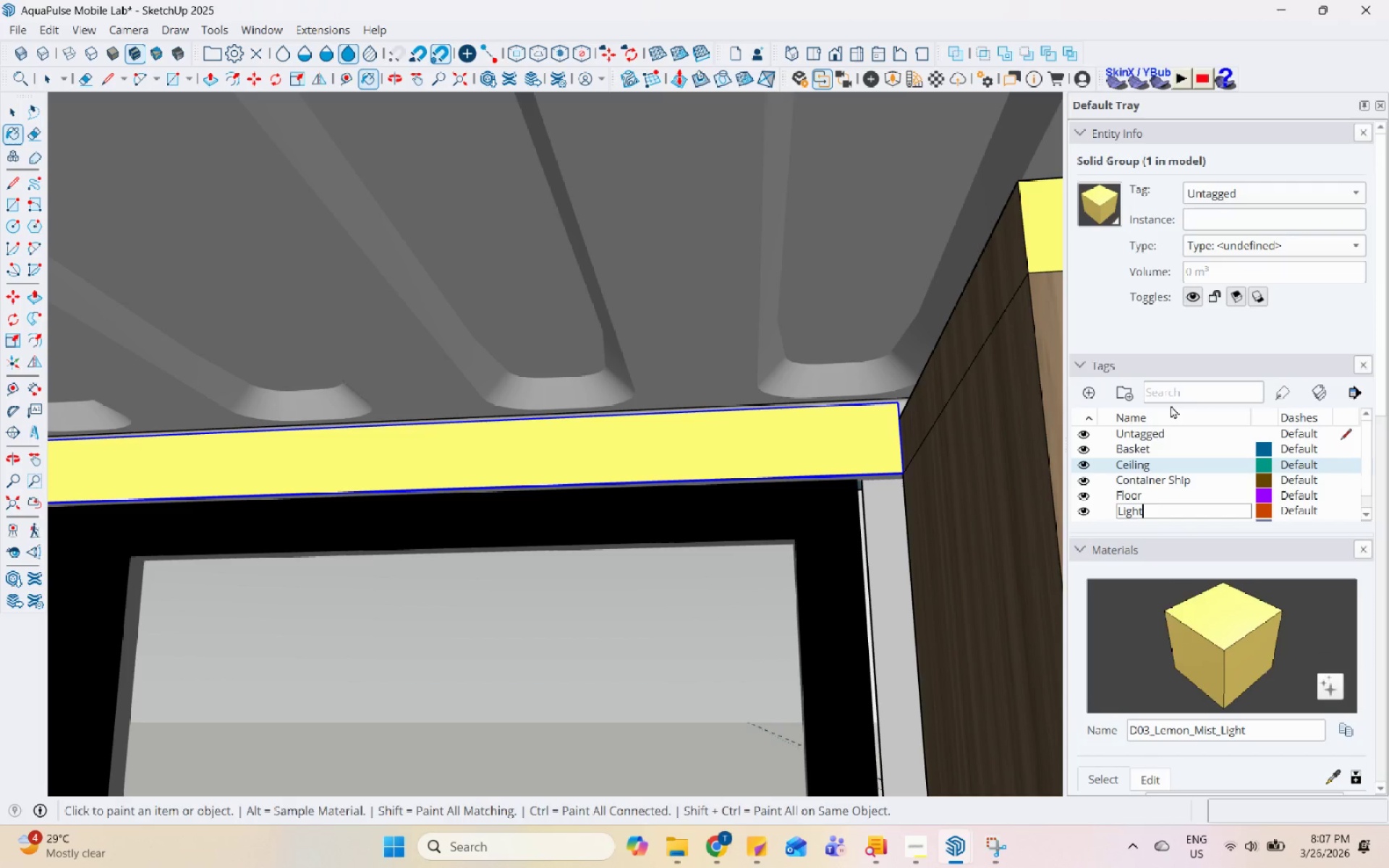 
key(Enter)
 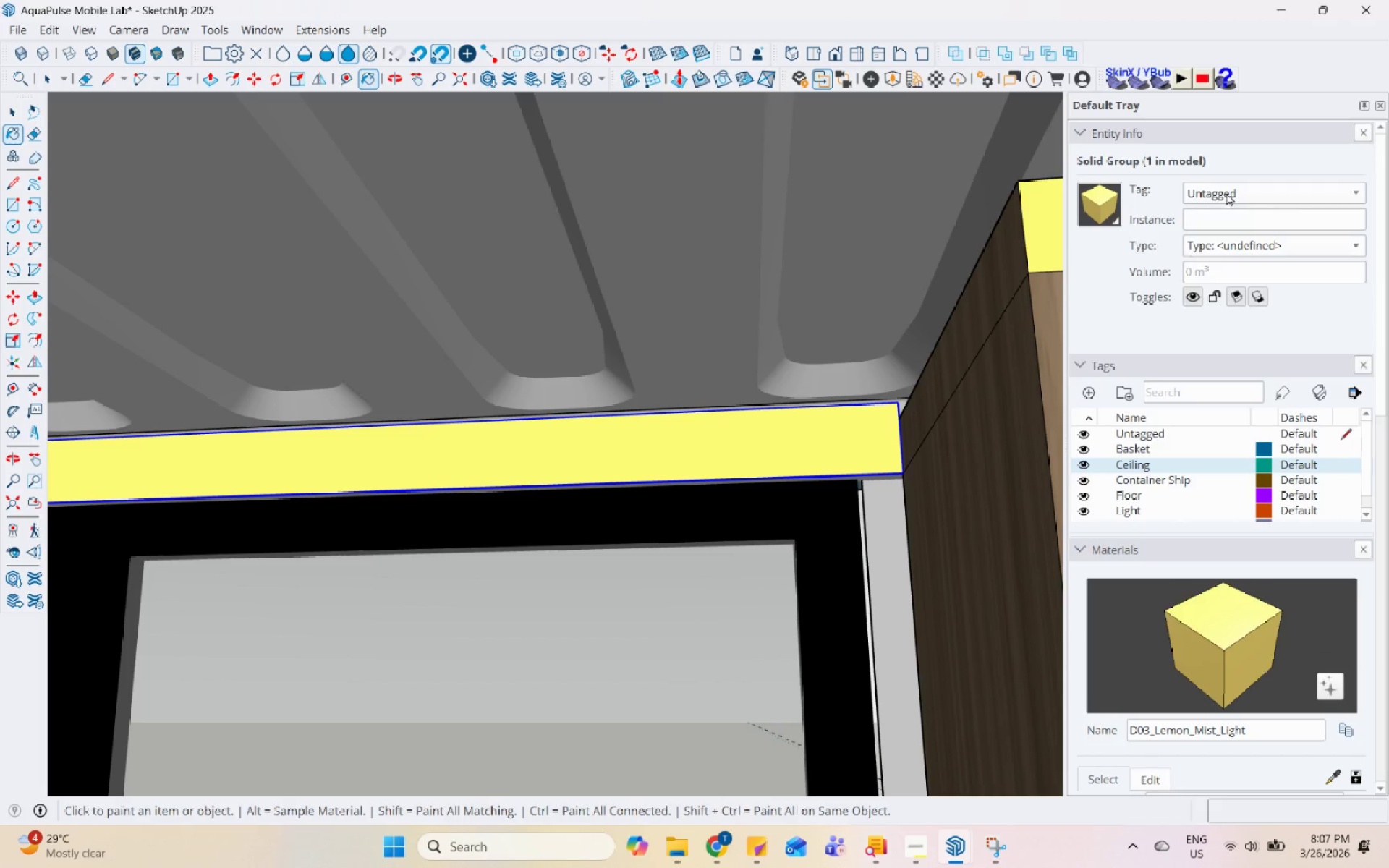 
left_click([1241, 197])
 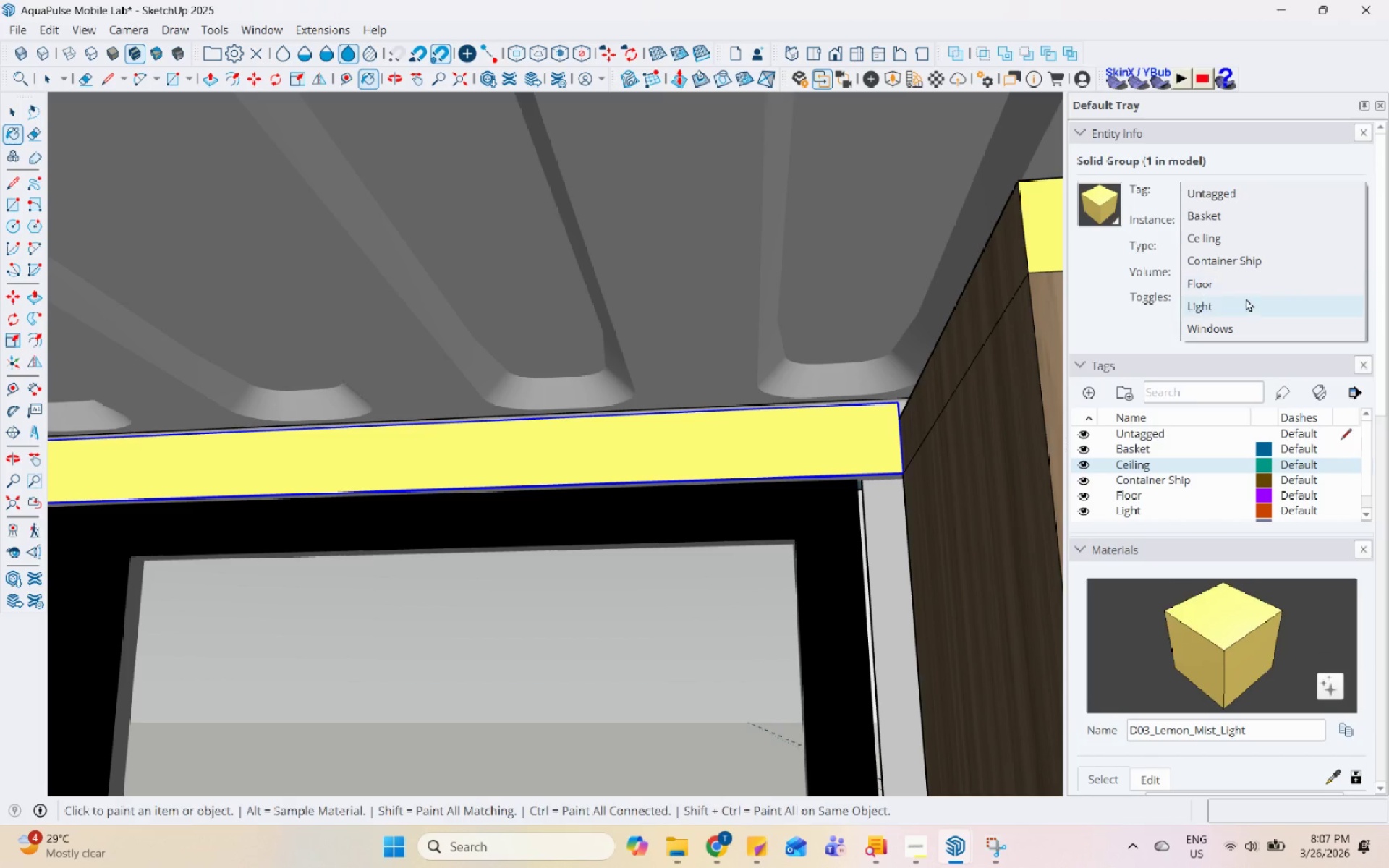 
left_click([1245, 306])
 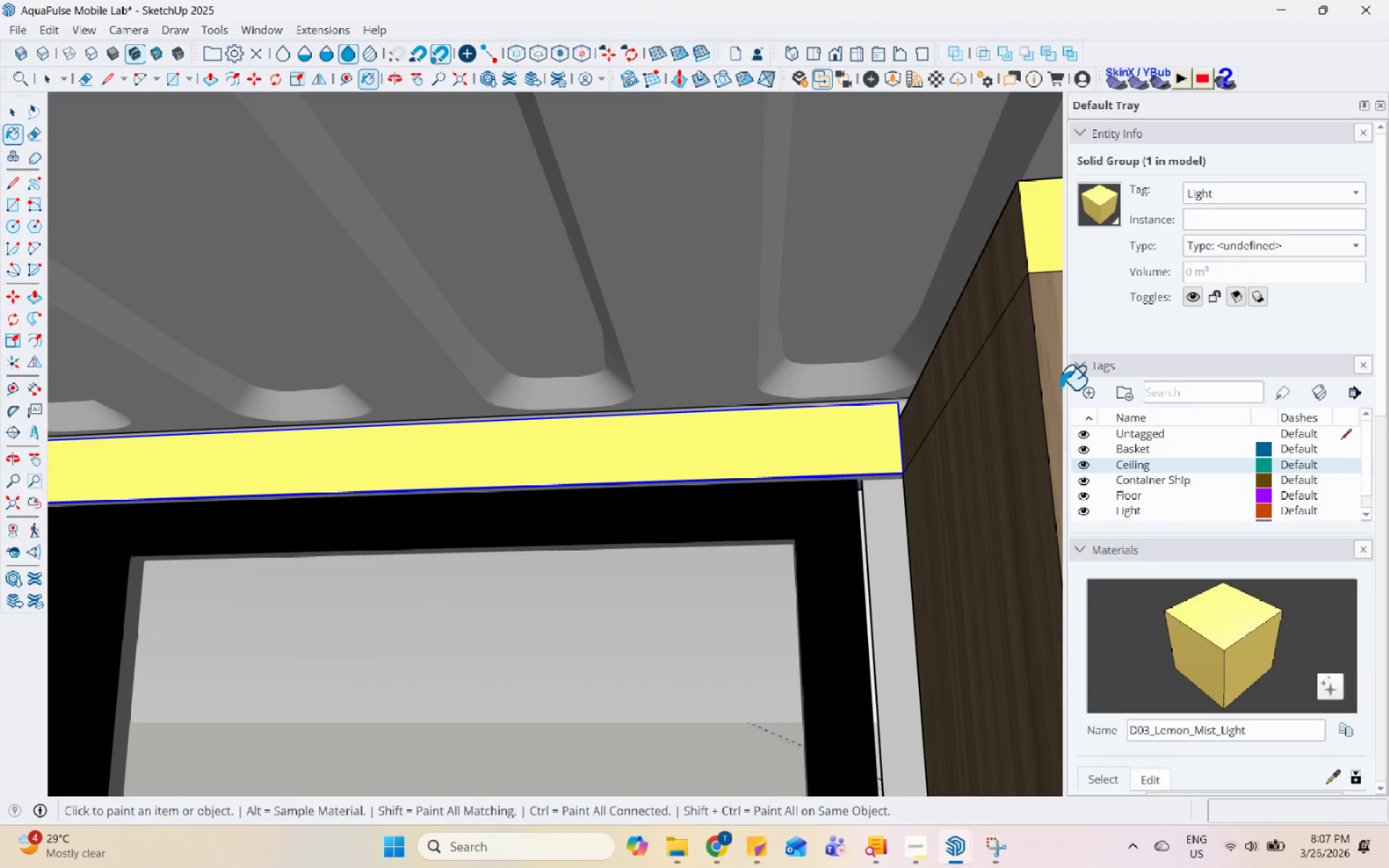 
key(Space)
 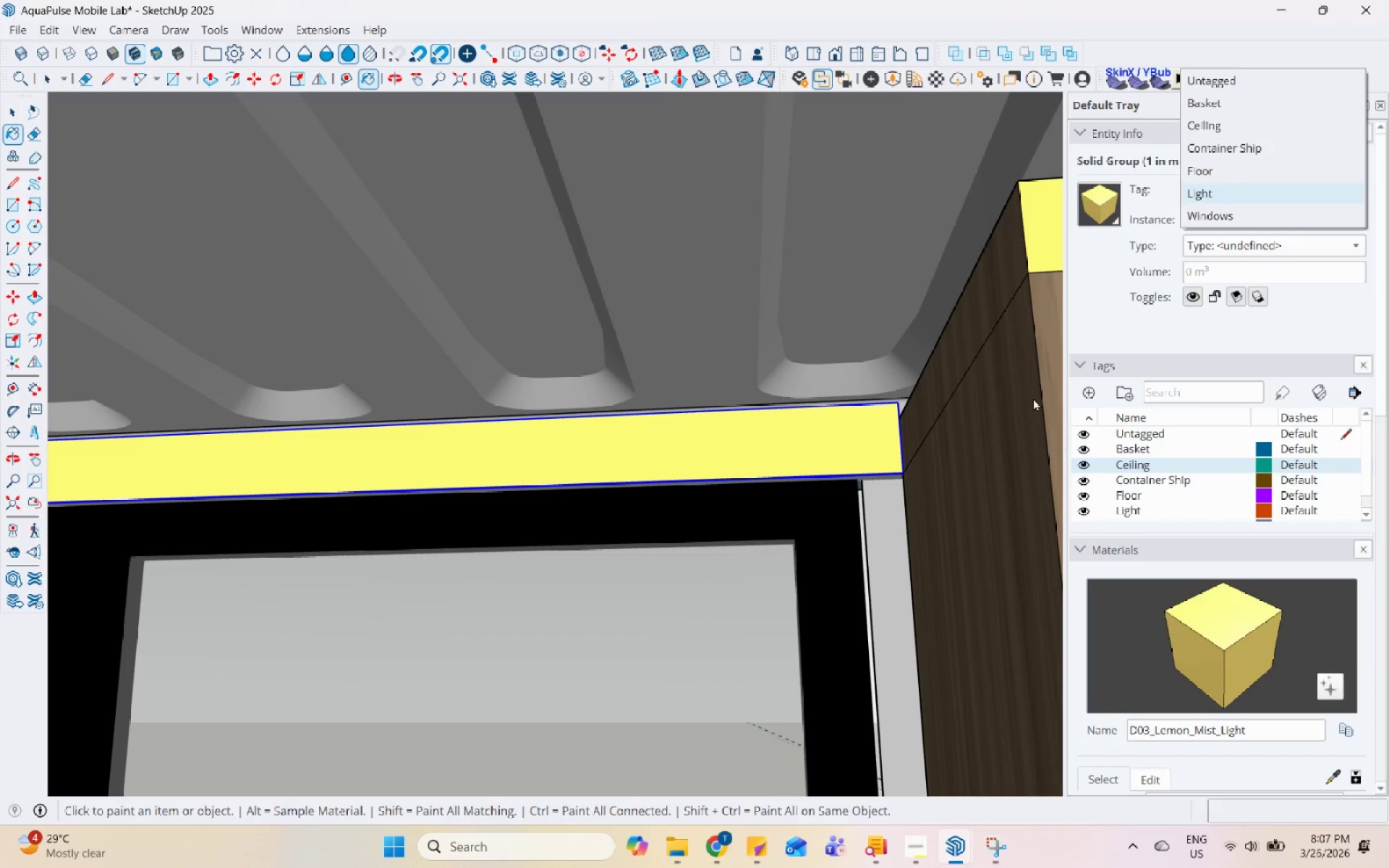 
left_click([1033, 398])
 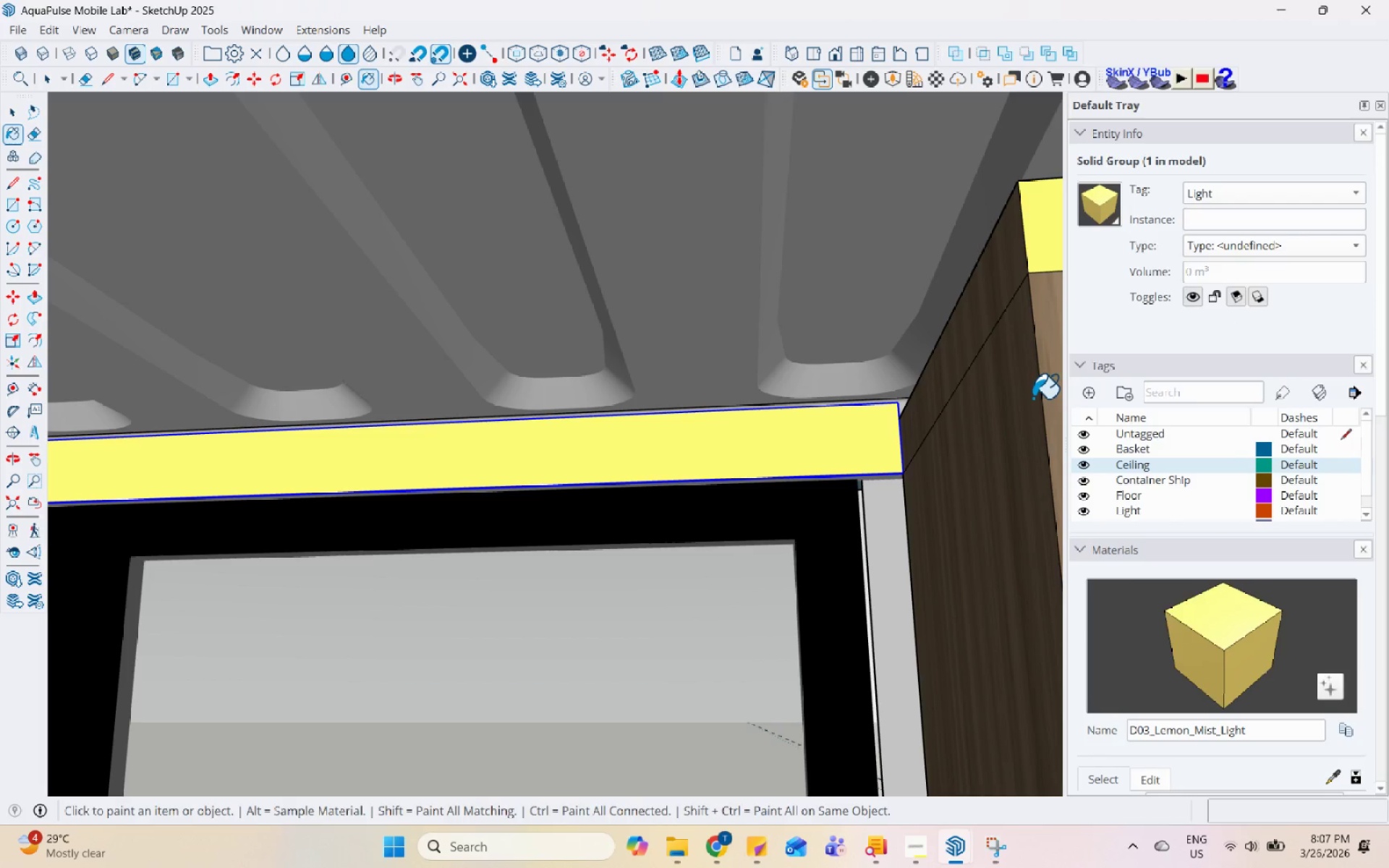 
key(Space)
 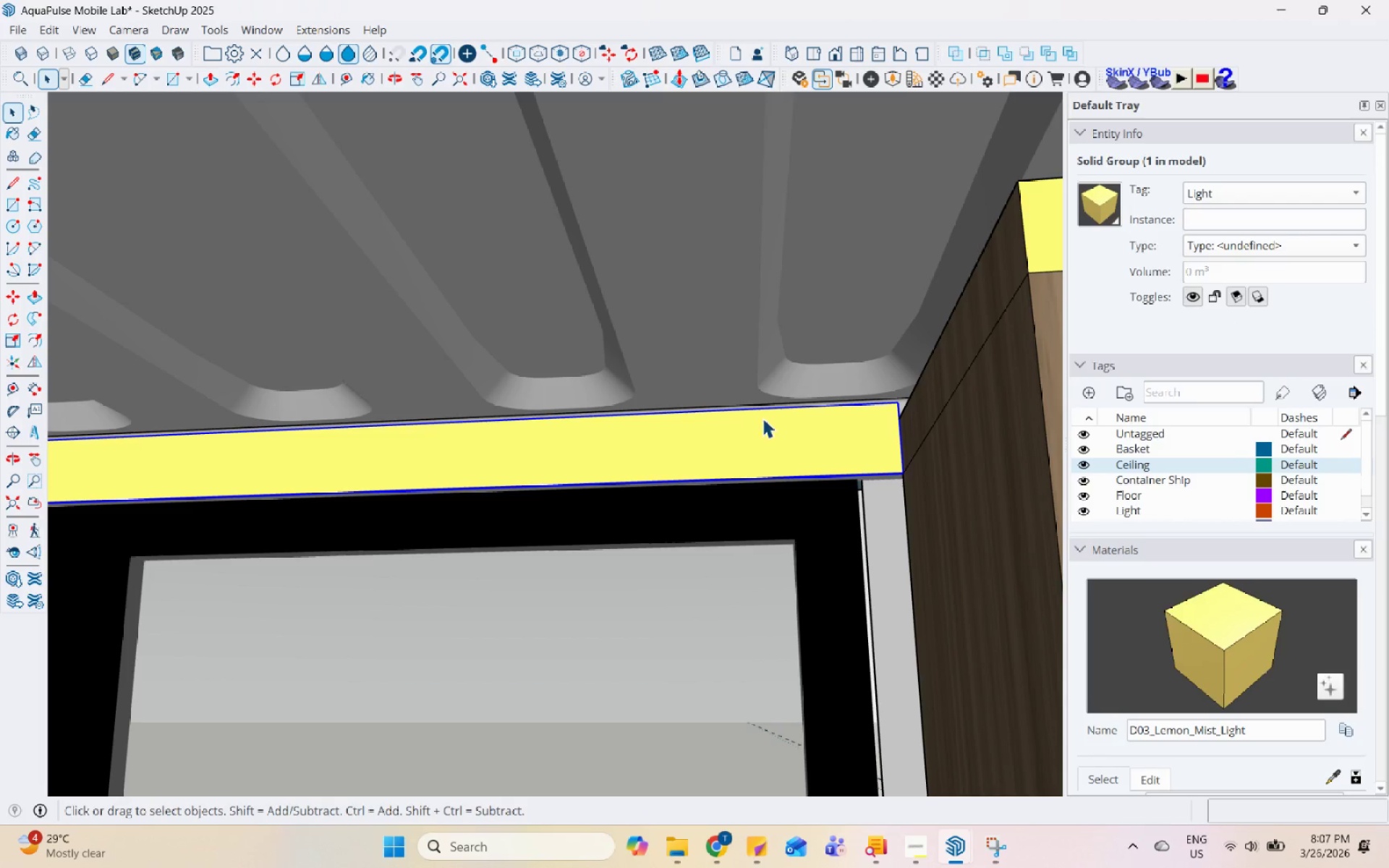 
left_click([1005, 411])
 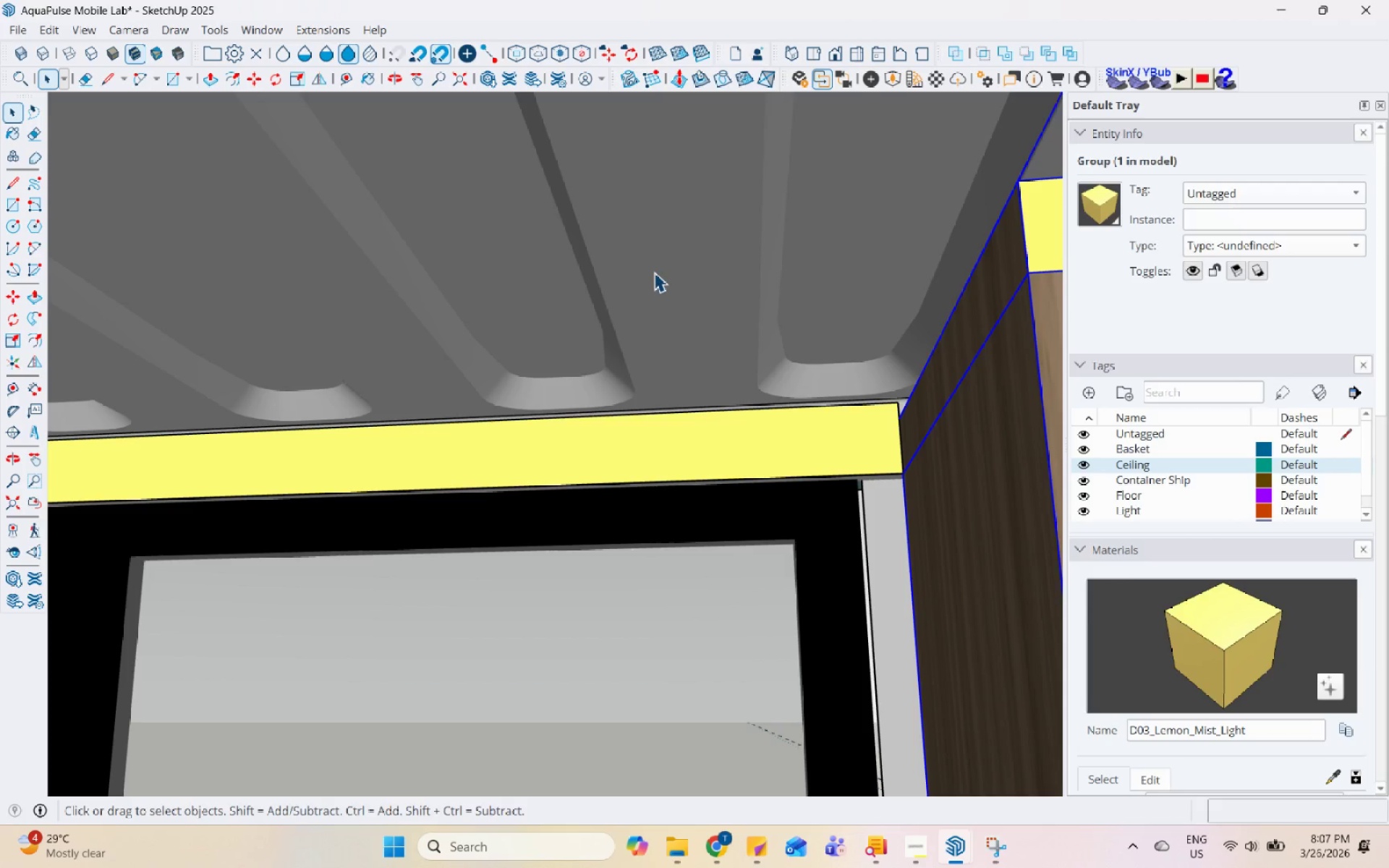 
key(H)
 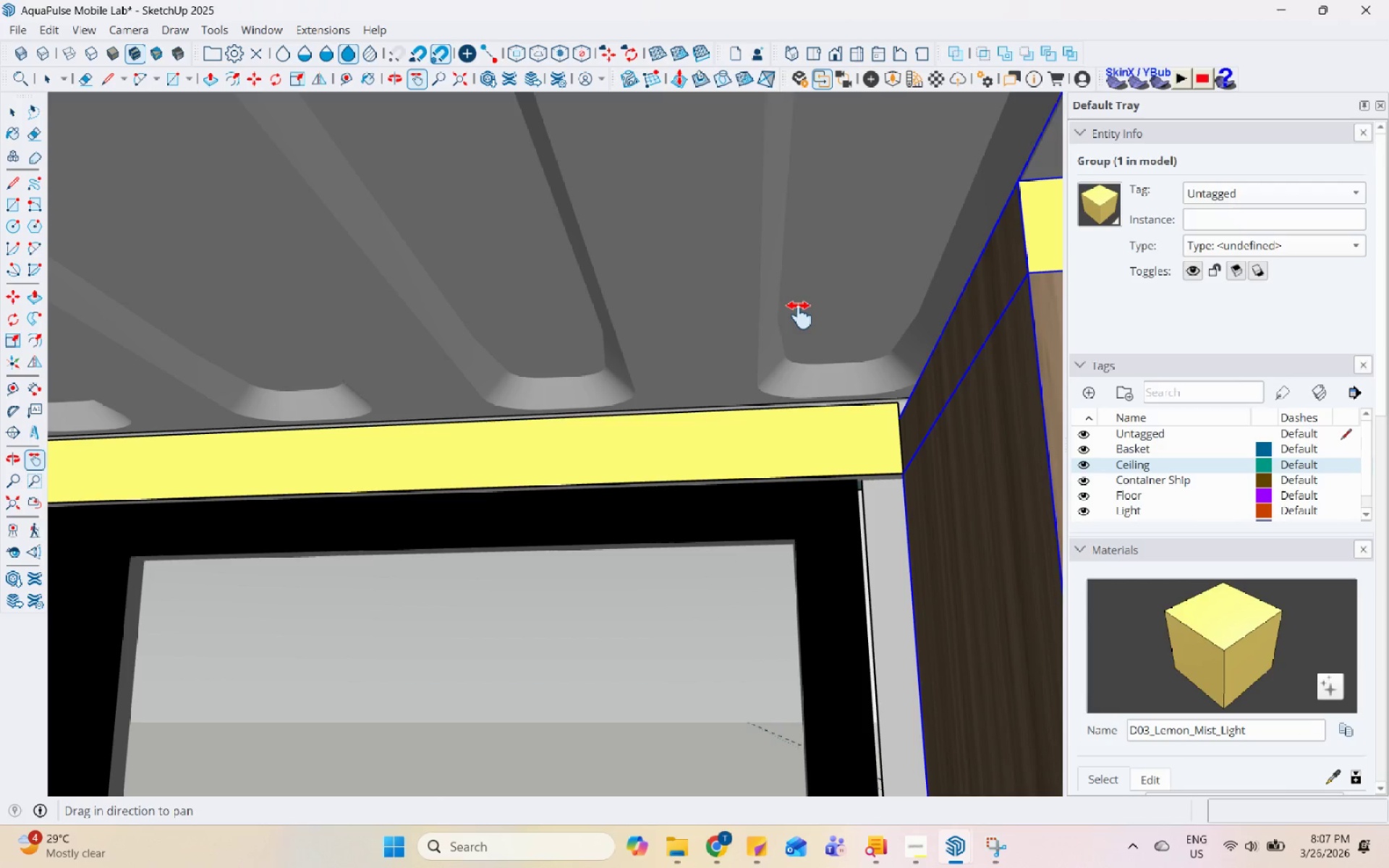 
left_click_drag(start_coordinate=[799, 315], to_coordinate=[0, 127])
 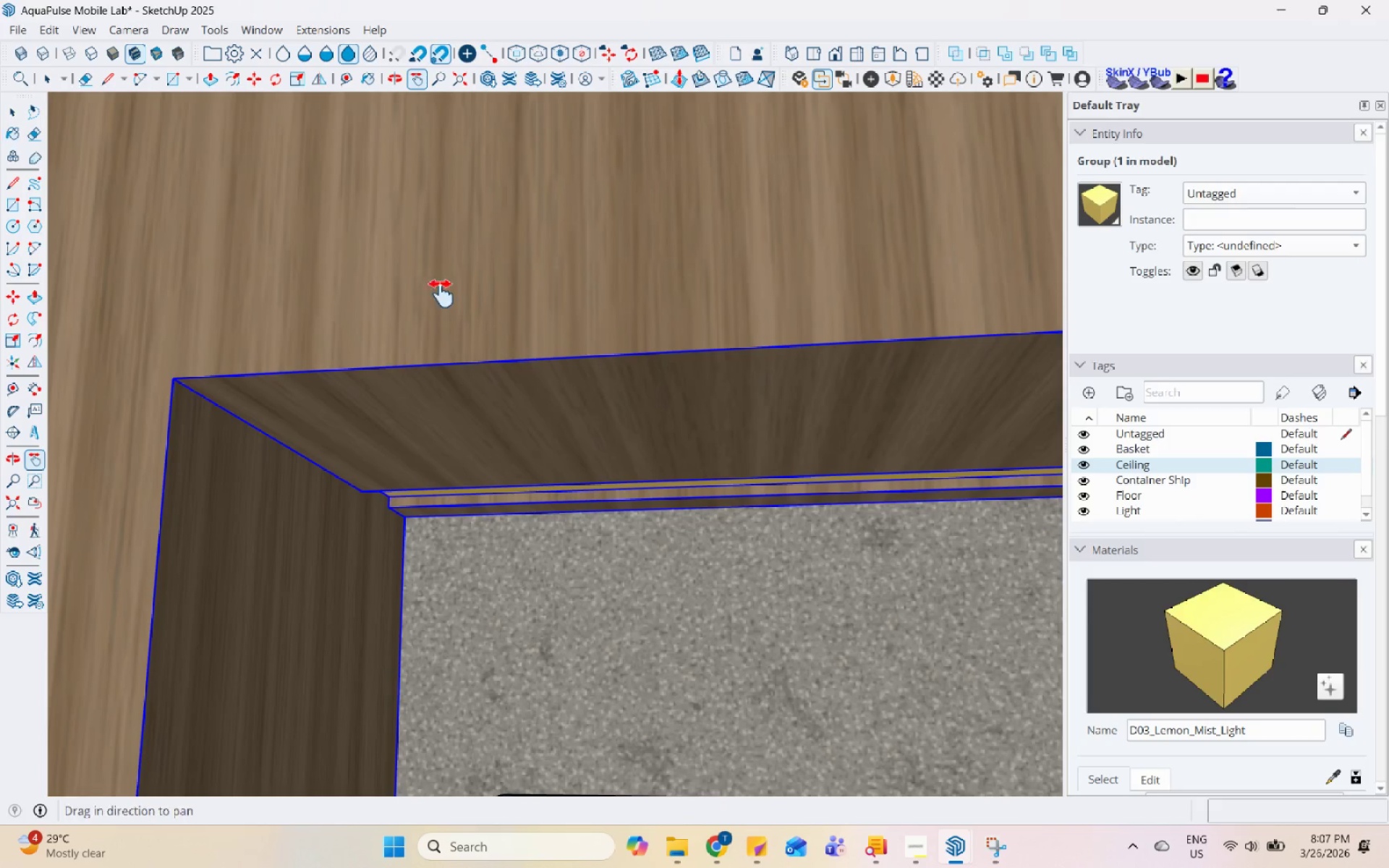 
left_click_drag(start_coordinate=[585, 329], to_coordinate=[528, 312])
 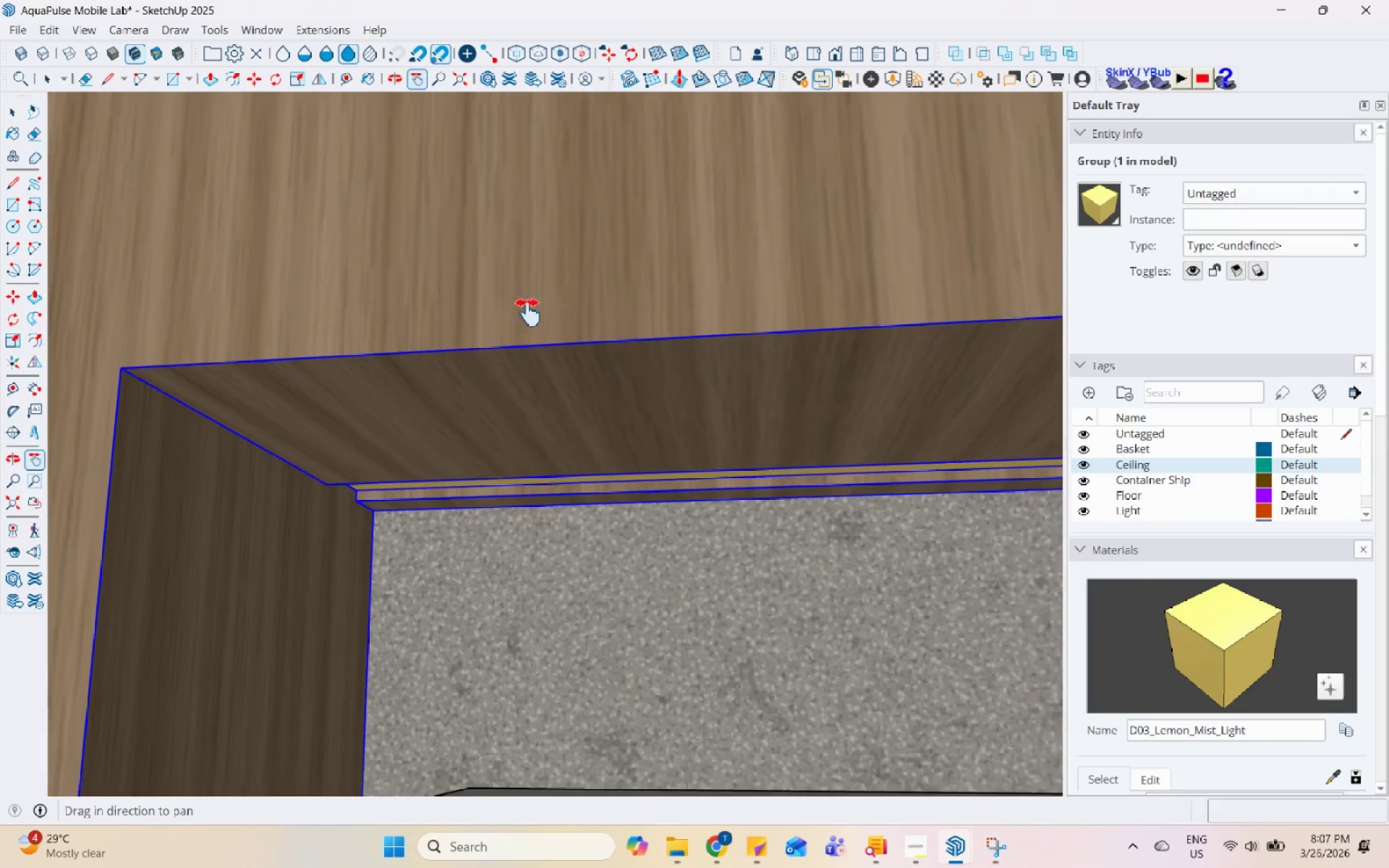 
left_click_drag(start_coordinate=[519, 279], to_coordinate=[451, 192])
 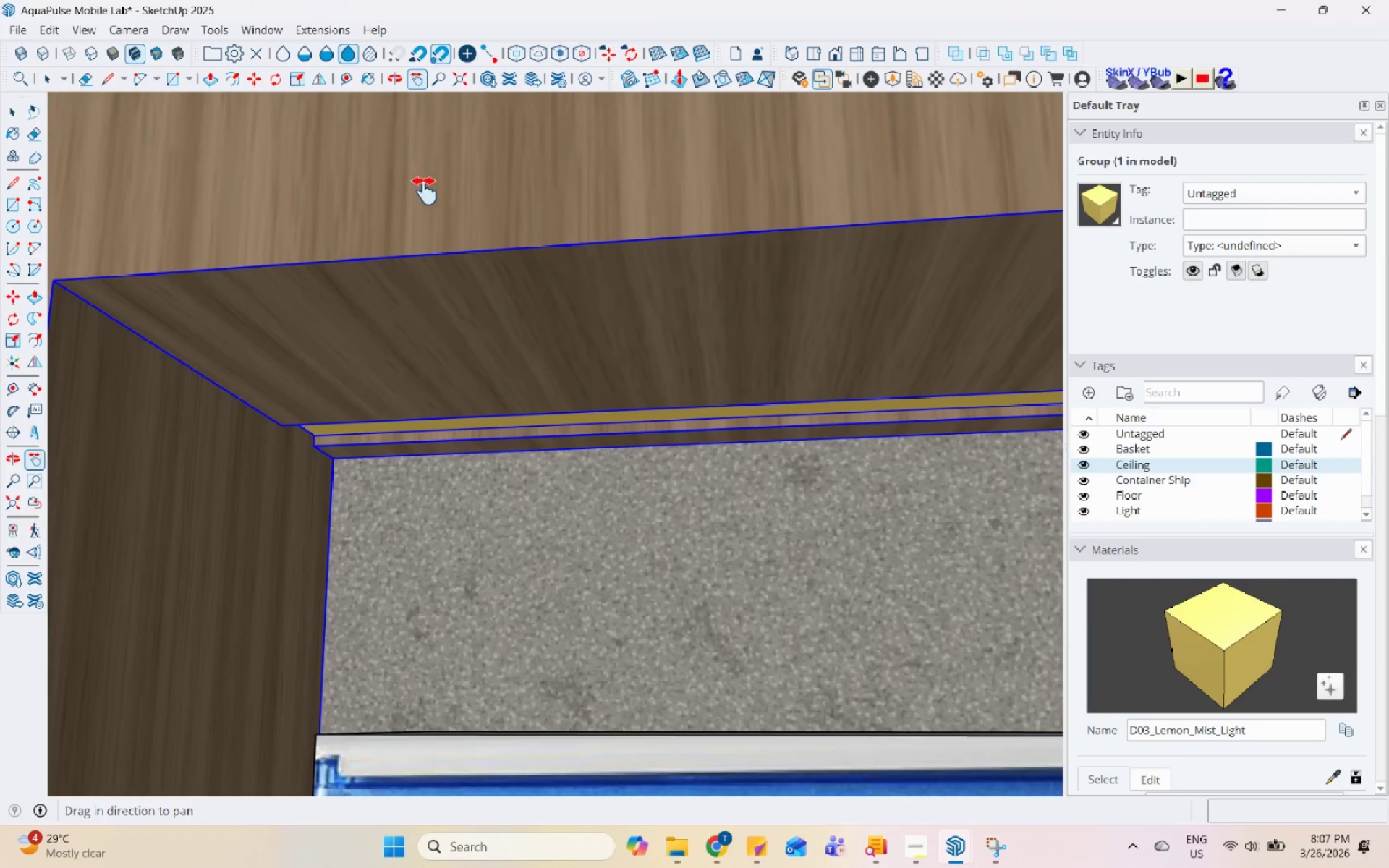 
scroll: coordinate [441, 366], scroll_direction: down, amount: 8.0
 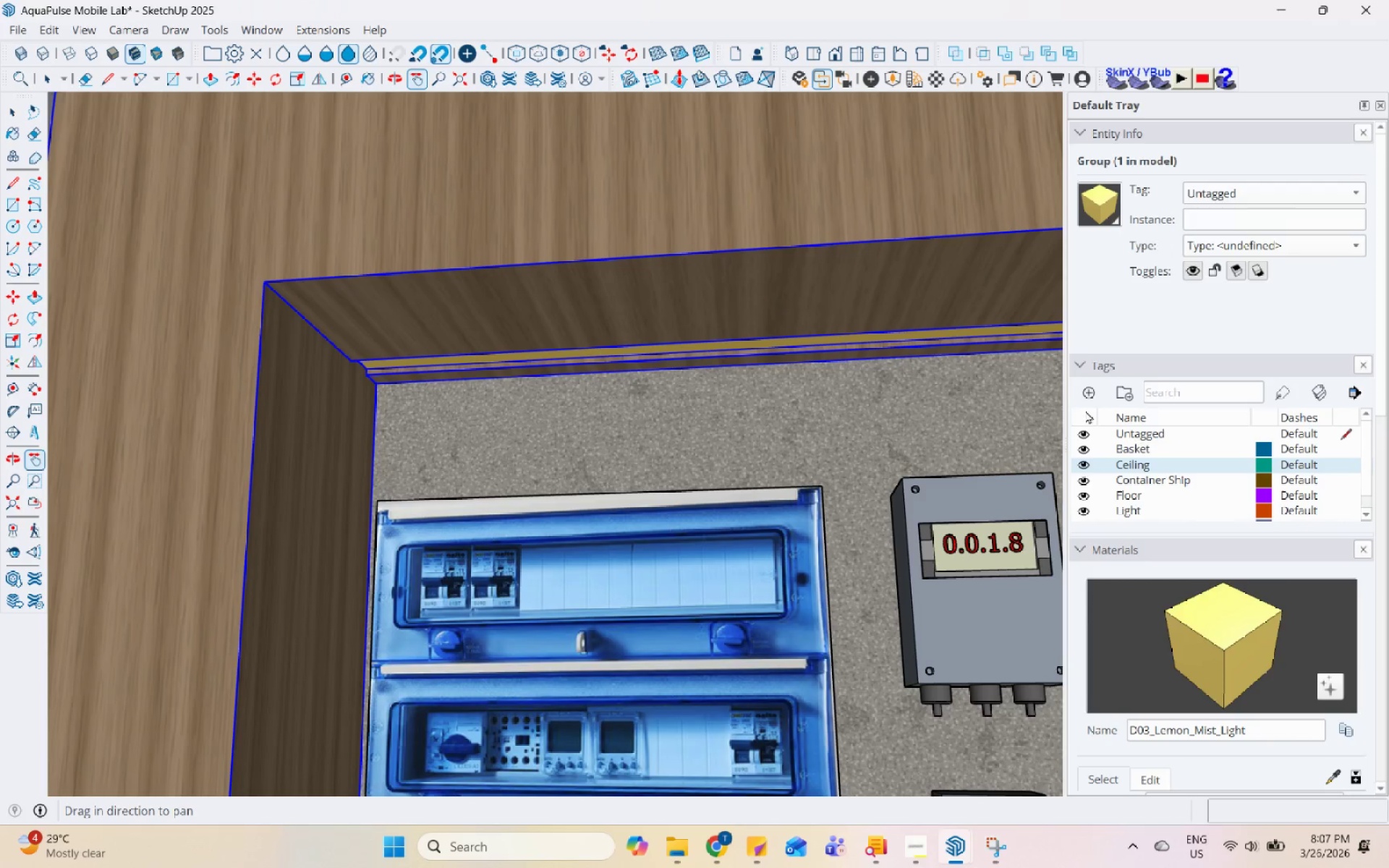 
left_click([1087, 396])
 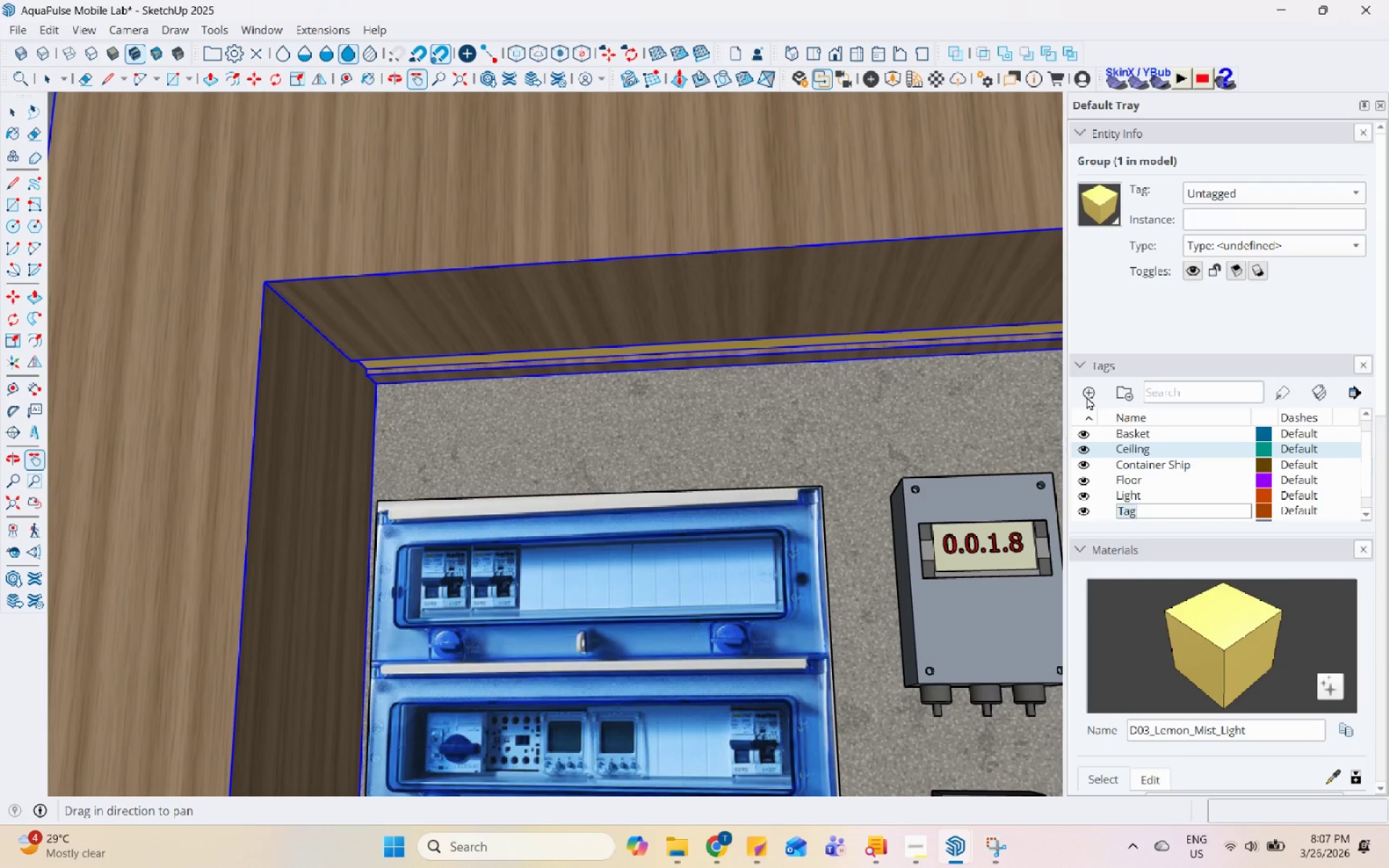 
type(Dipla)
key(Backspace)
key(Backspace)
key(Backspace)
type(splay wall)
 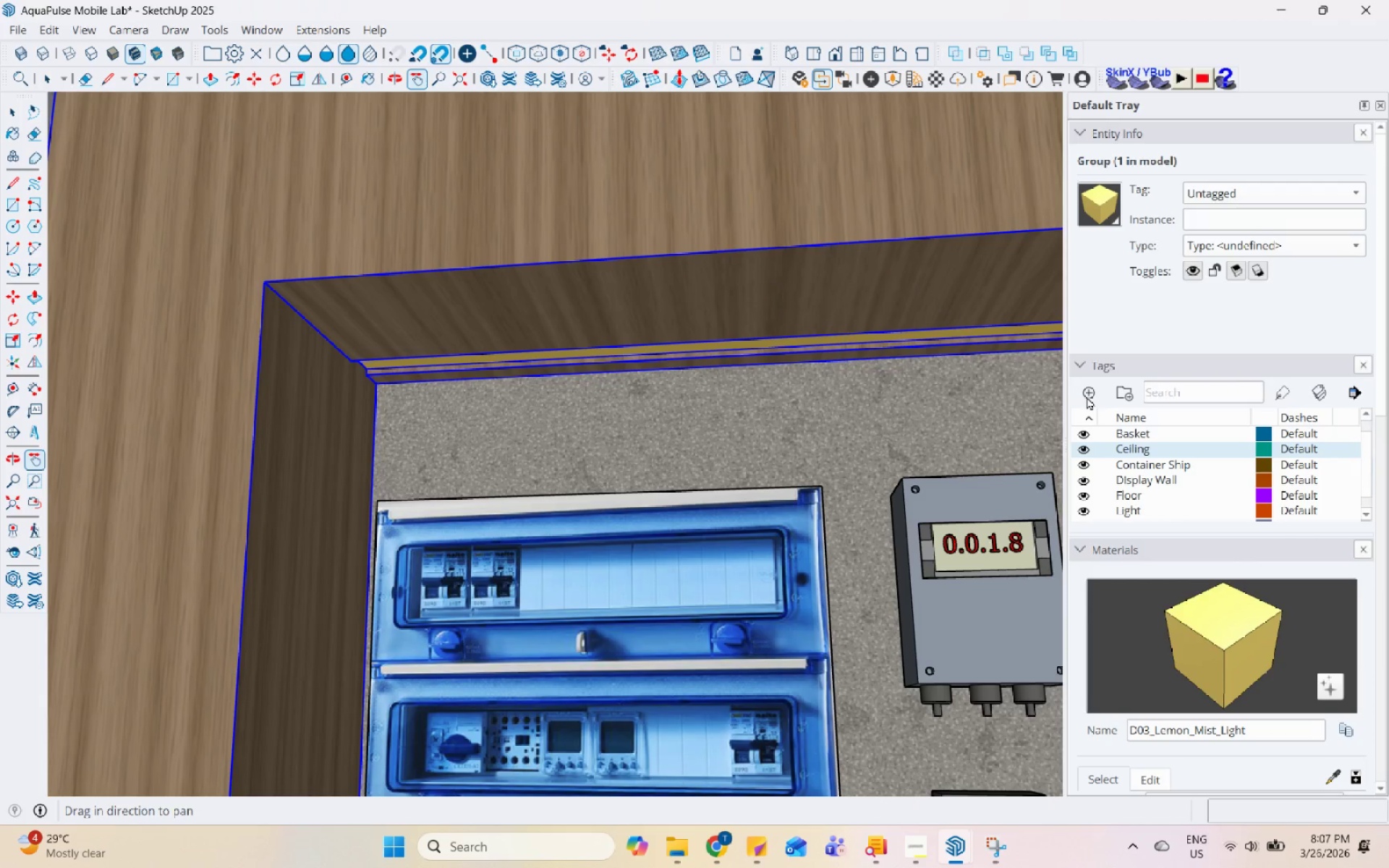 
 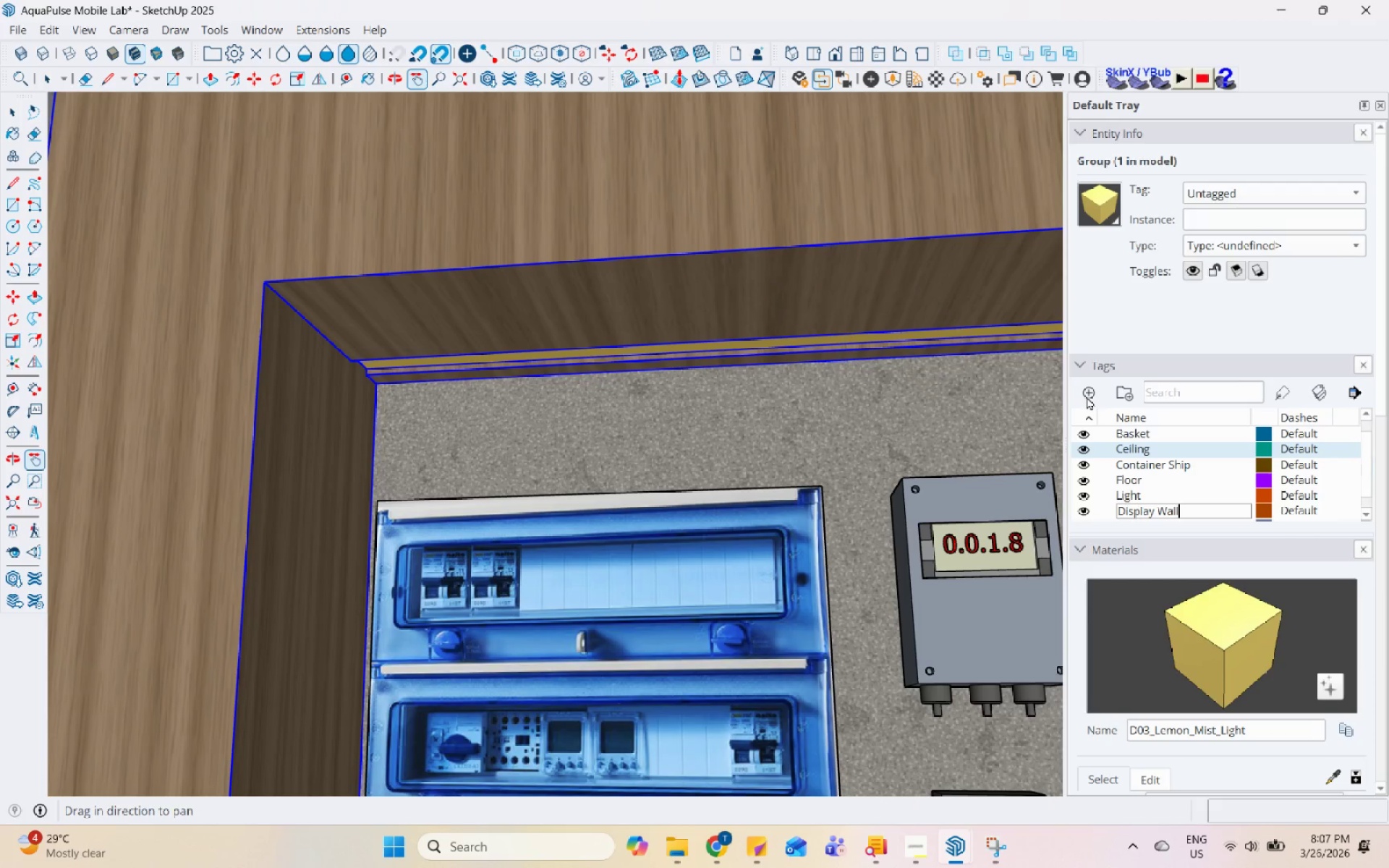 
key(Enter)
 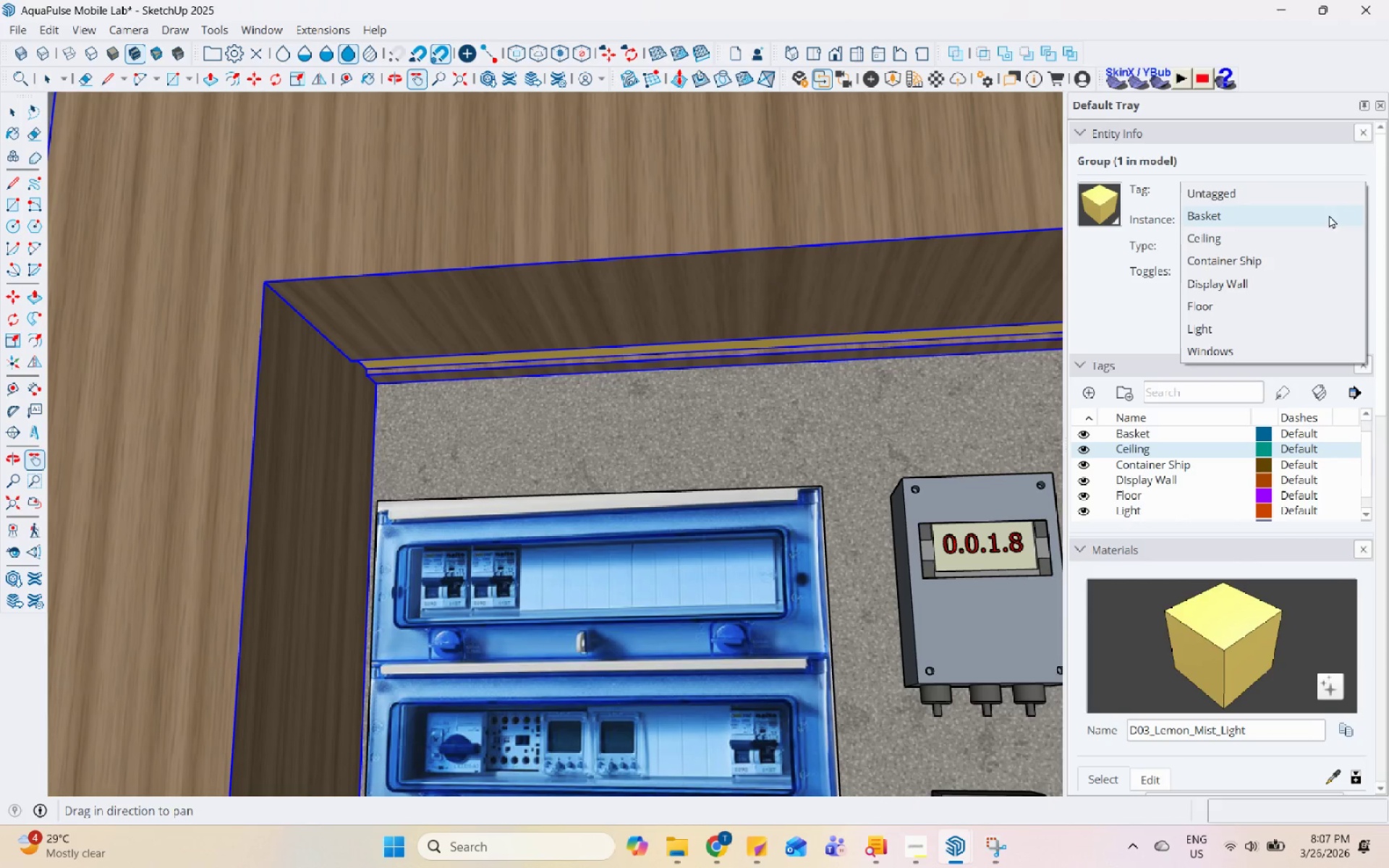 
left_click([1294, 293])
 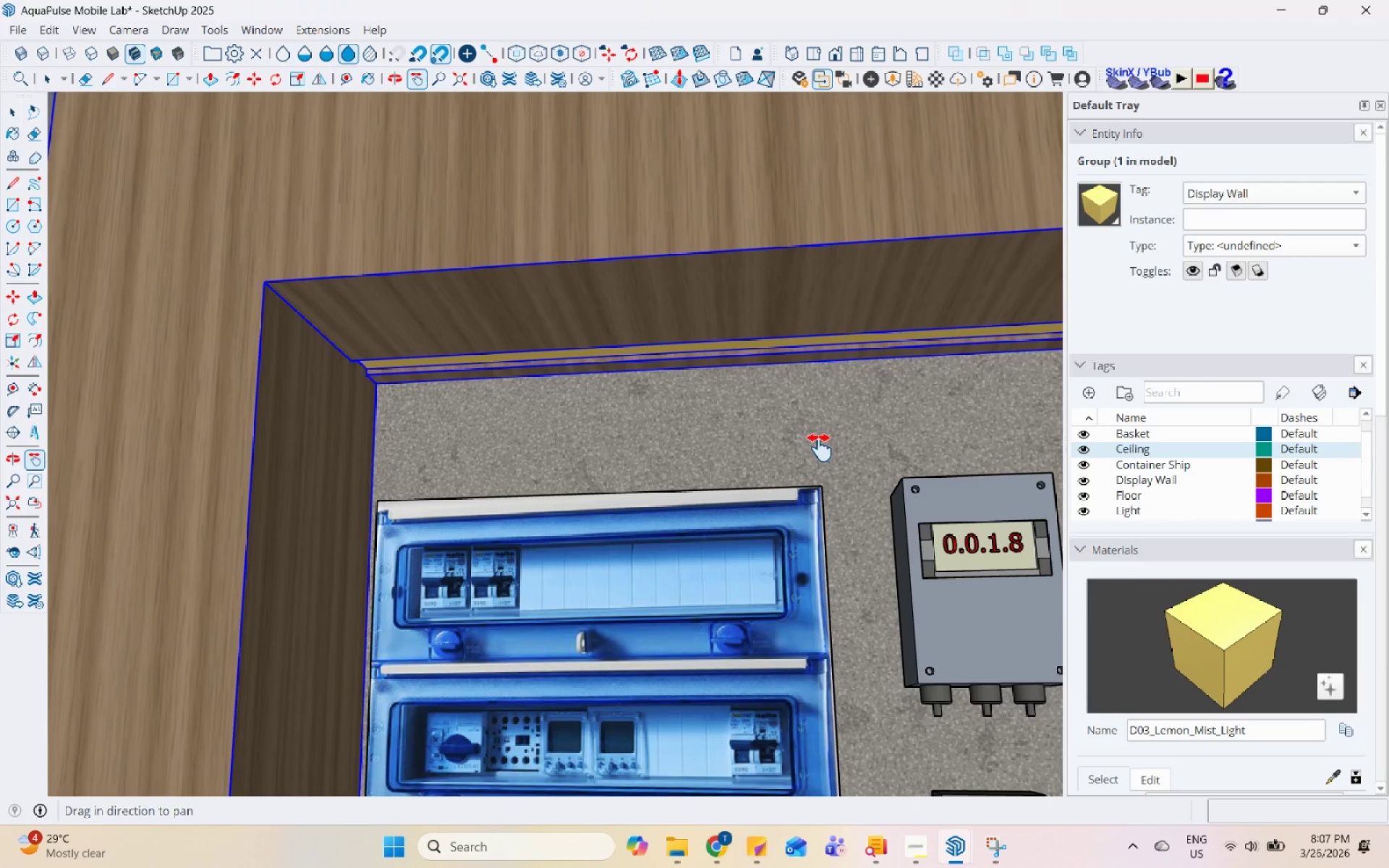 
left_click_drag(start_coordinate=[820, 447], to_coordinate=[1070, 552])
 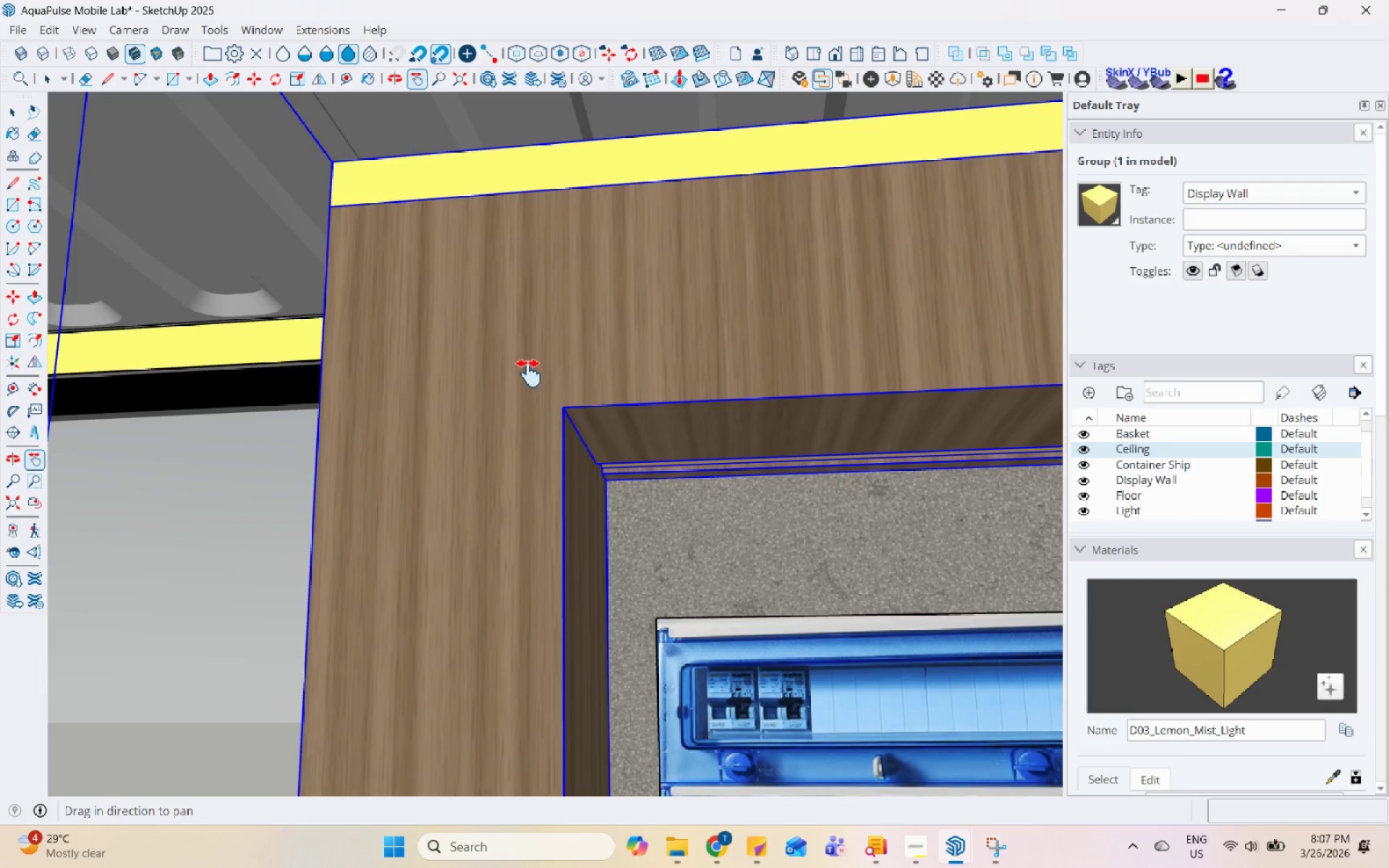 
key(Space)
 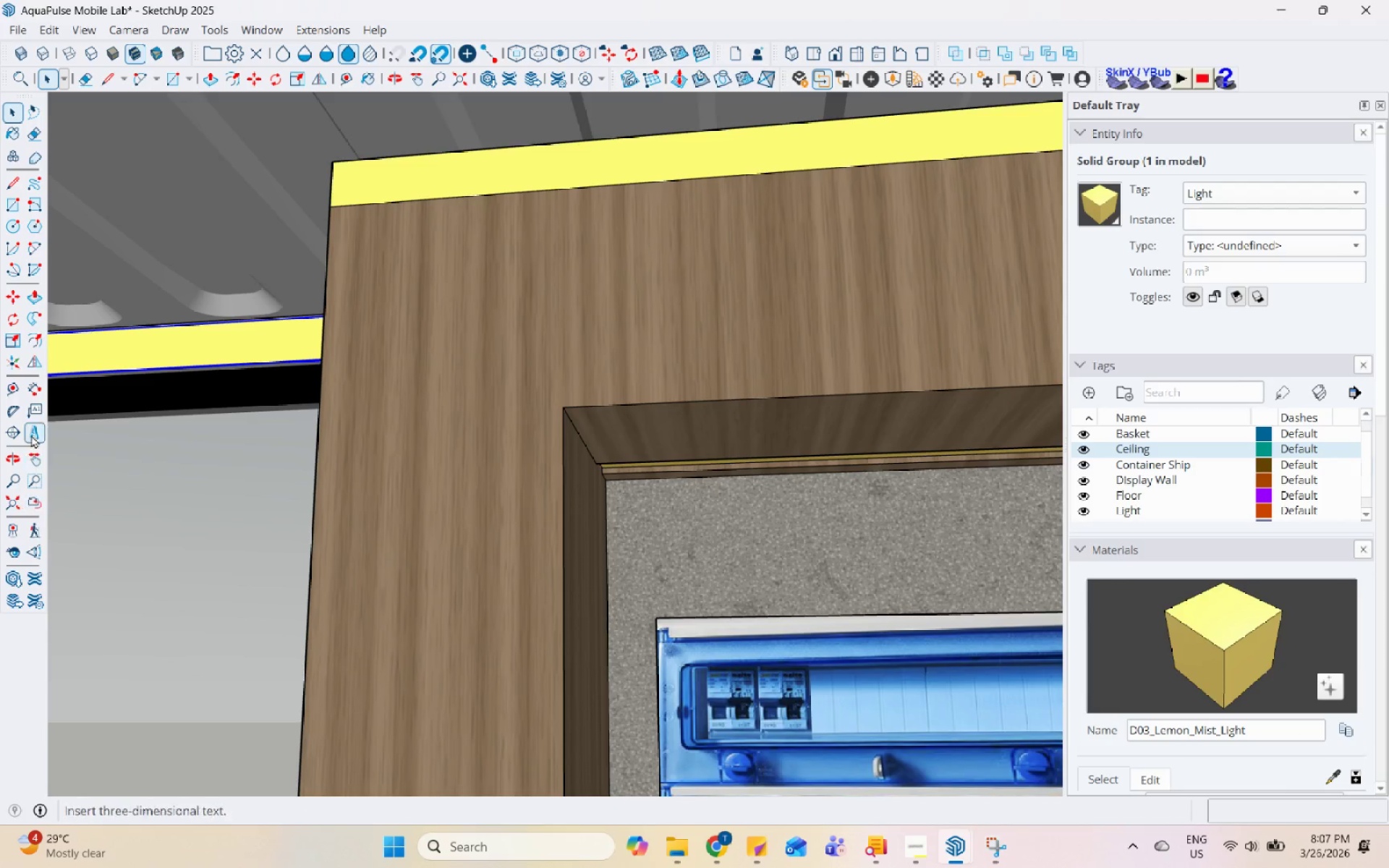 
wait(5.58)
 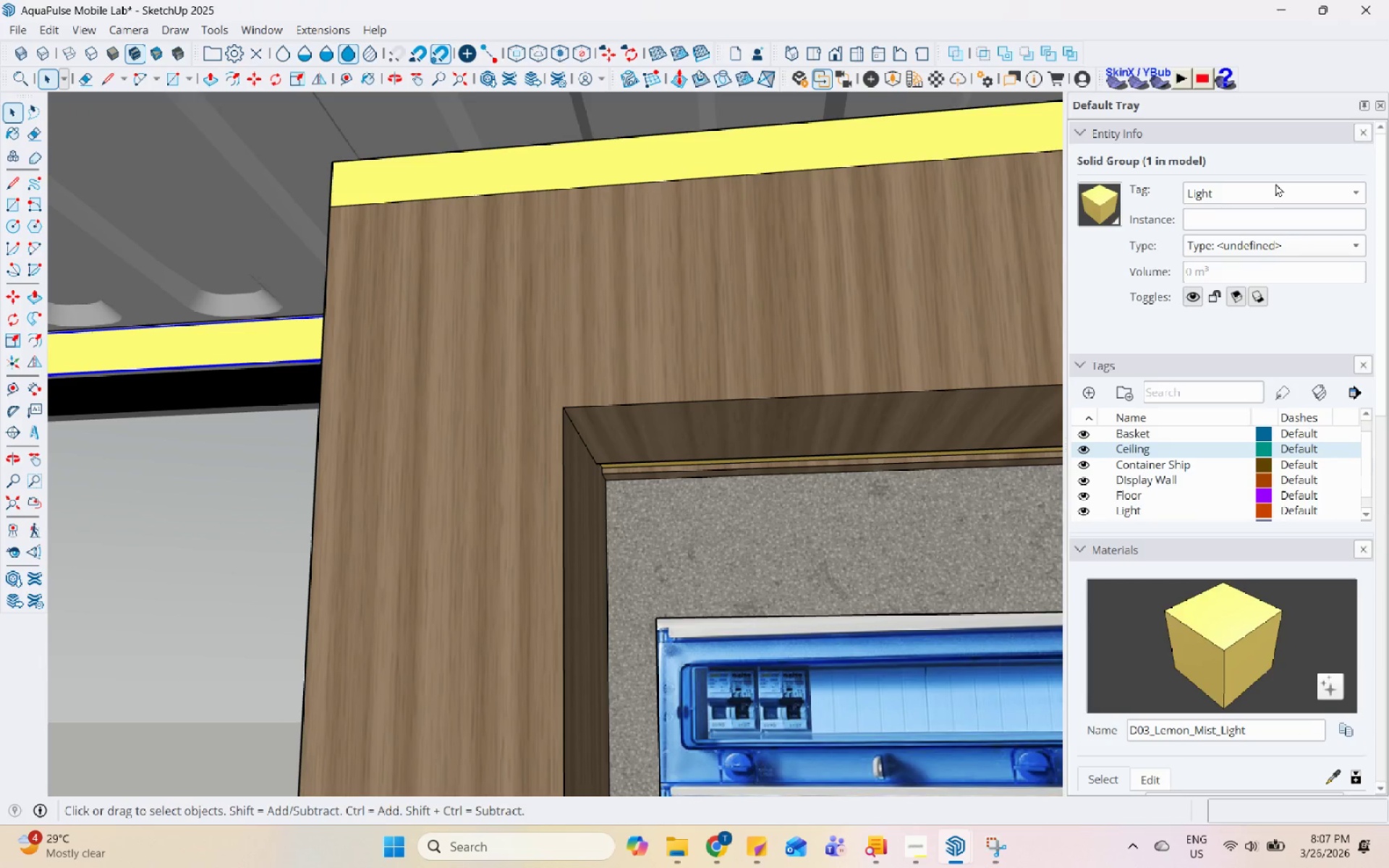 
left_click_drag(start_coordinate=[483, 504], to_coordinate=[28, 488])
 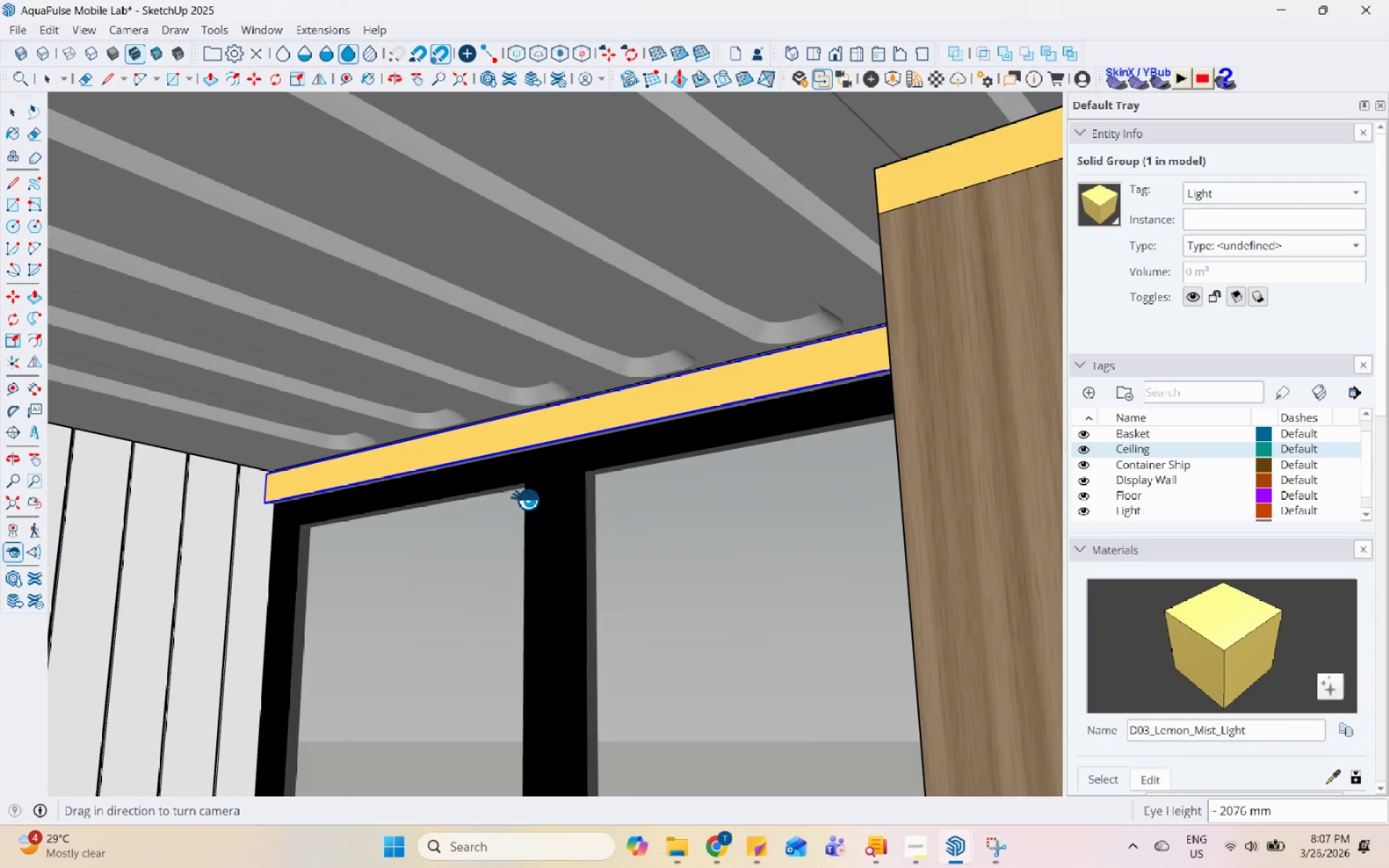 
left_click_drag(start_coordinate=[542, 503], to_coordinate=[265, 543])
 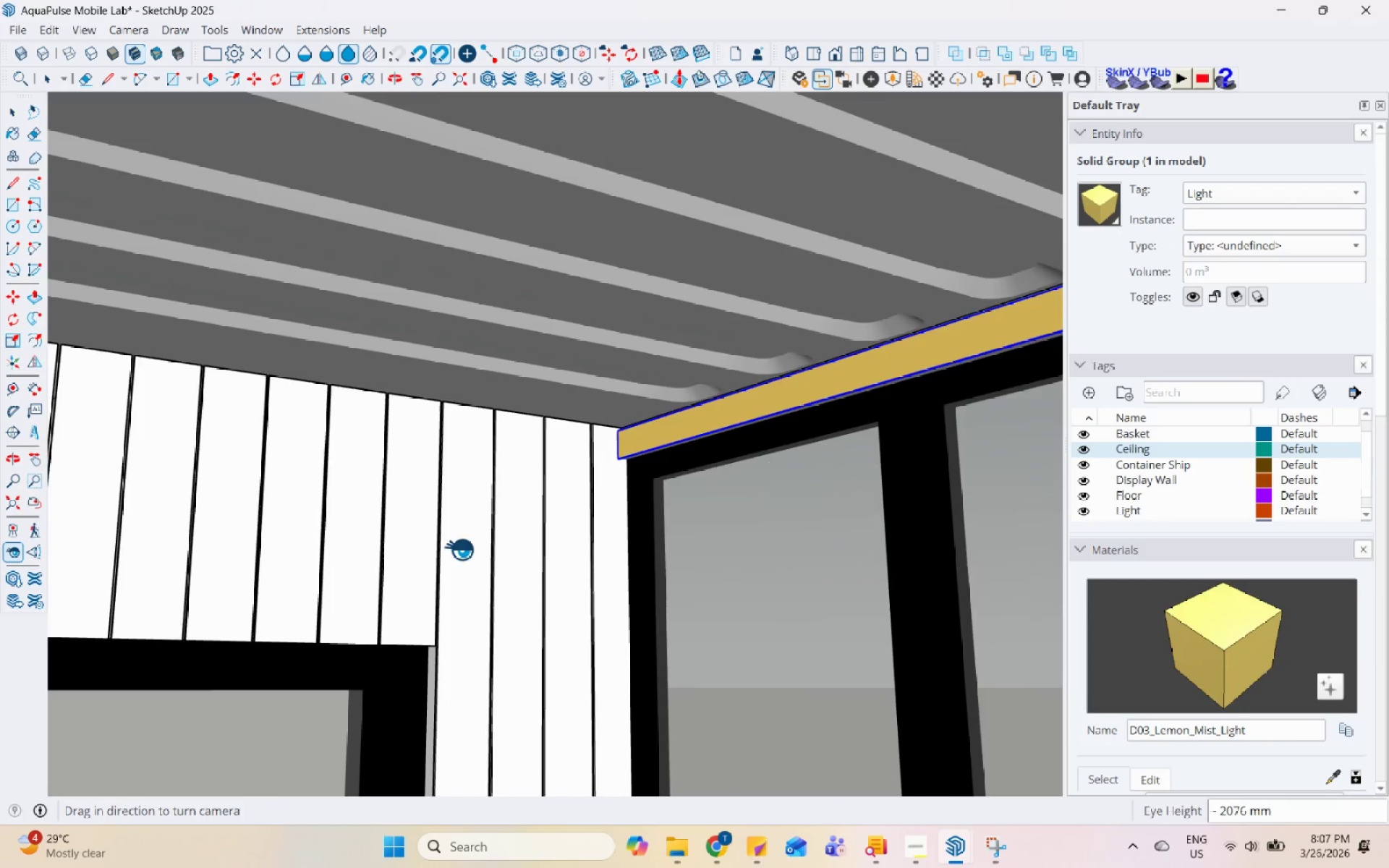 
left_click_drag(start_coordinate=[747, 572], to_coordinate=[436, 590])
 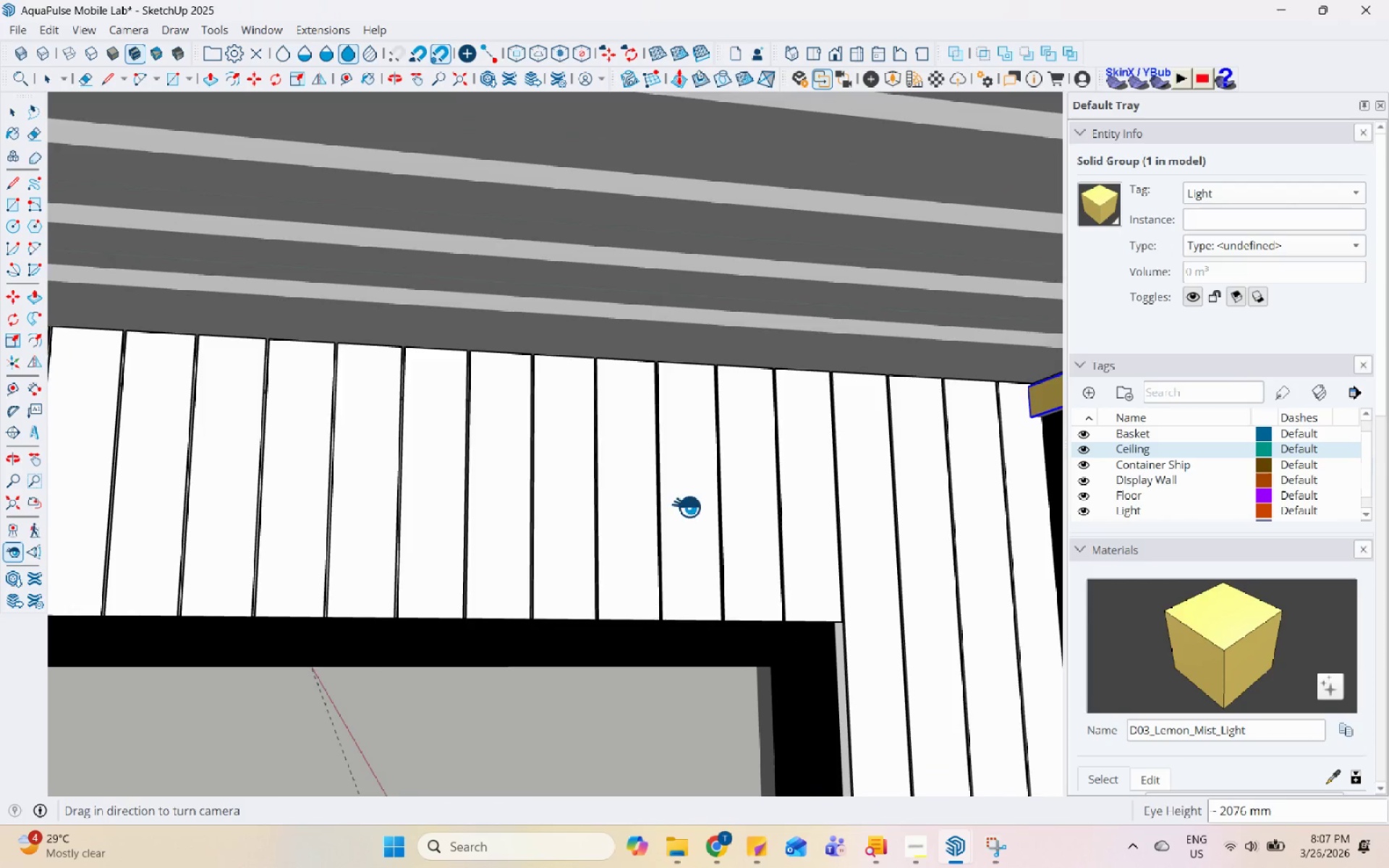 
left_click_drag(start_coordinate=[797, 491], to_coordinate=[224, 454])
 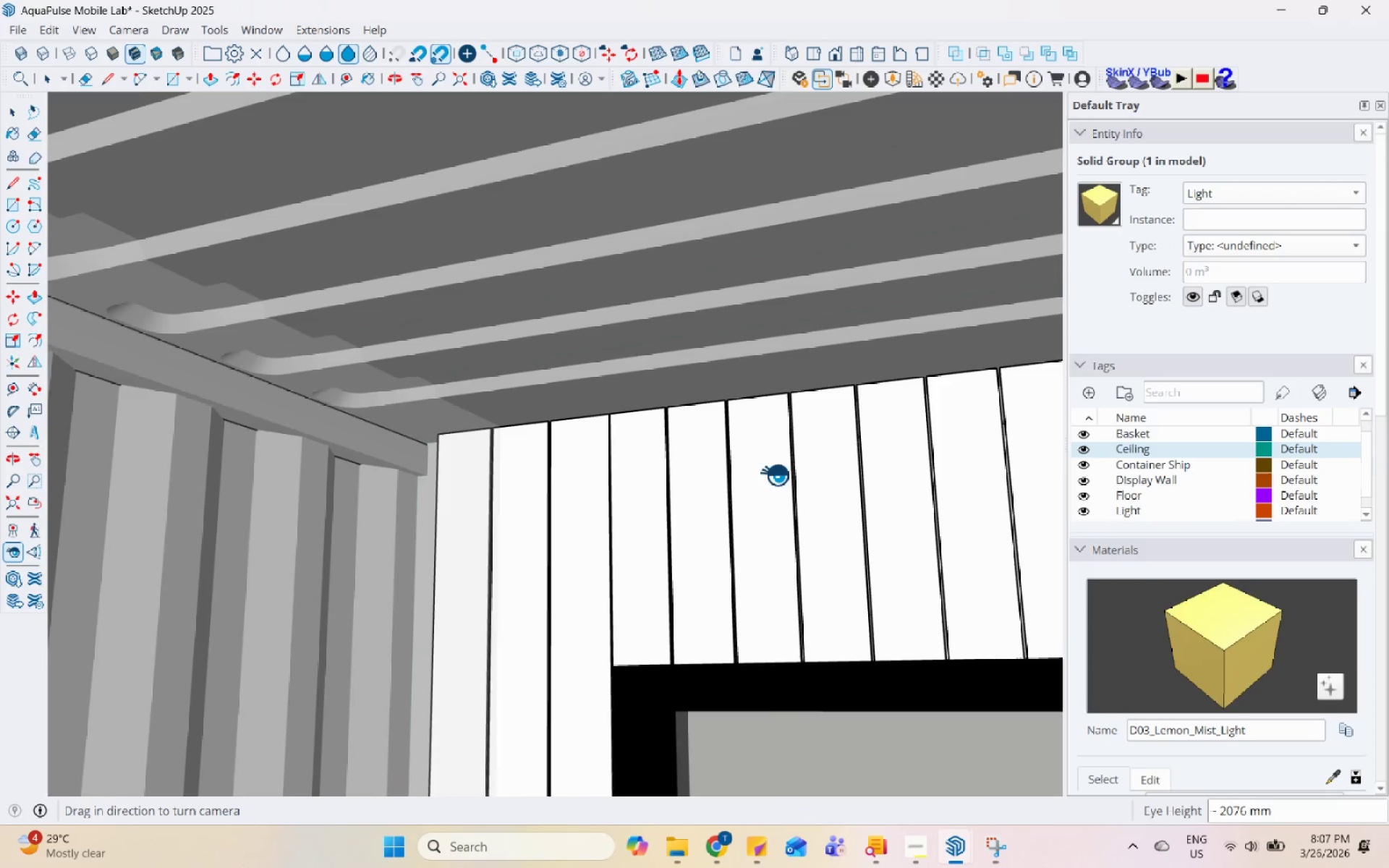 
left_click_drag(start_coordinate=[796, 478], to_coordinate=[252, 501])
 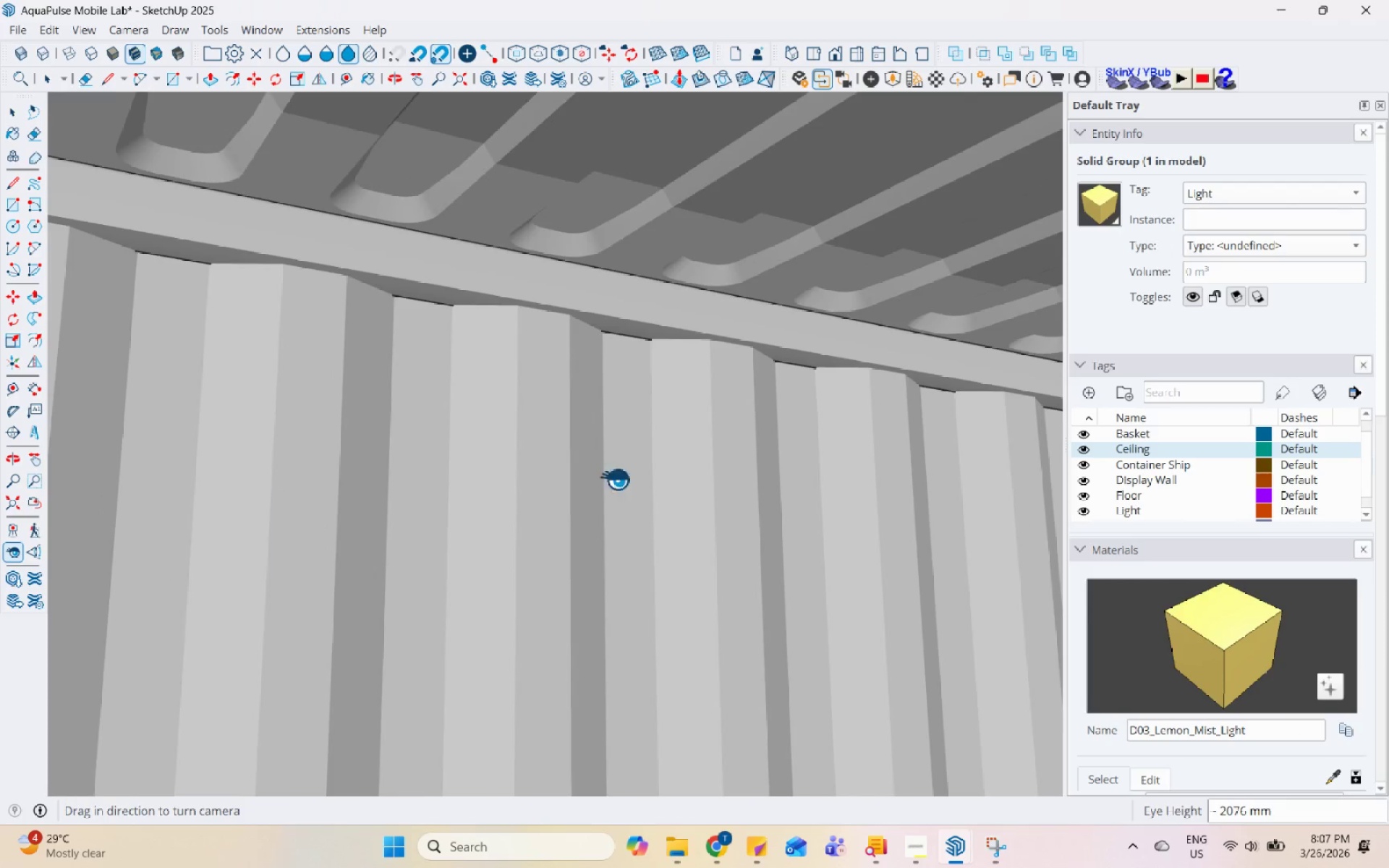 
left_click_drag(start_coordinate=[803, 487], to_coordinate=[293, 395])
 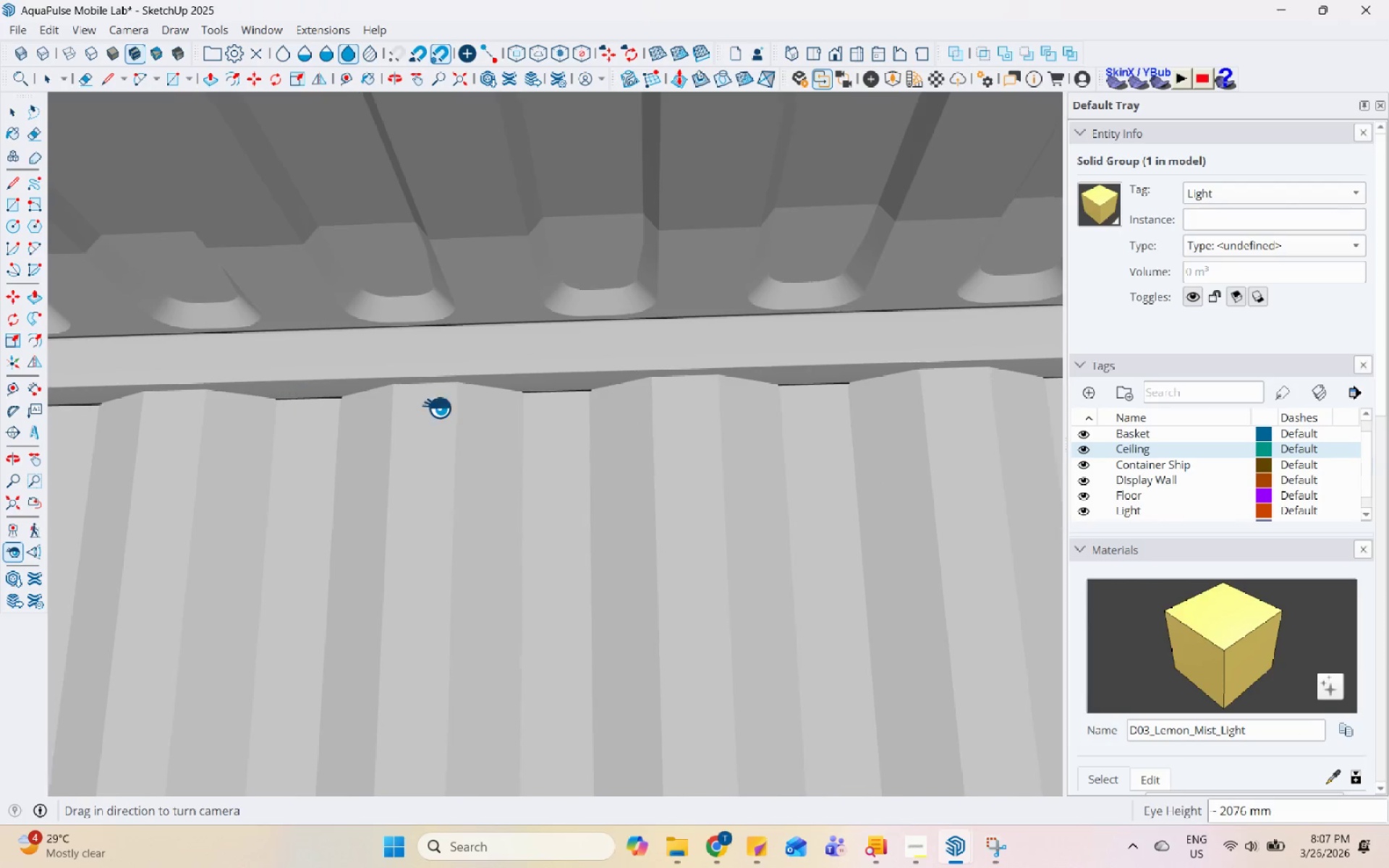 
left_click_drag(start_coordinate=[893, 482], to_coordinate=[363, 479])
 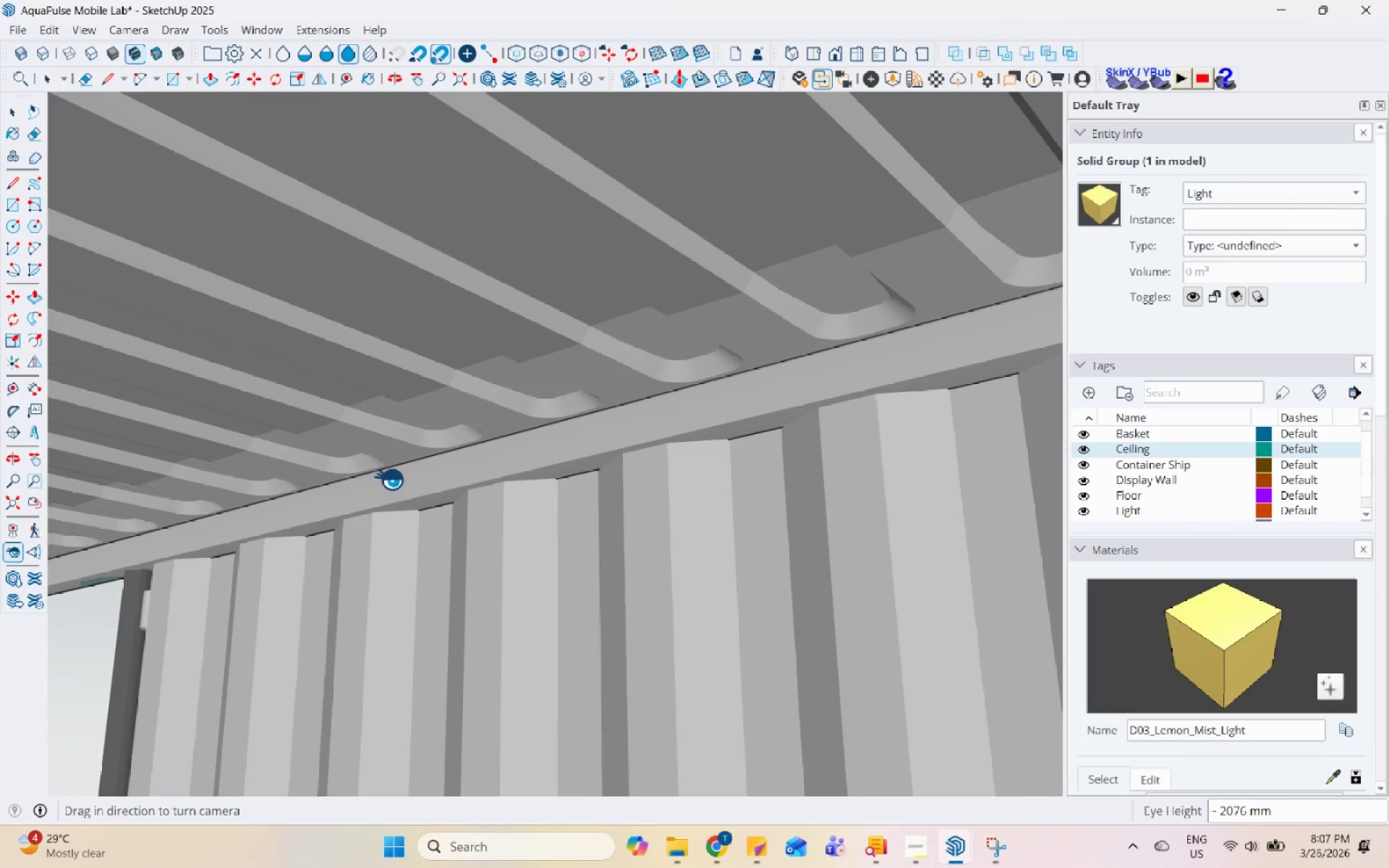 
left_click_drag(start_coordinate=[822, 522], to_coordinate=[415, 621])
 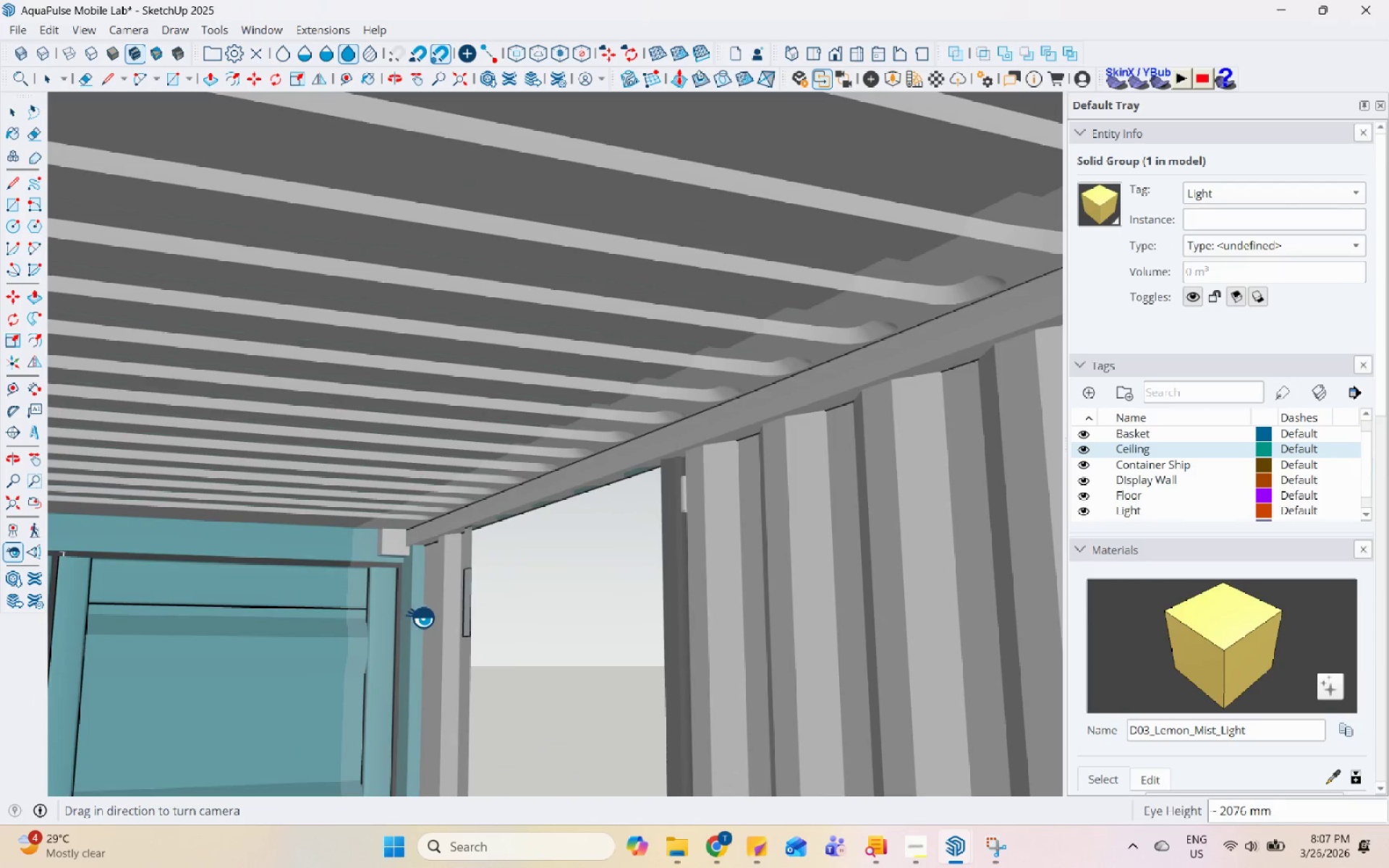 
left_click_drag(start_coordinate=[420, 617], to_coordinate=[532, 653])
 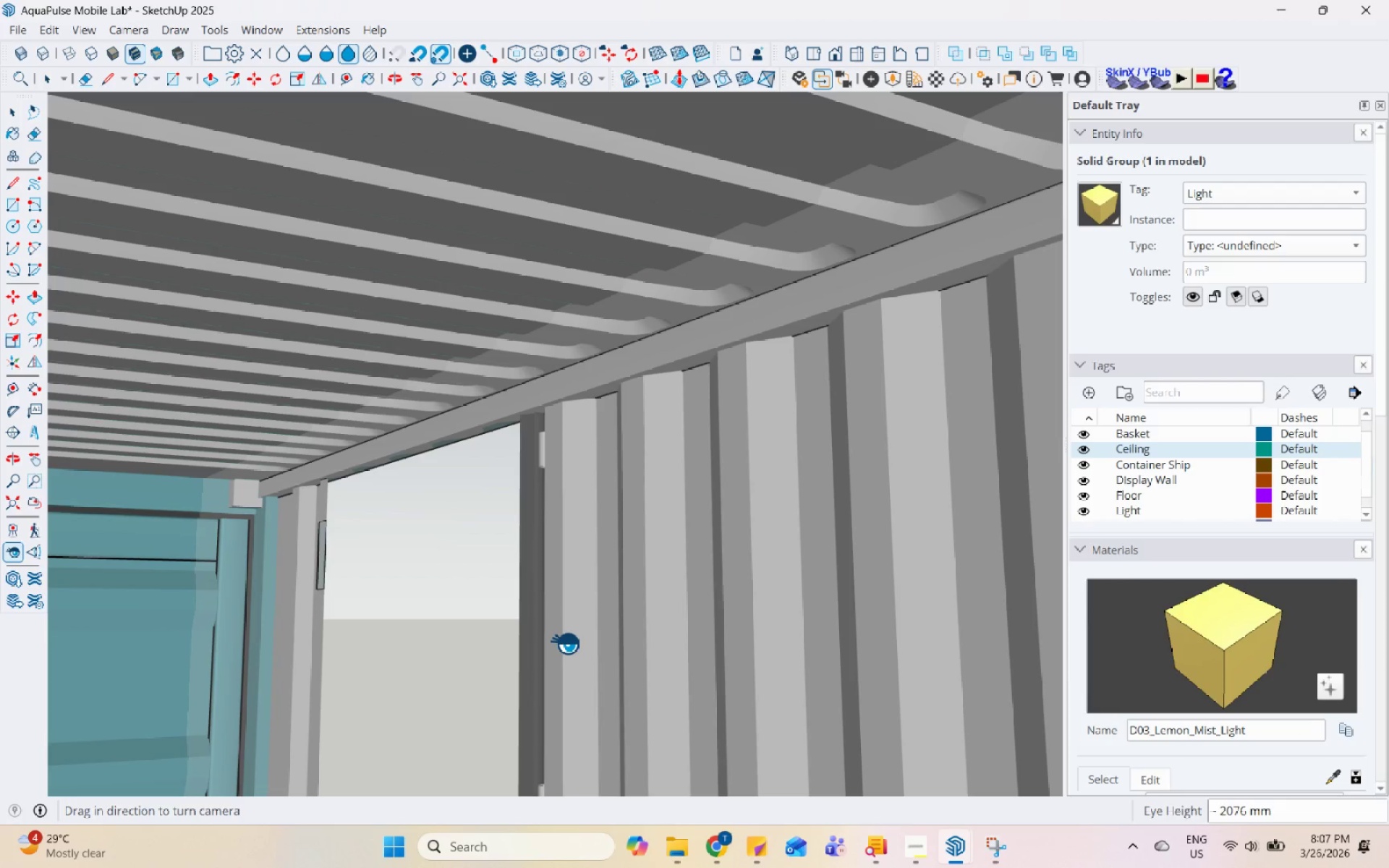 
wait(7.12)
 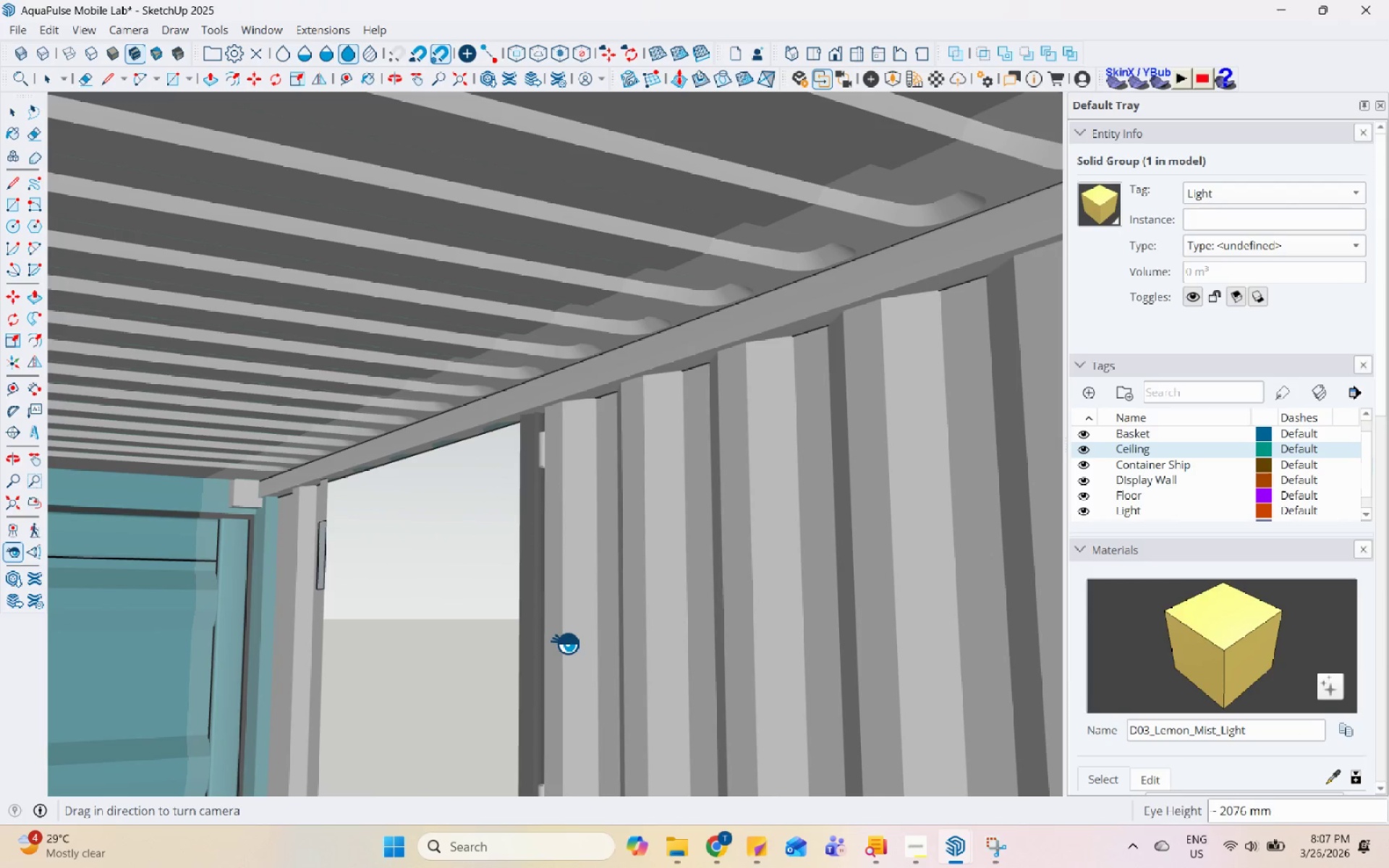 
left_click_drag(start_coordinate=[501, 558], to_coordinate=[1043, 548])
 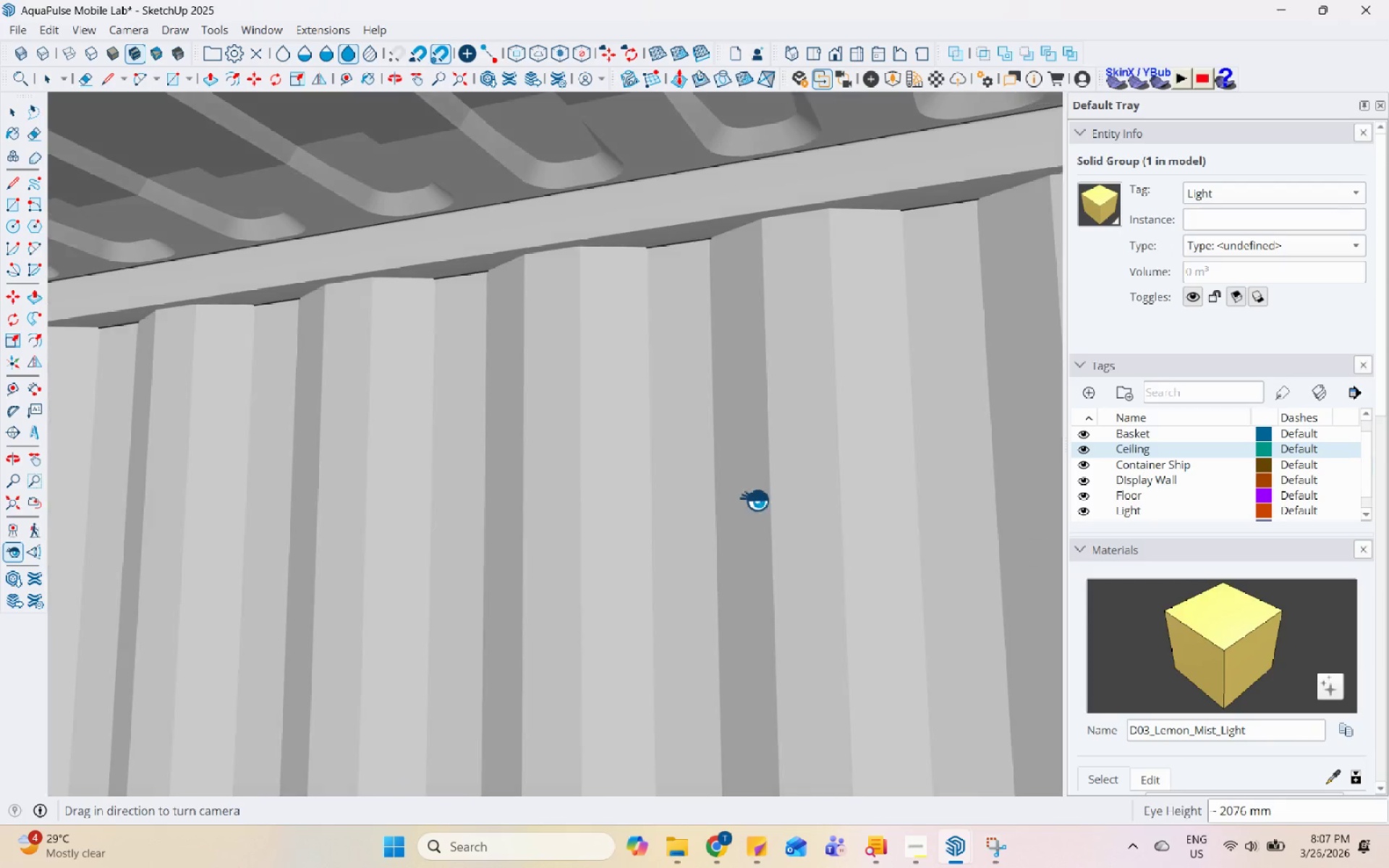 
left_click_drag(start_coordinate=[645, 459], to_coordinate=[1029, 477])
 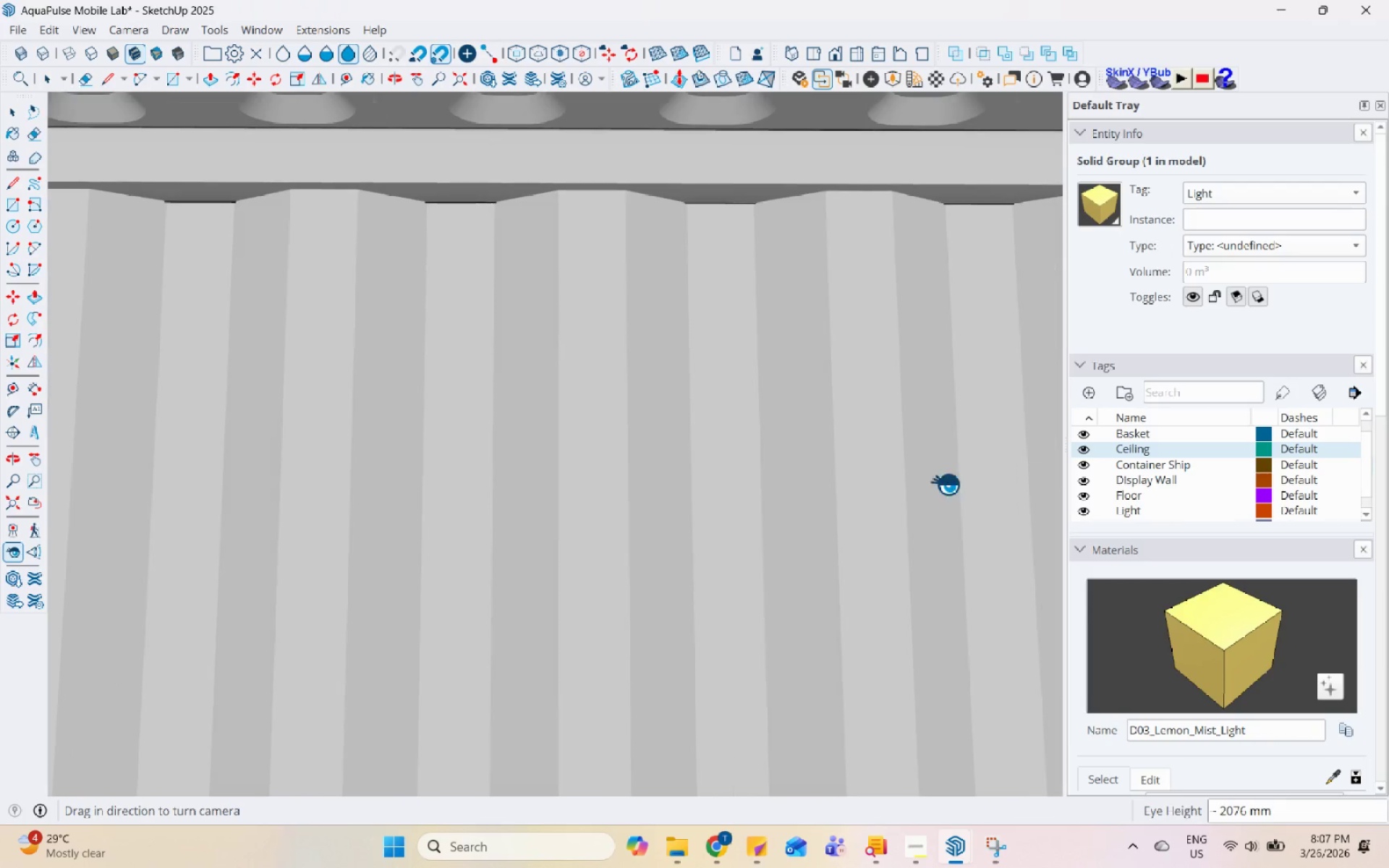 
left_click_drag(start_coordinate=[577, 396], to_coordinate=[872, 447])
 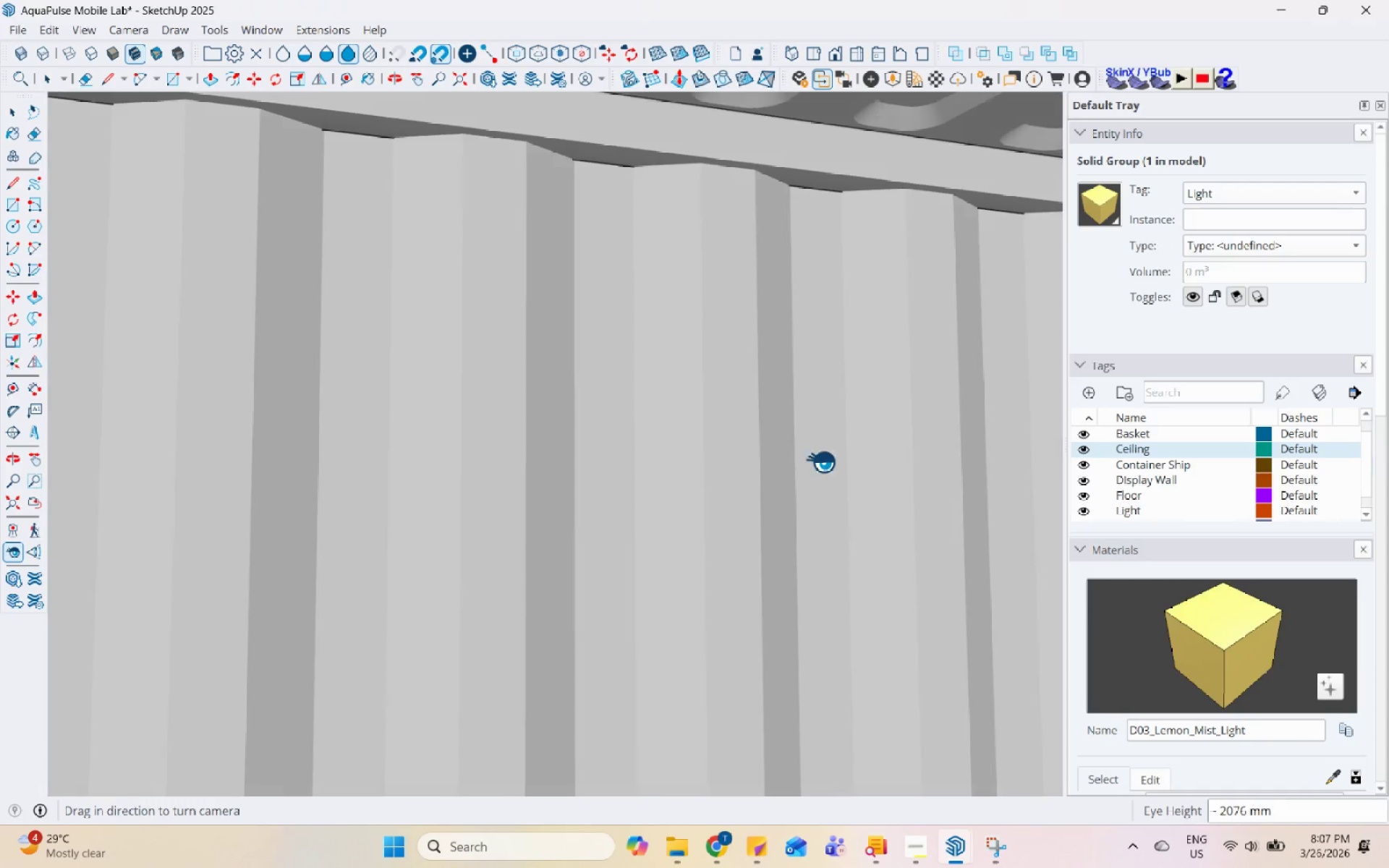 
left_click_drag(start_coordinate=[694, 438], to_coordinate=[969, 461])
 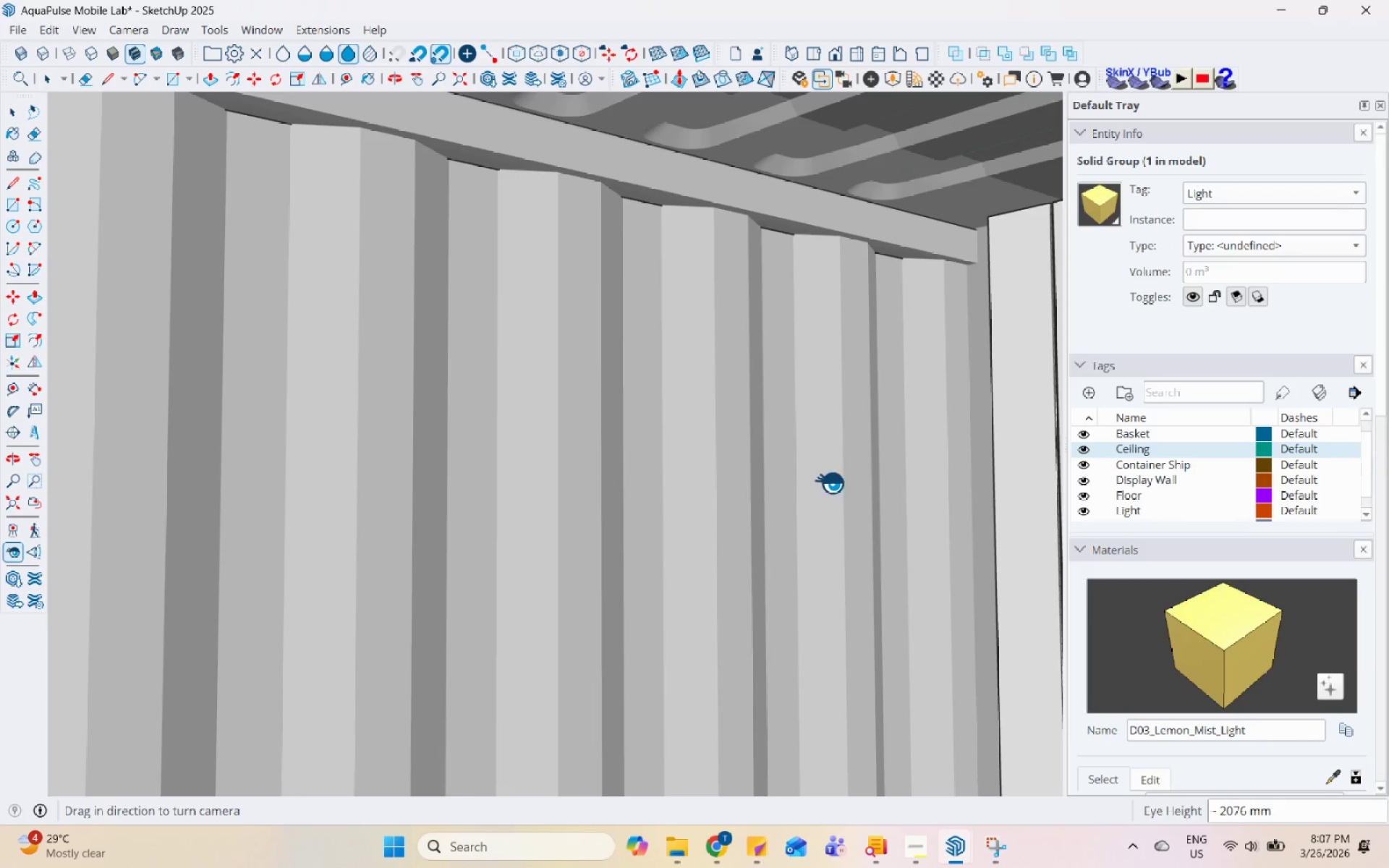 
left_click_drag(start_coordinate=[732, 469], to_coordinate=[258, 440])
 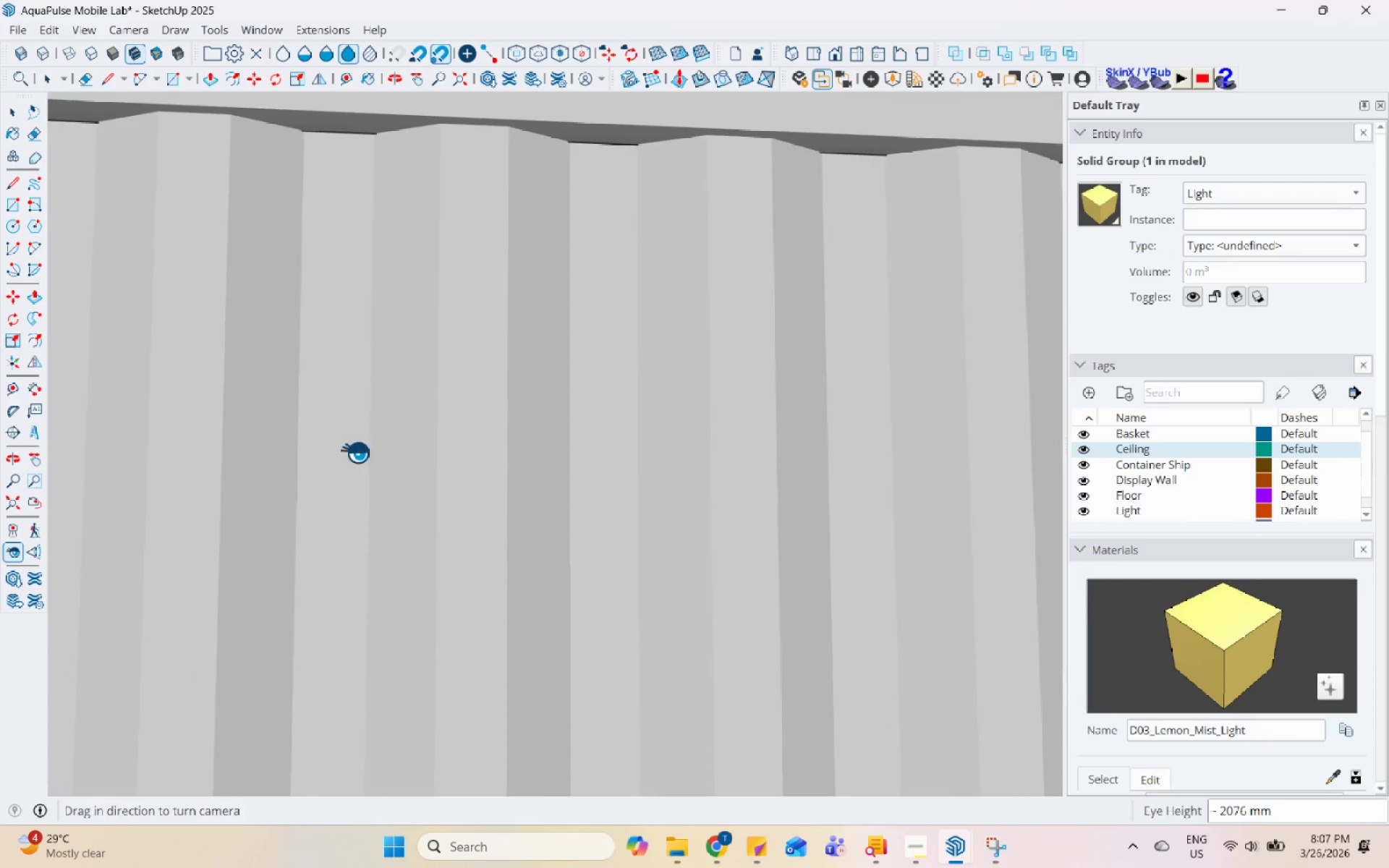 
left_click_drag(start_coordinate=[600, 480], to_coordinate=[12, 409])
 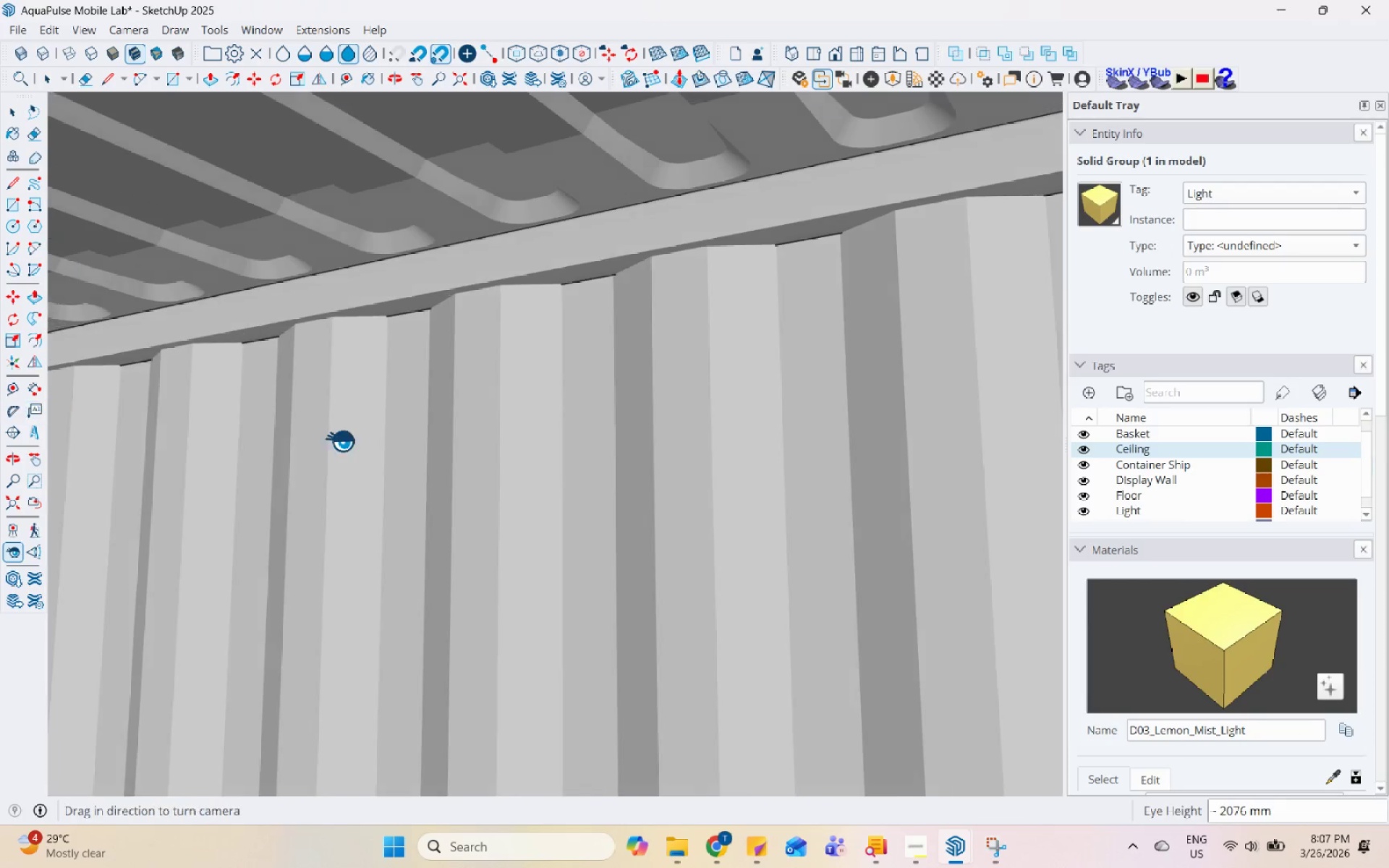 
left_click_drag(start_coordinate=[436, 468], to_coordinate=[255, 524])
 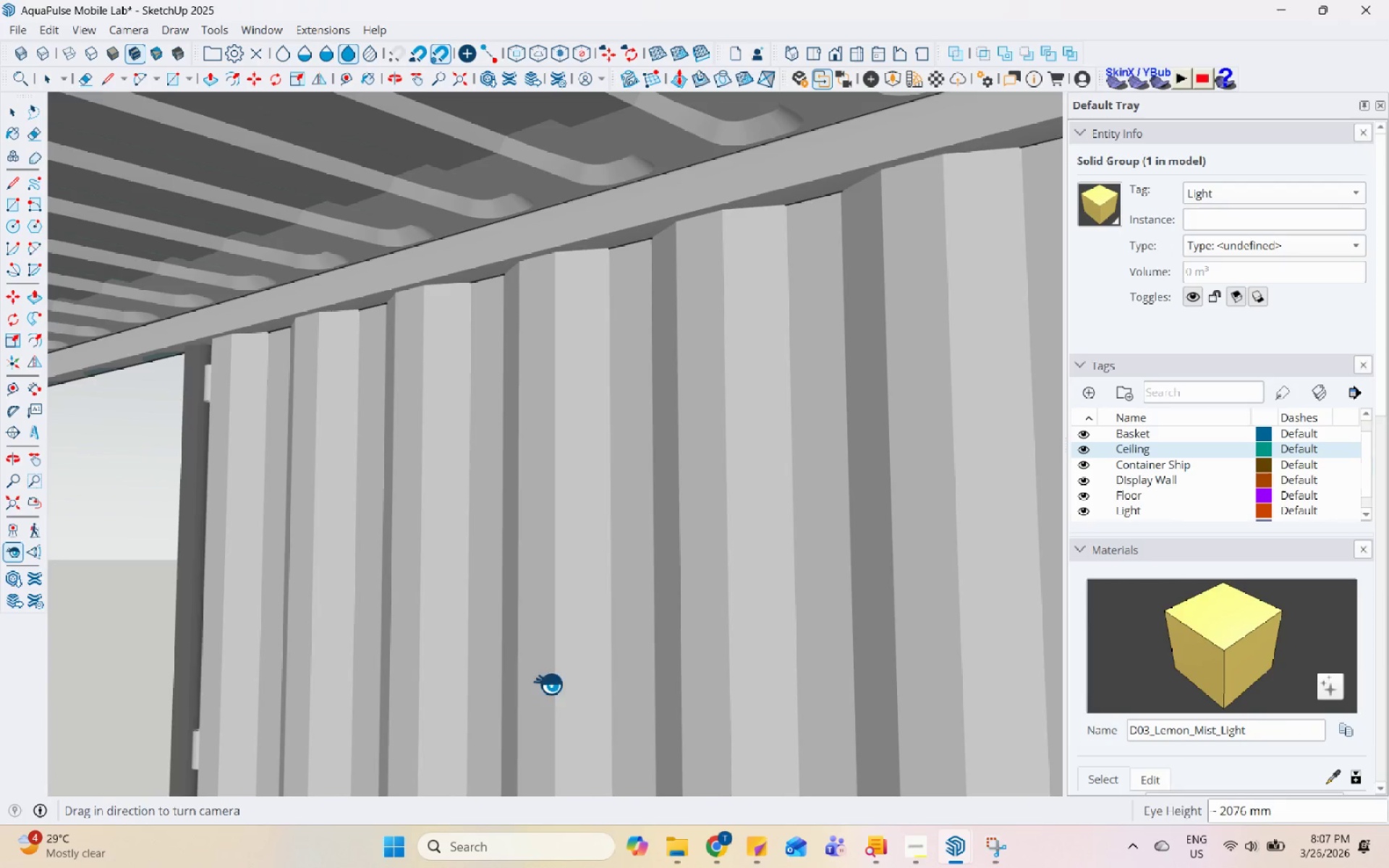 
left_click_drag(start_coordinate=[599, 634], to_coordinate=[454, 671])
 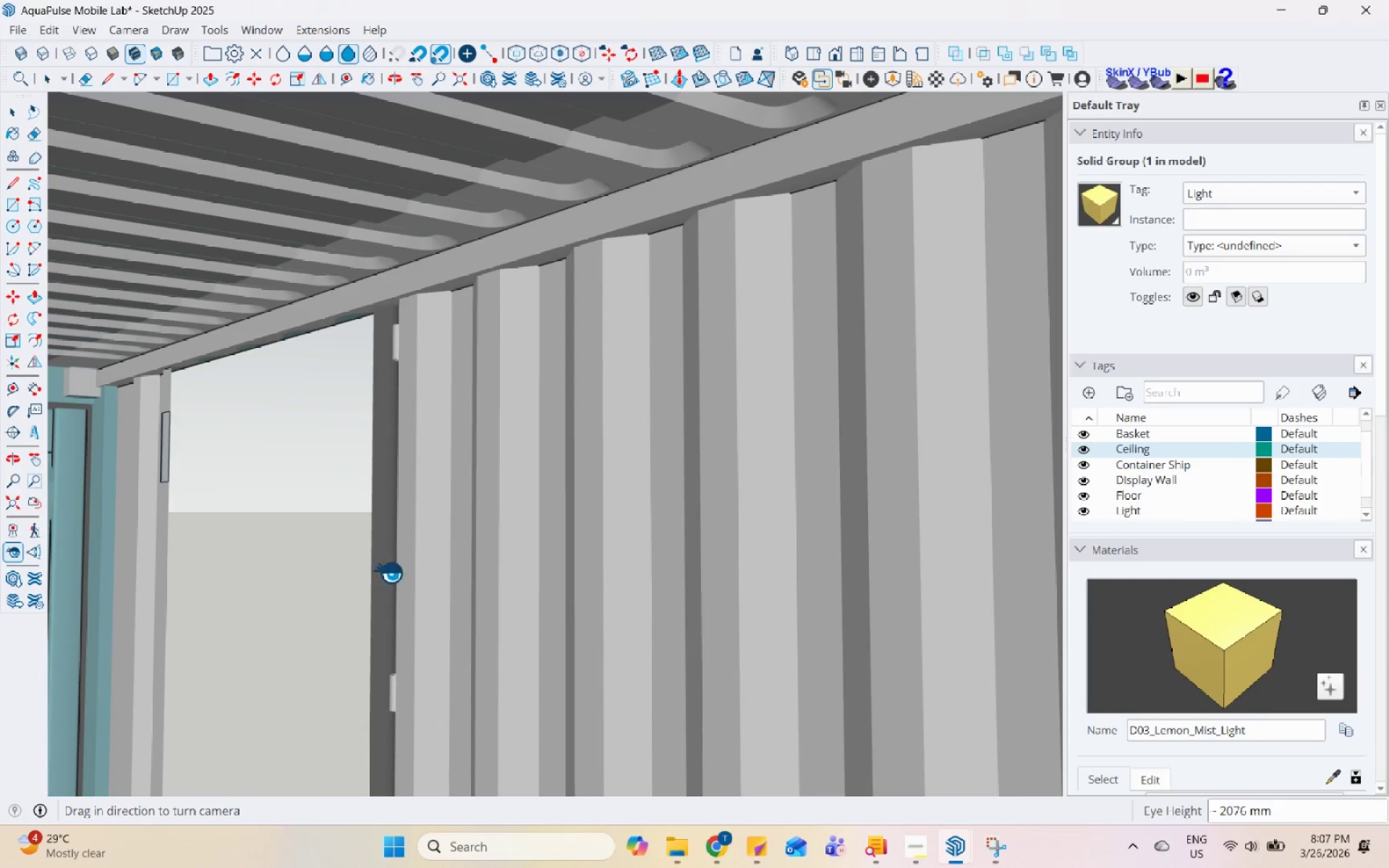 
left_click_drag(start_coordinate=[384, 567], to_coordinate=[309, 585])
 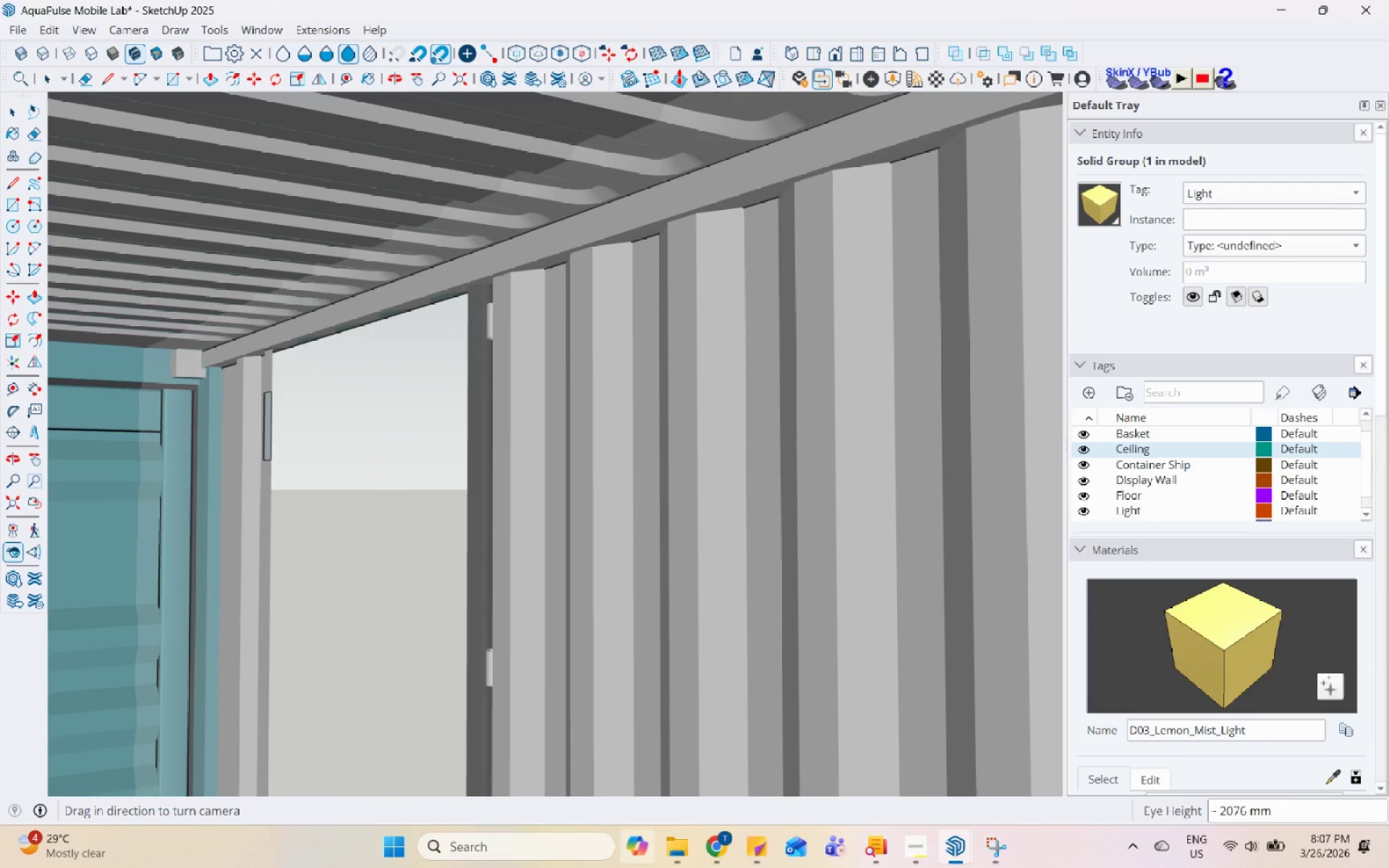 
mouse_move([700, 839])
 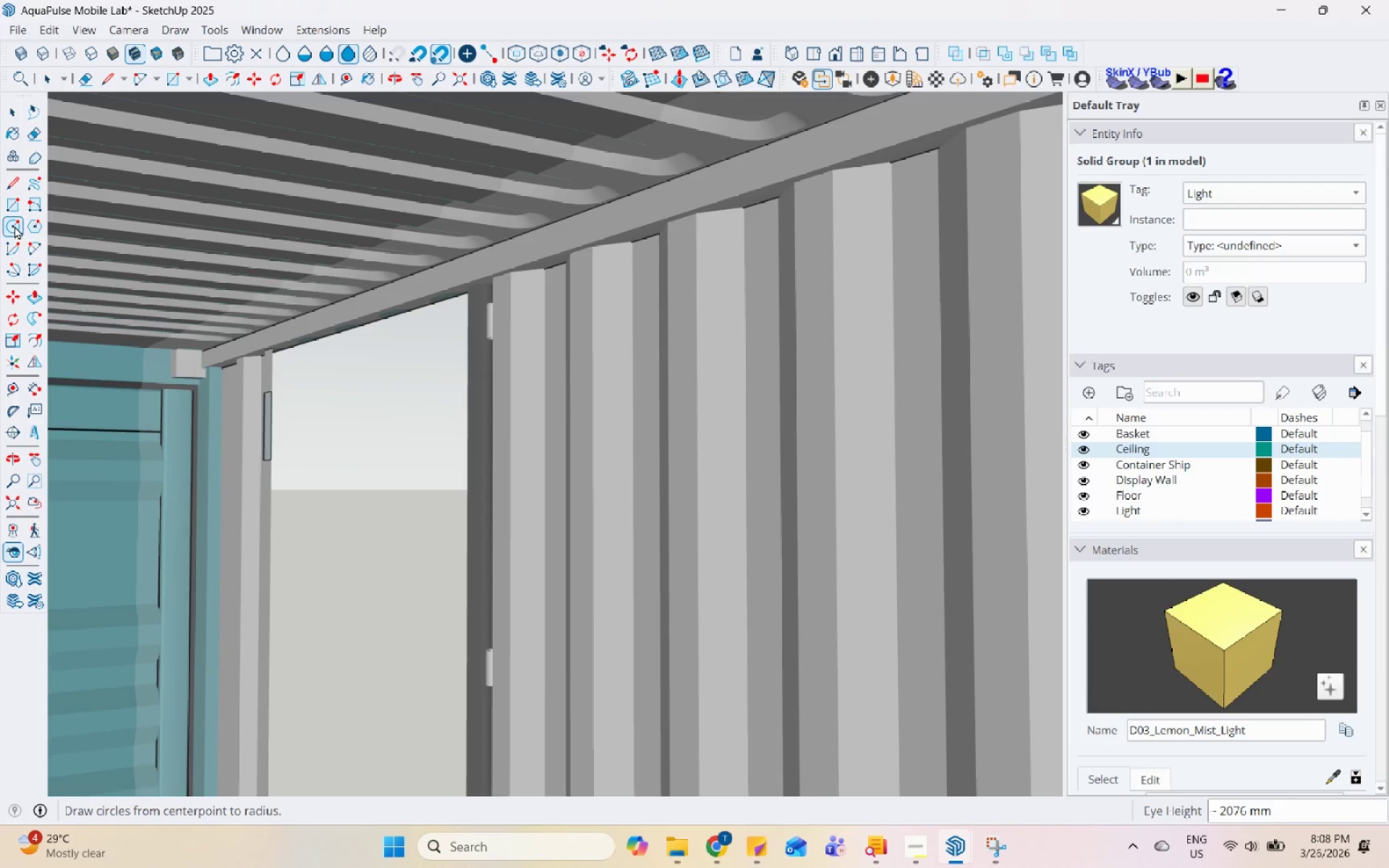 
left_click([14, 211])
 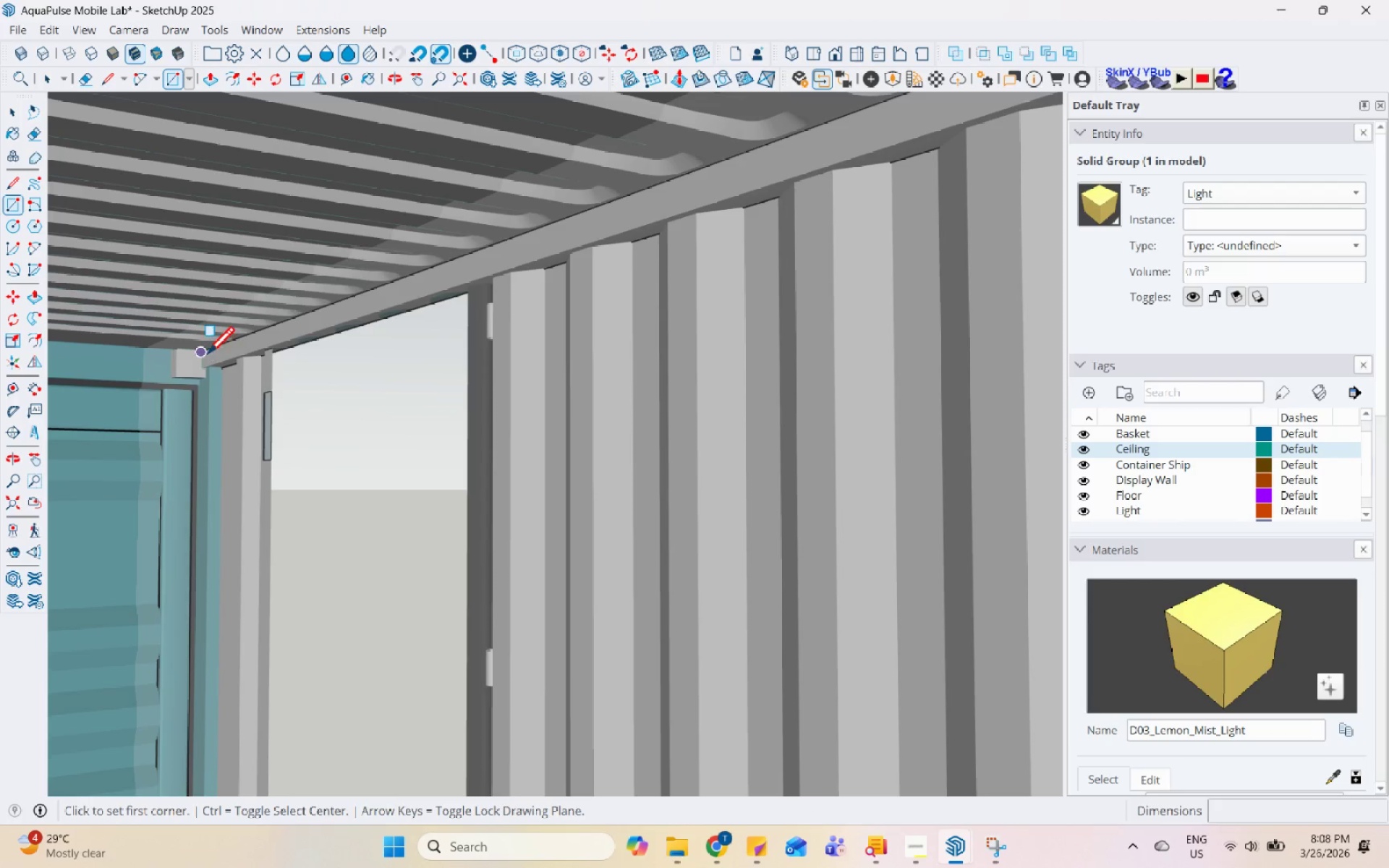 
left_click([204, 354])
 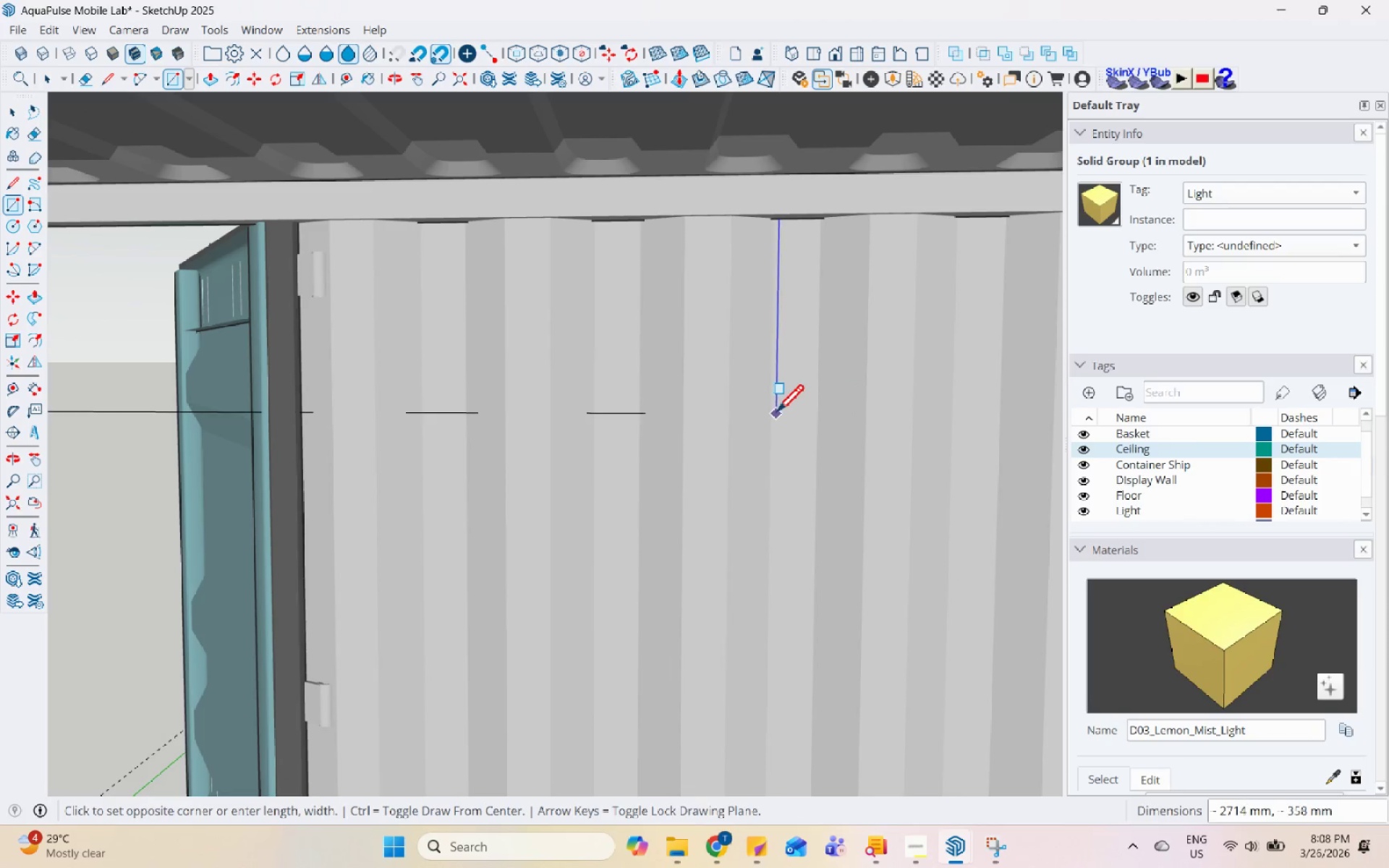 
scroll: coordinate [694, 363], scroll_direction: down, amount: 1.0
 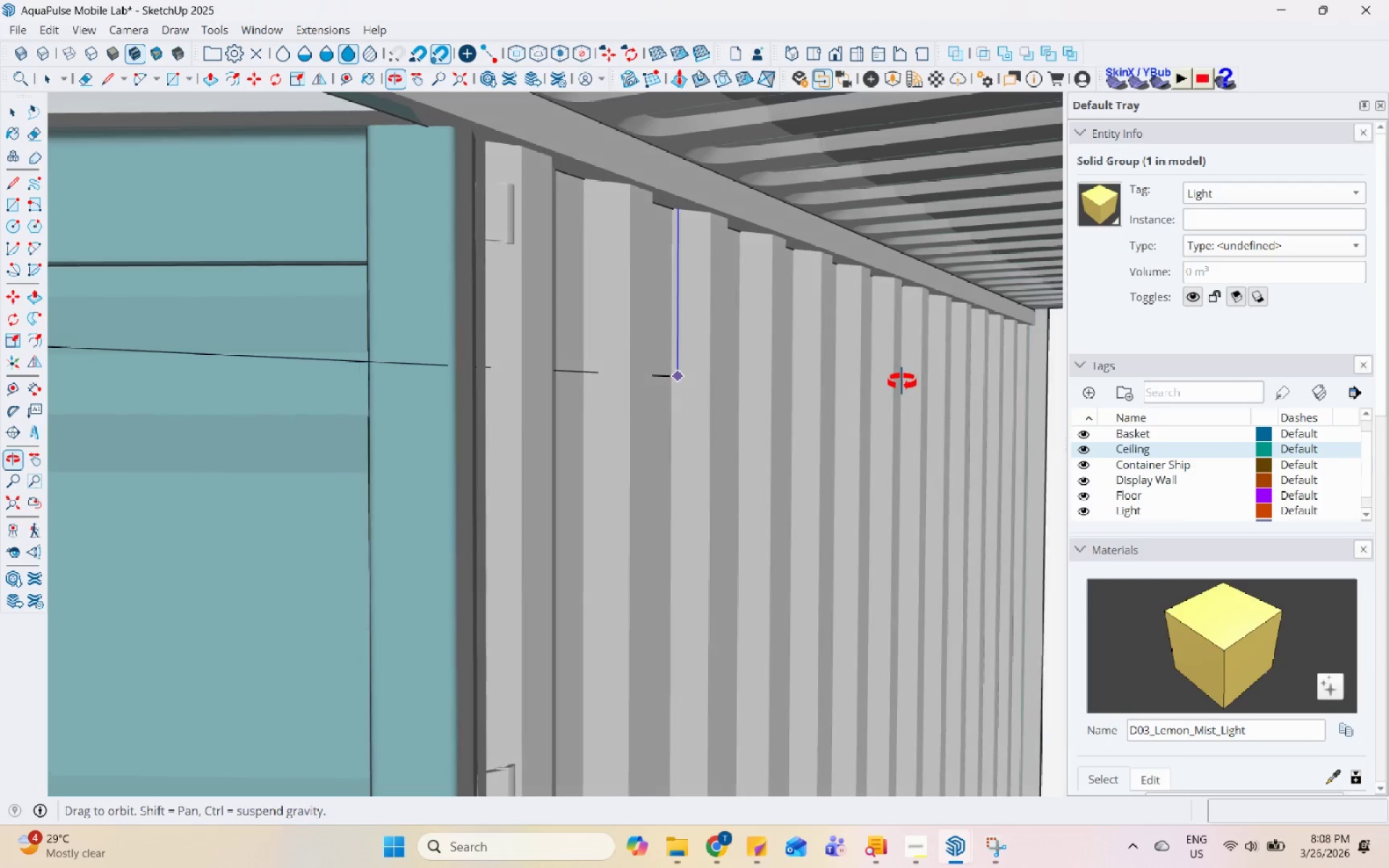 
scroll: coordinate [951, 305], scroll_direction: up, amount: 17.0
 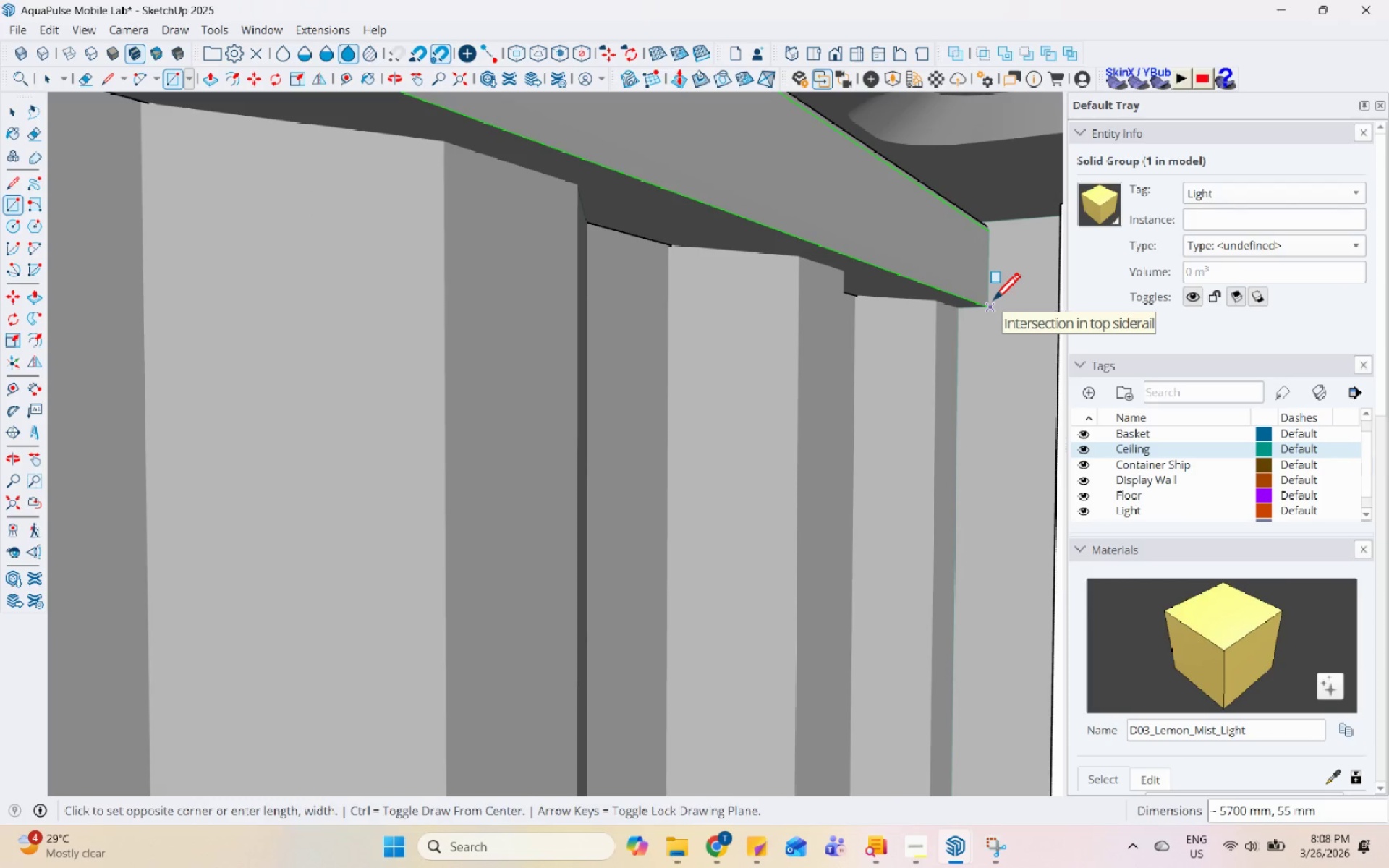 
left_click([991, 302])
 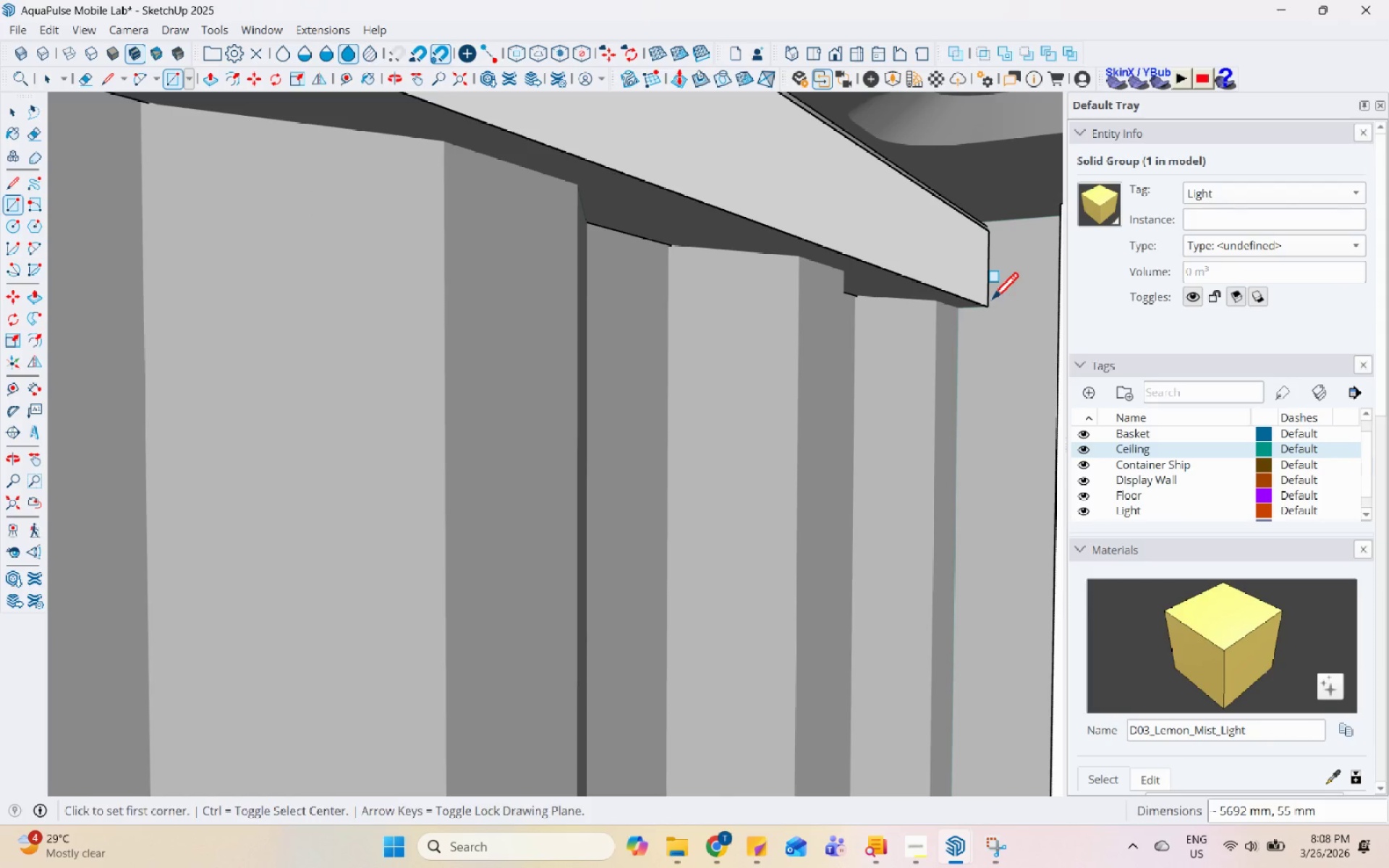 
key(Space)
 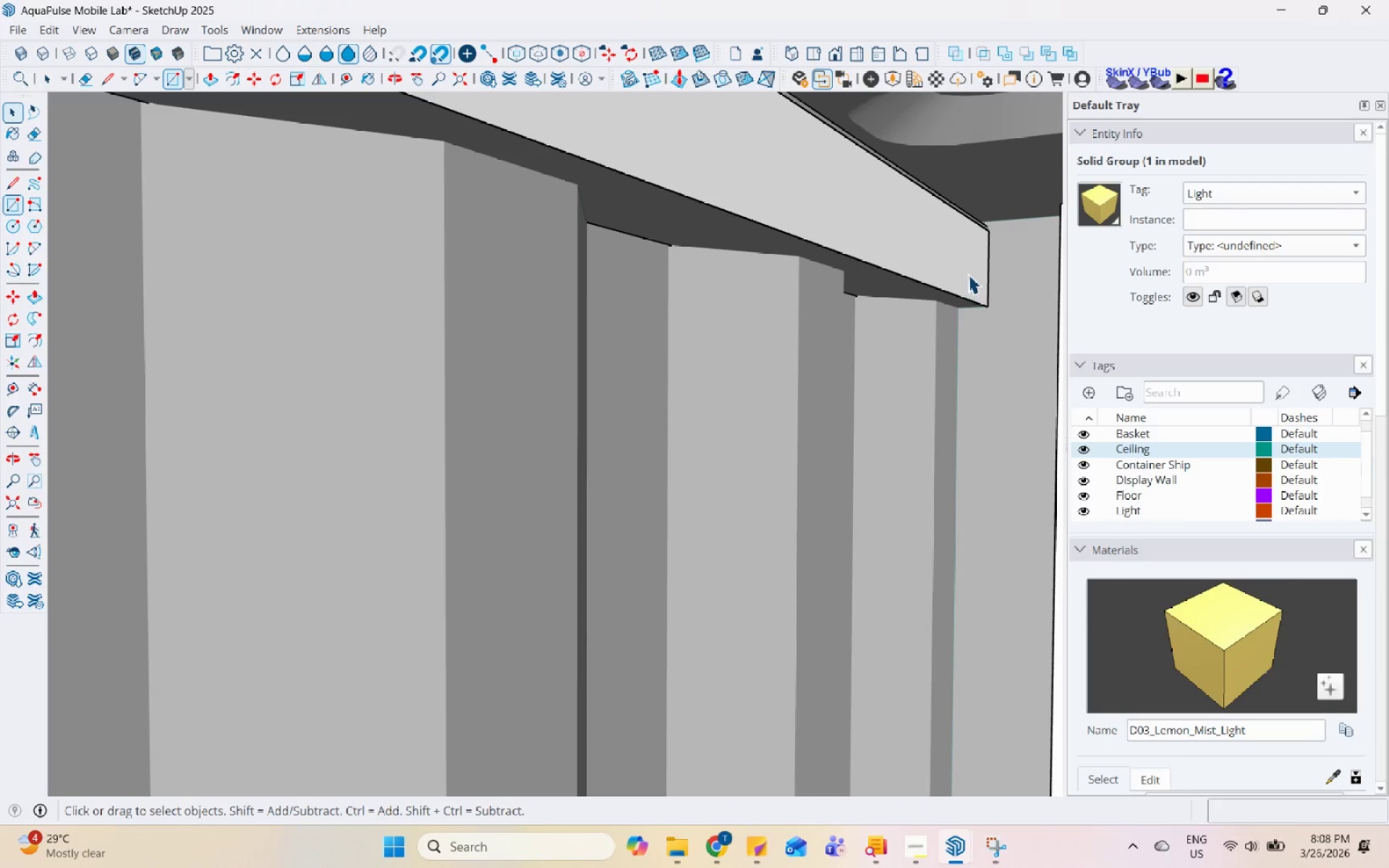 
double_click([968, 274])
 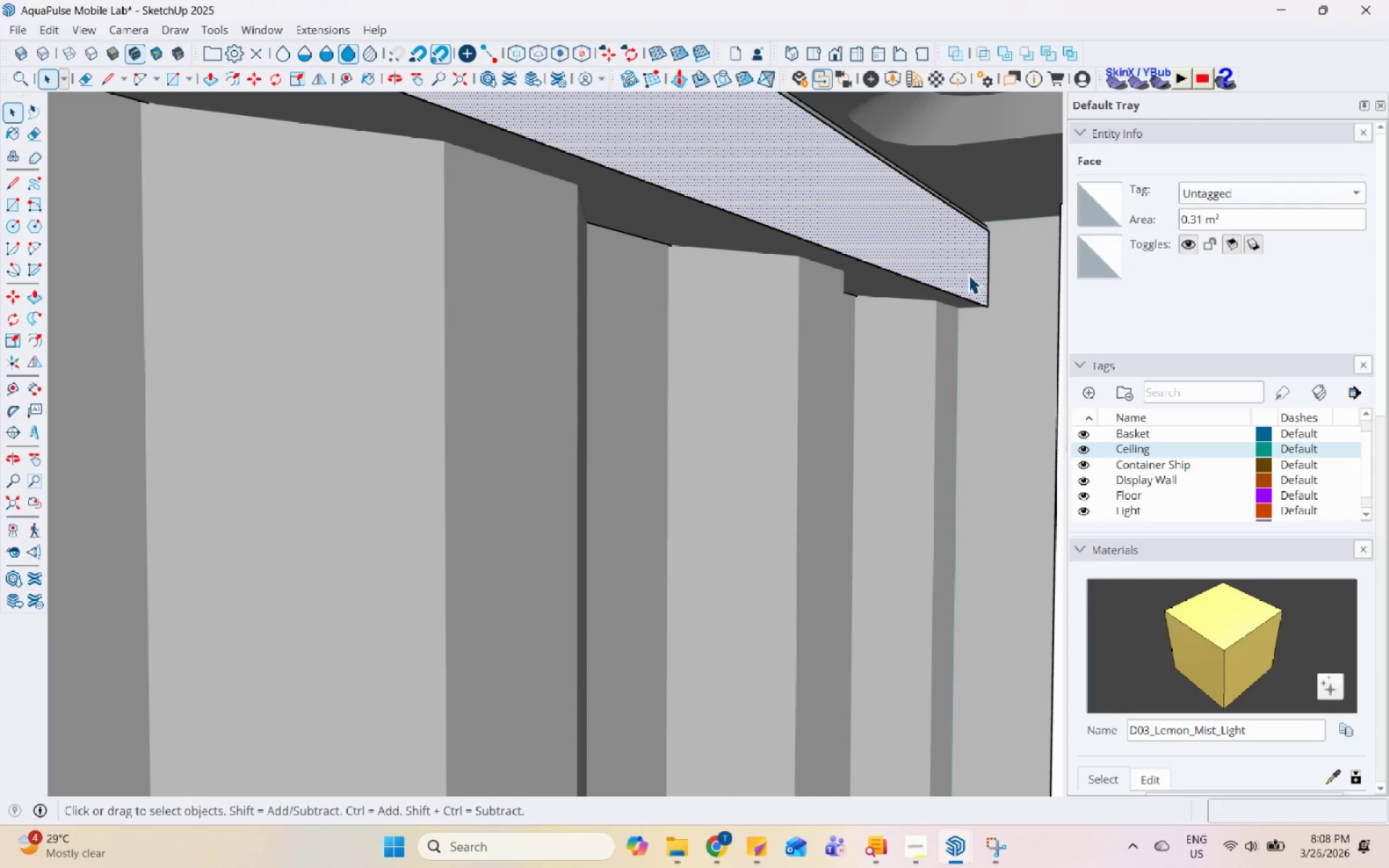 
key(P)
 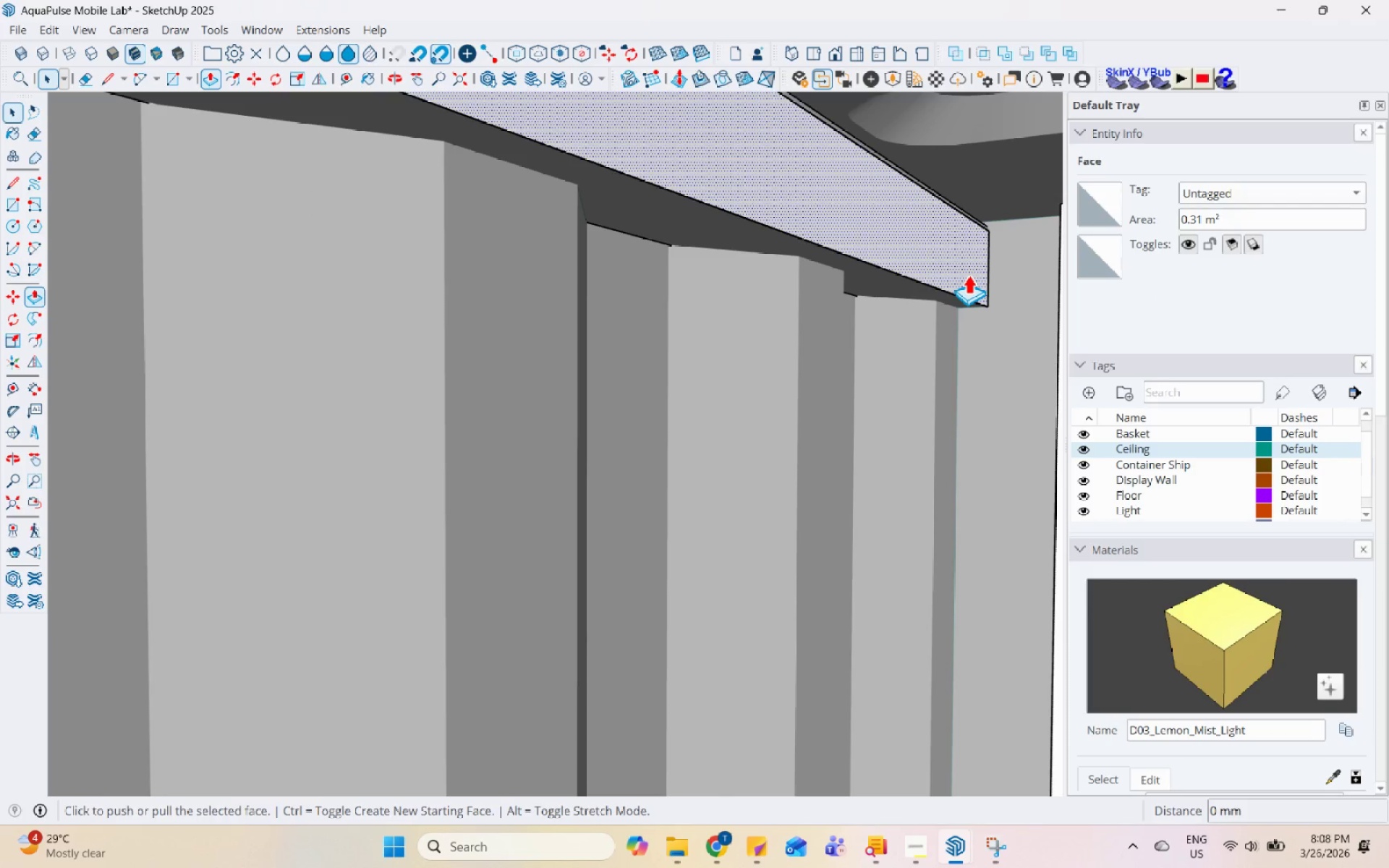 
left_click([968, 274])
 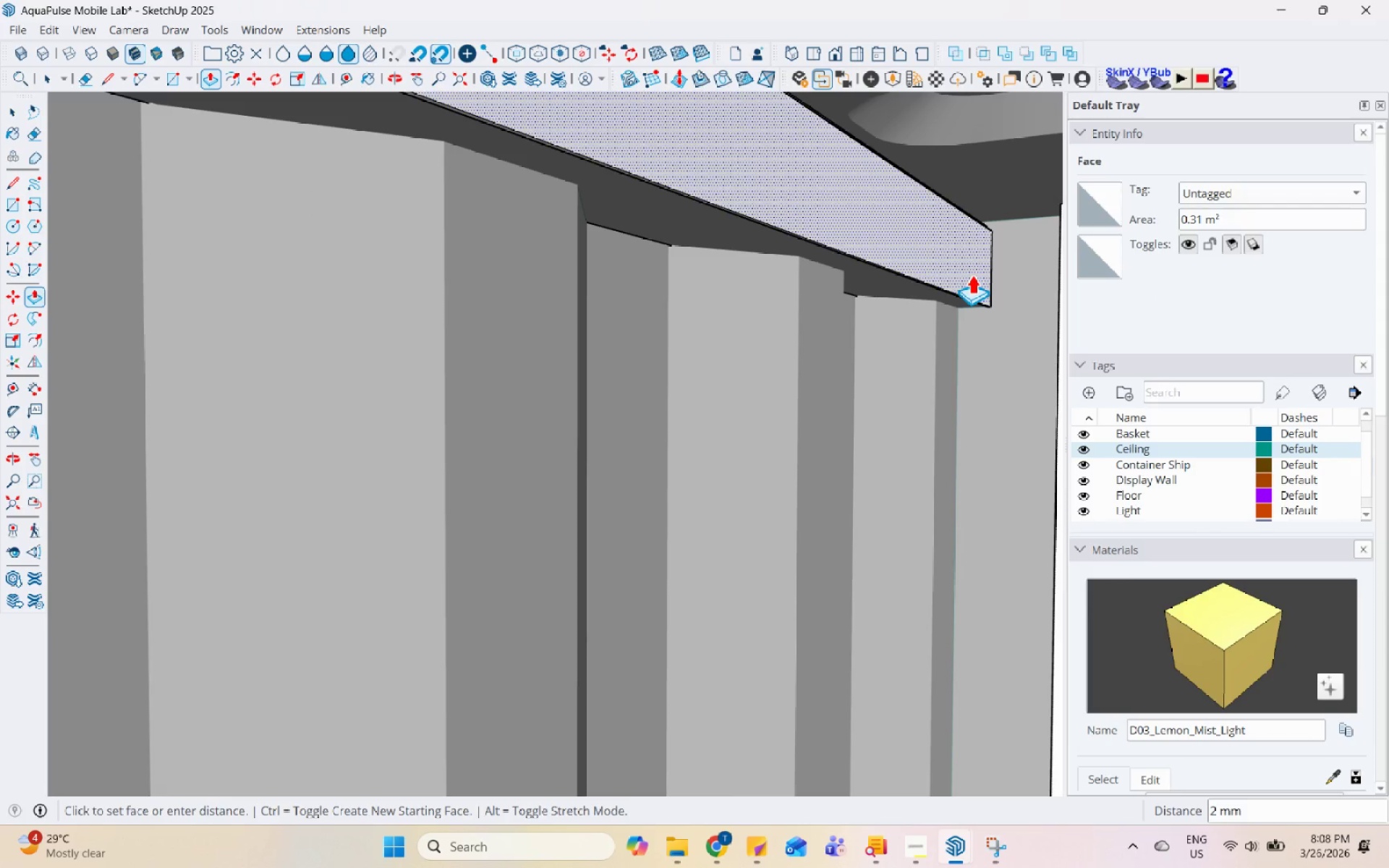 
left_click([972, 274])
 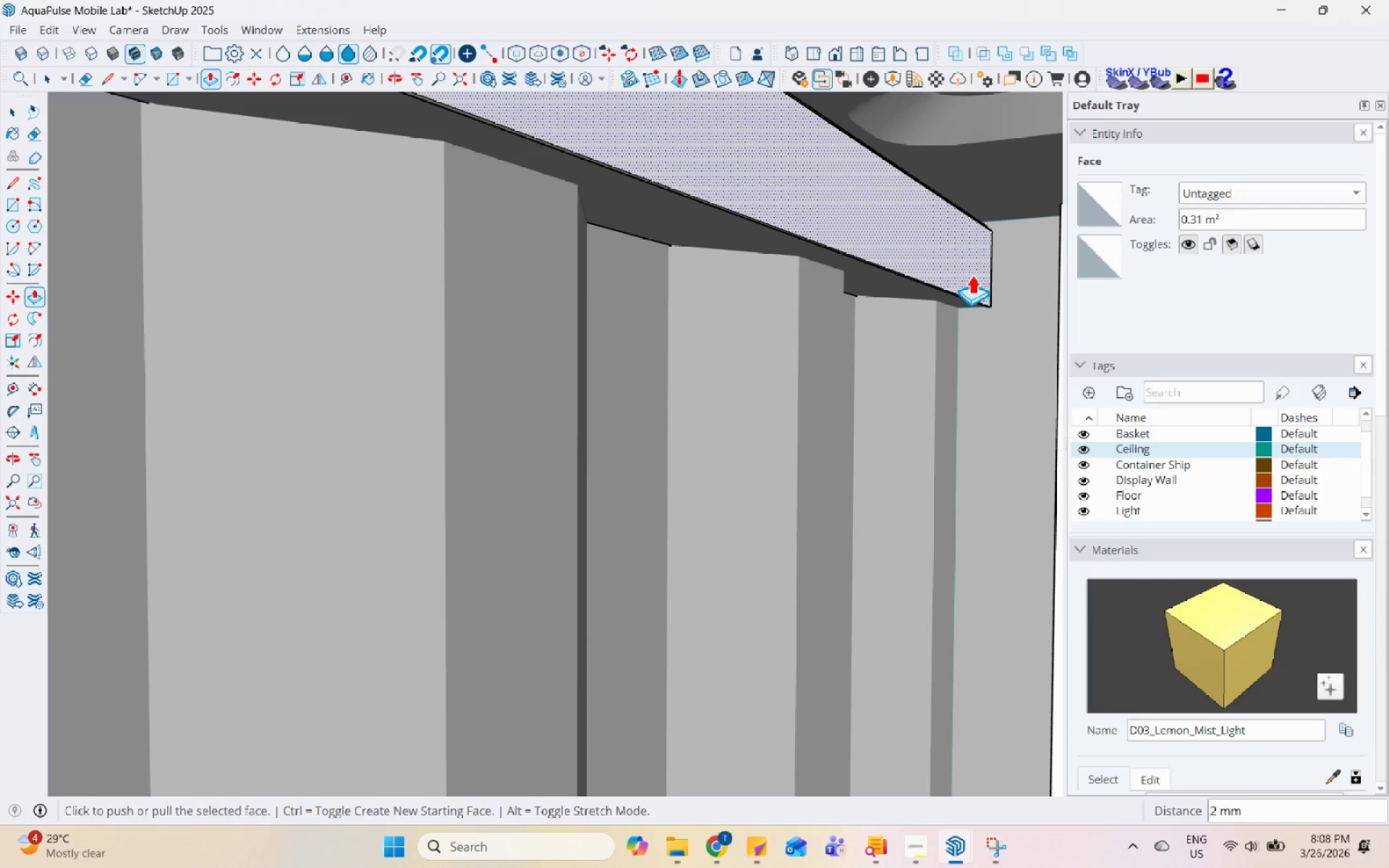 
key(Space)
 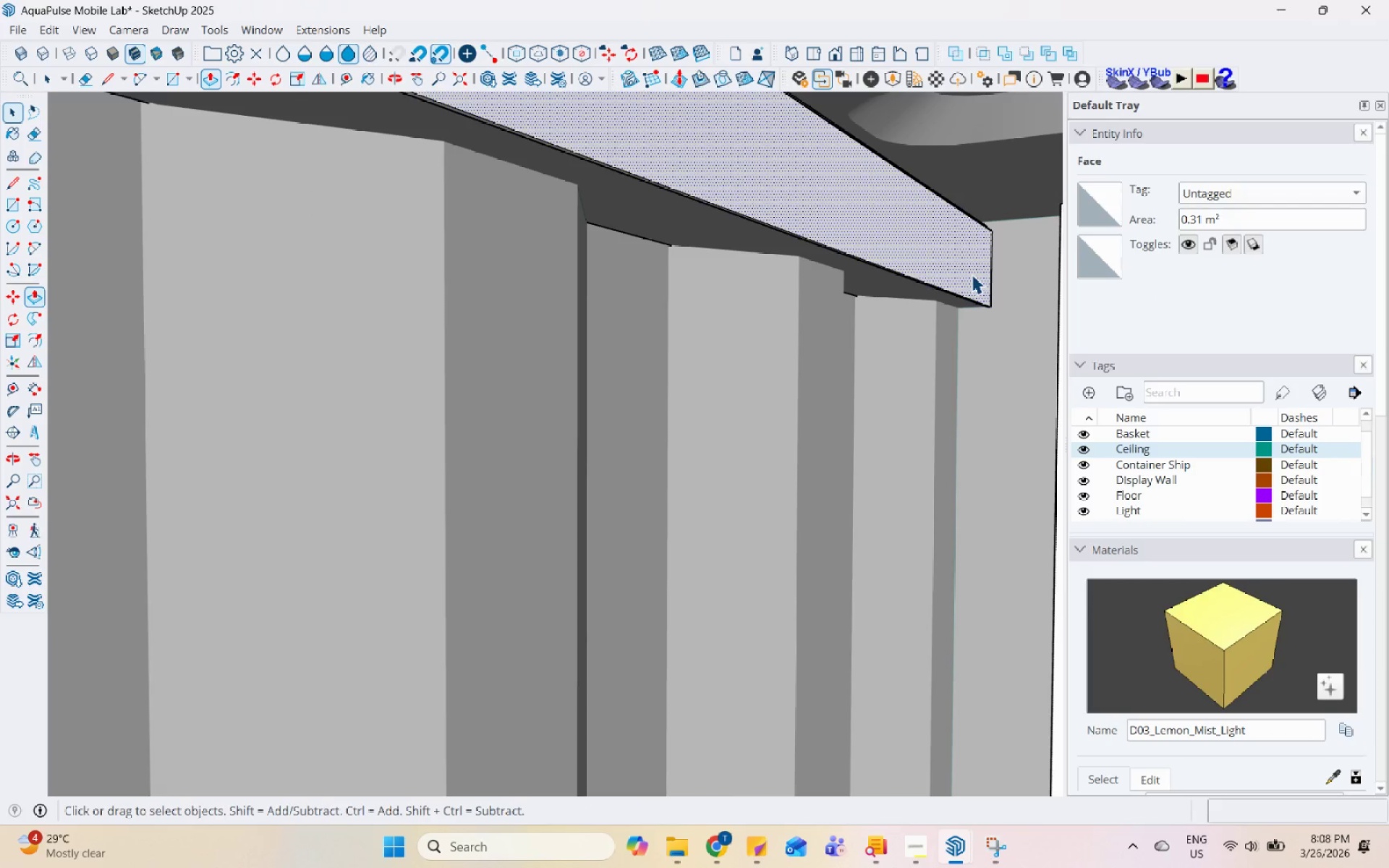 
double_click([972, 274])
 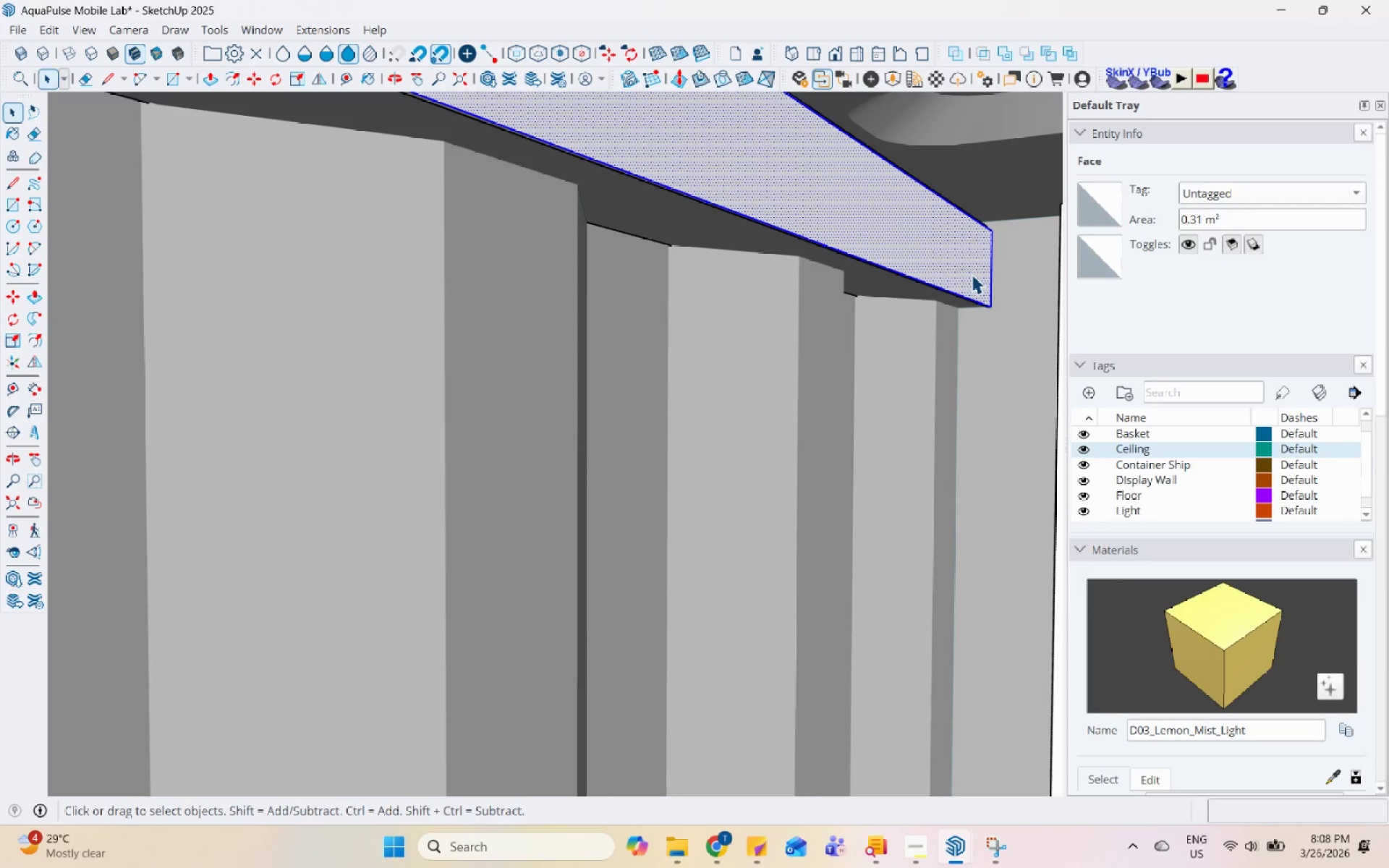 
triple_click([972, 274])
 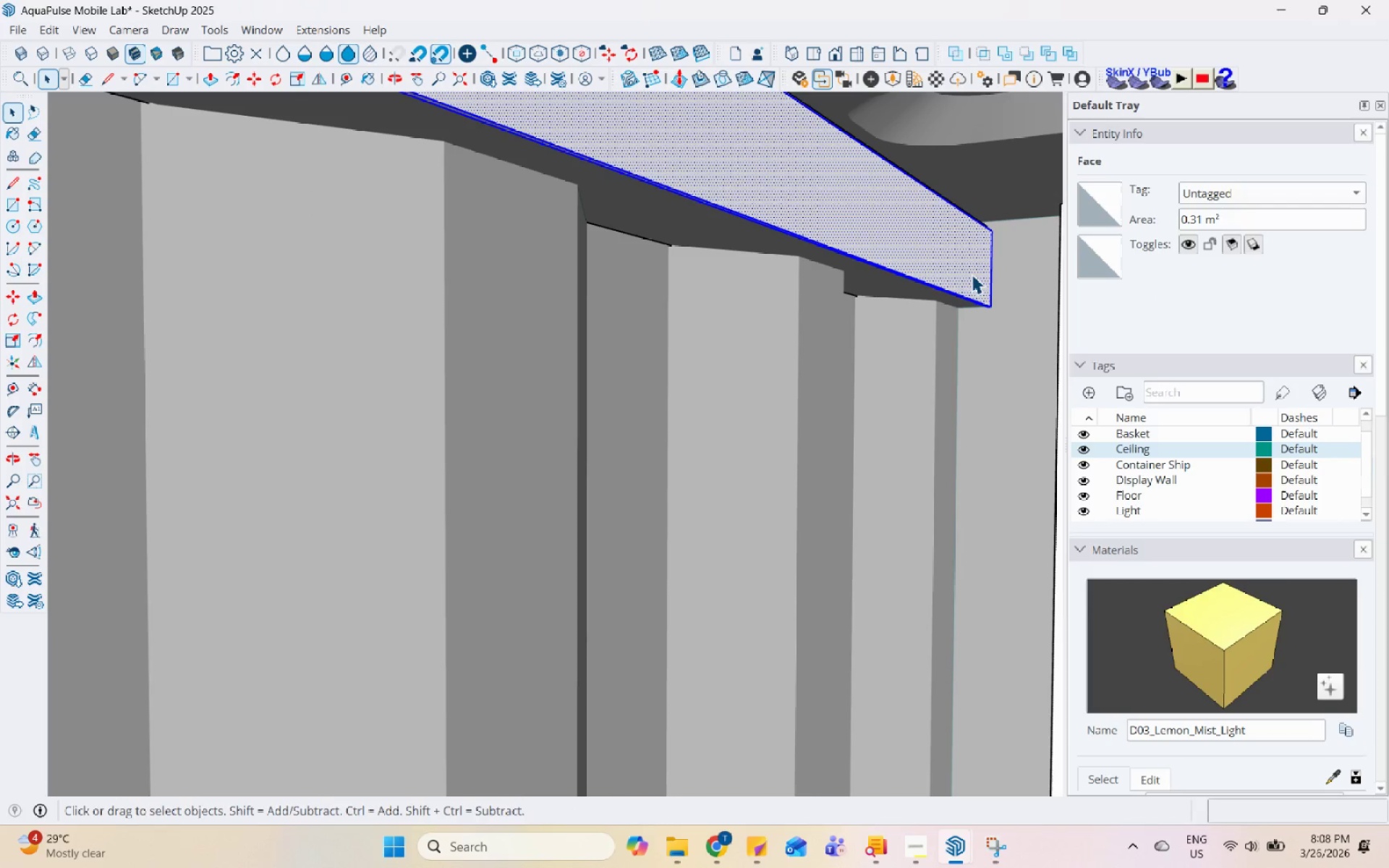 
triple_click([972, 274])
 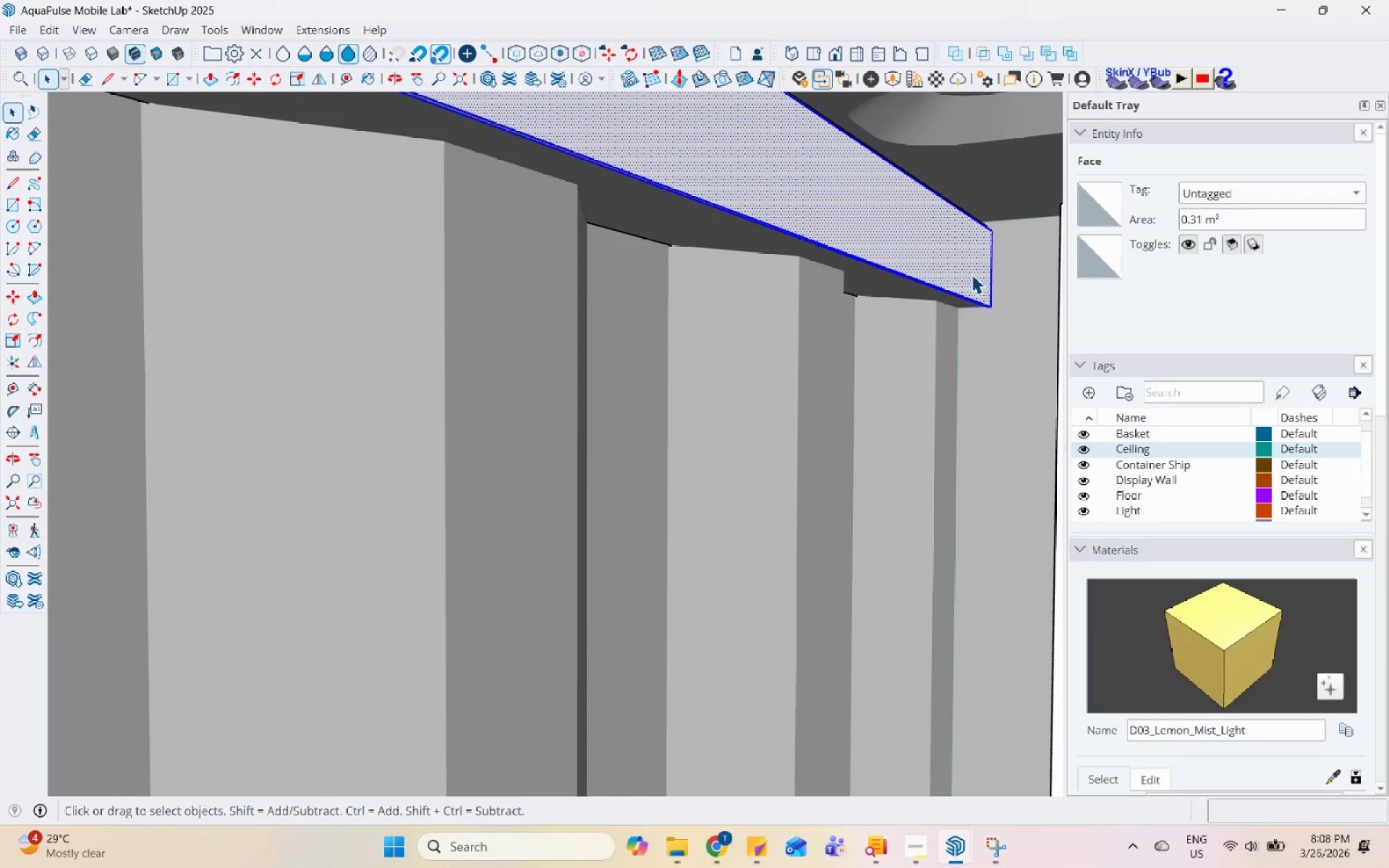 
right_click([972, 274])
 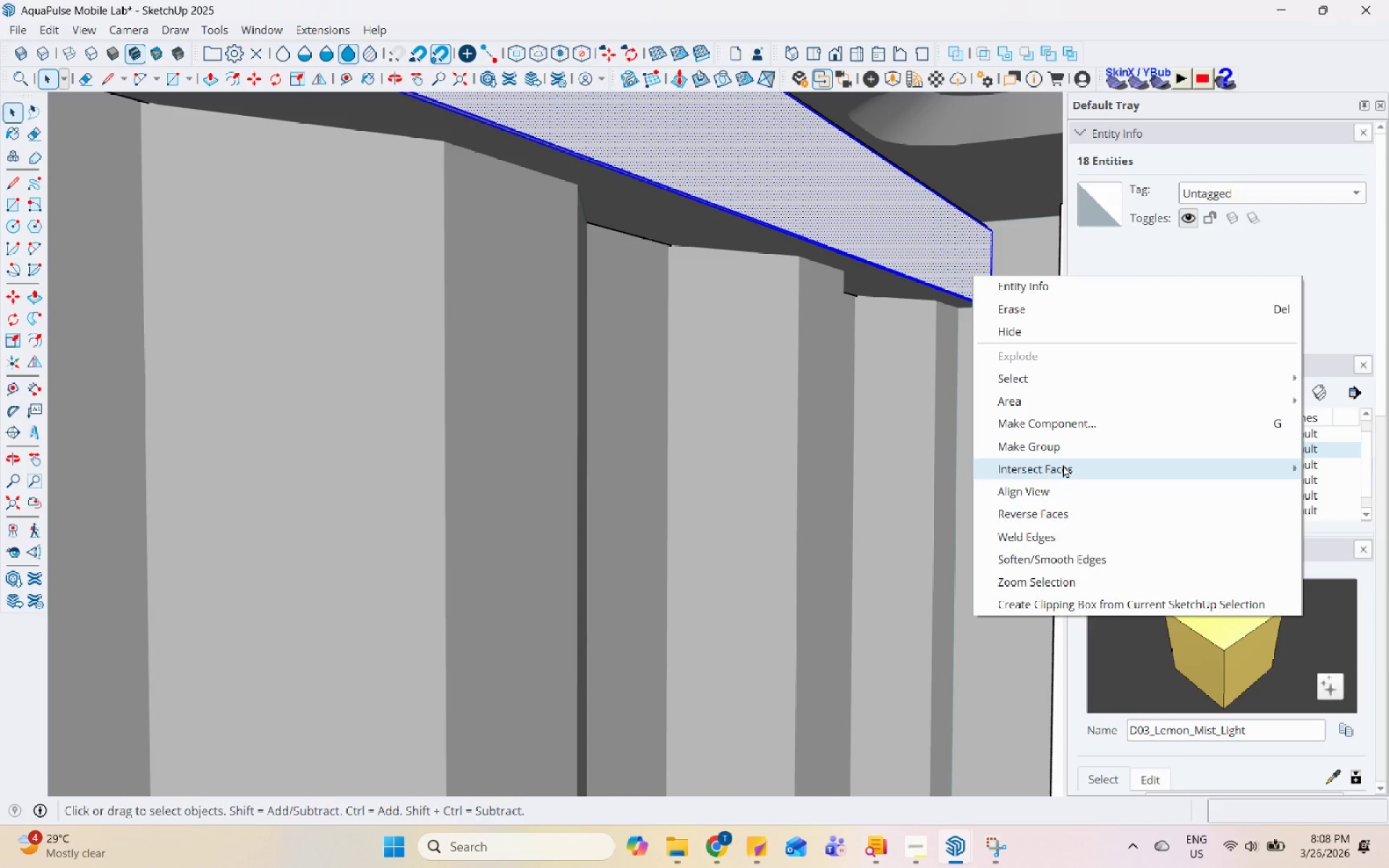 
left_click([1071, 452])
 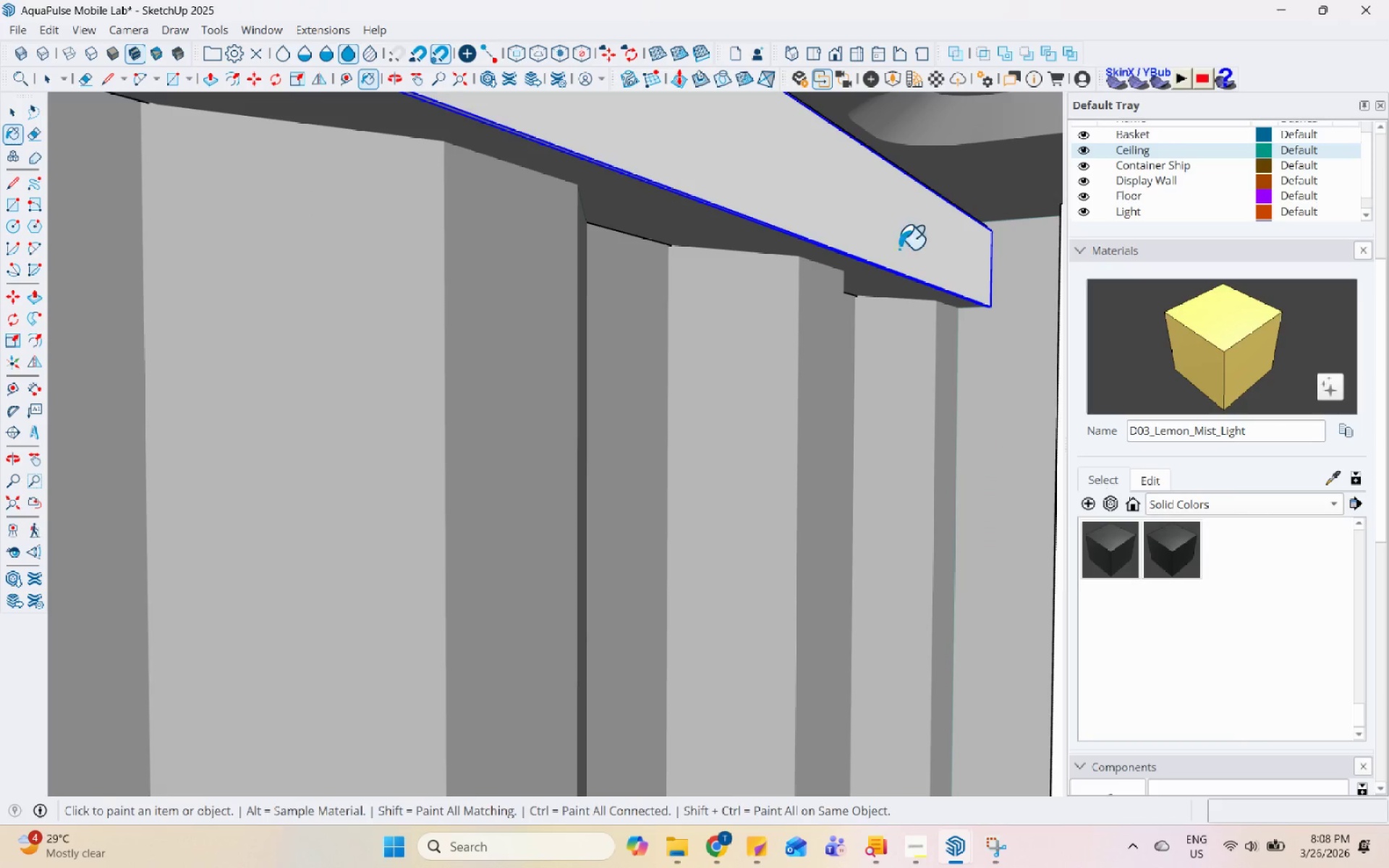 
double_click([867, 208])
 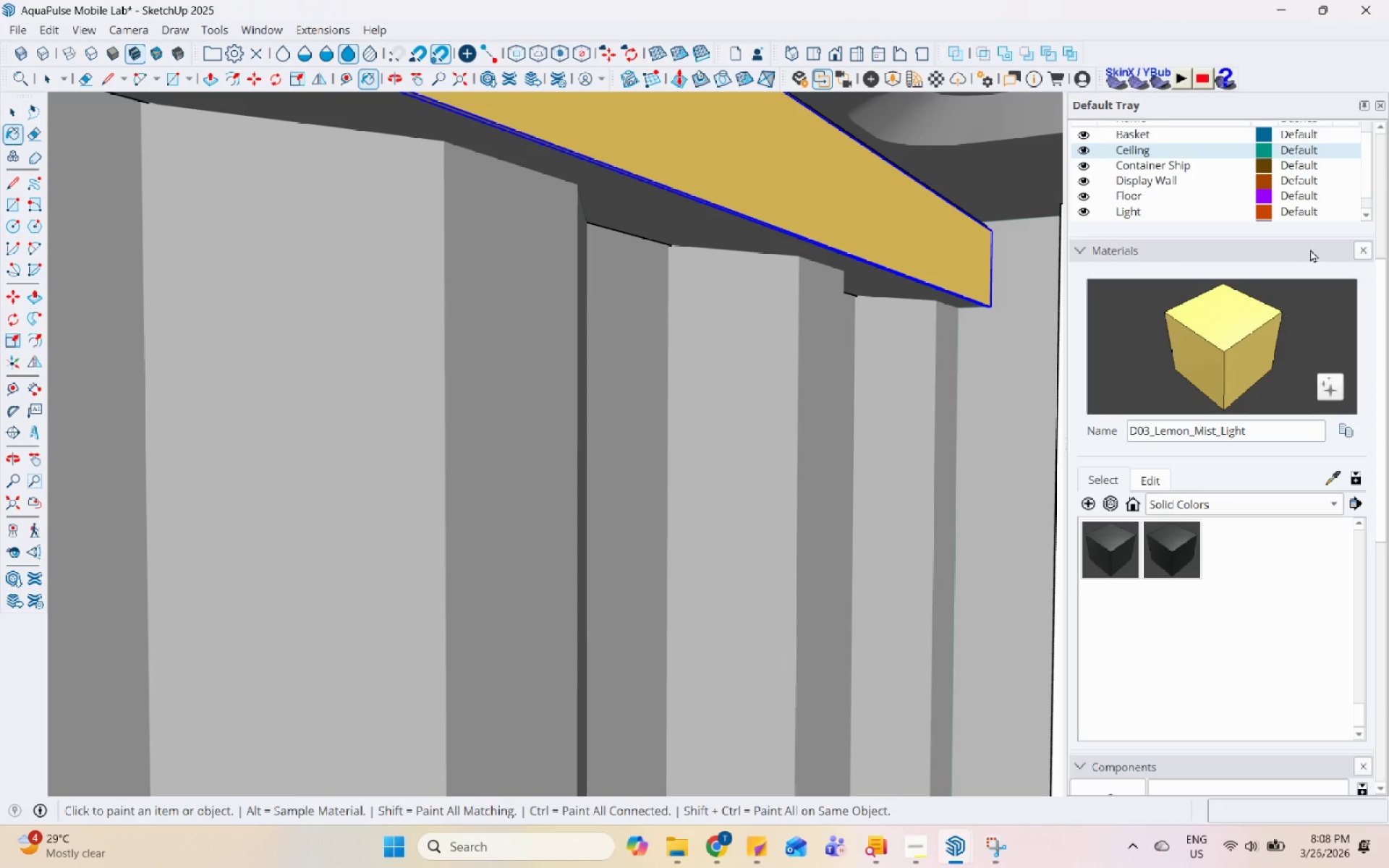 
left_click([1288, 195])
 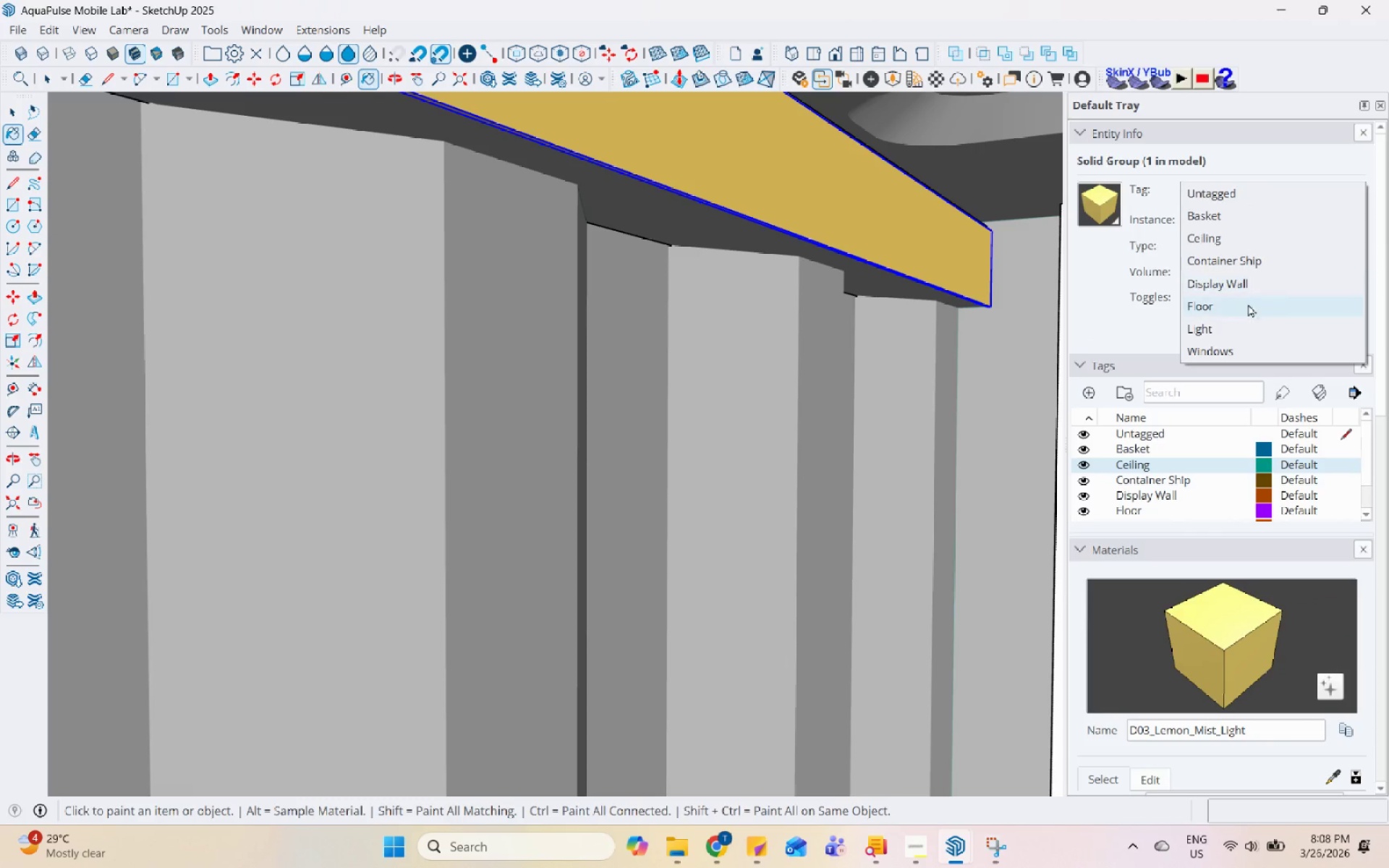 
scroll: coordinate [1292, 224], scroll_direction: up, amount: 8.0
 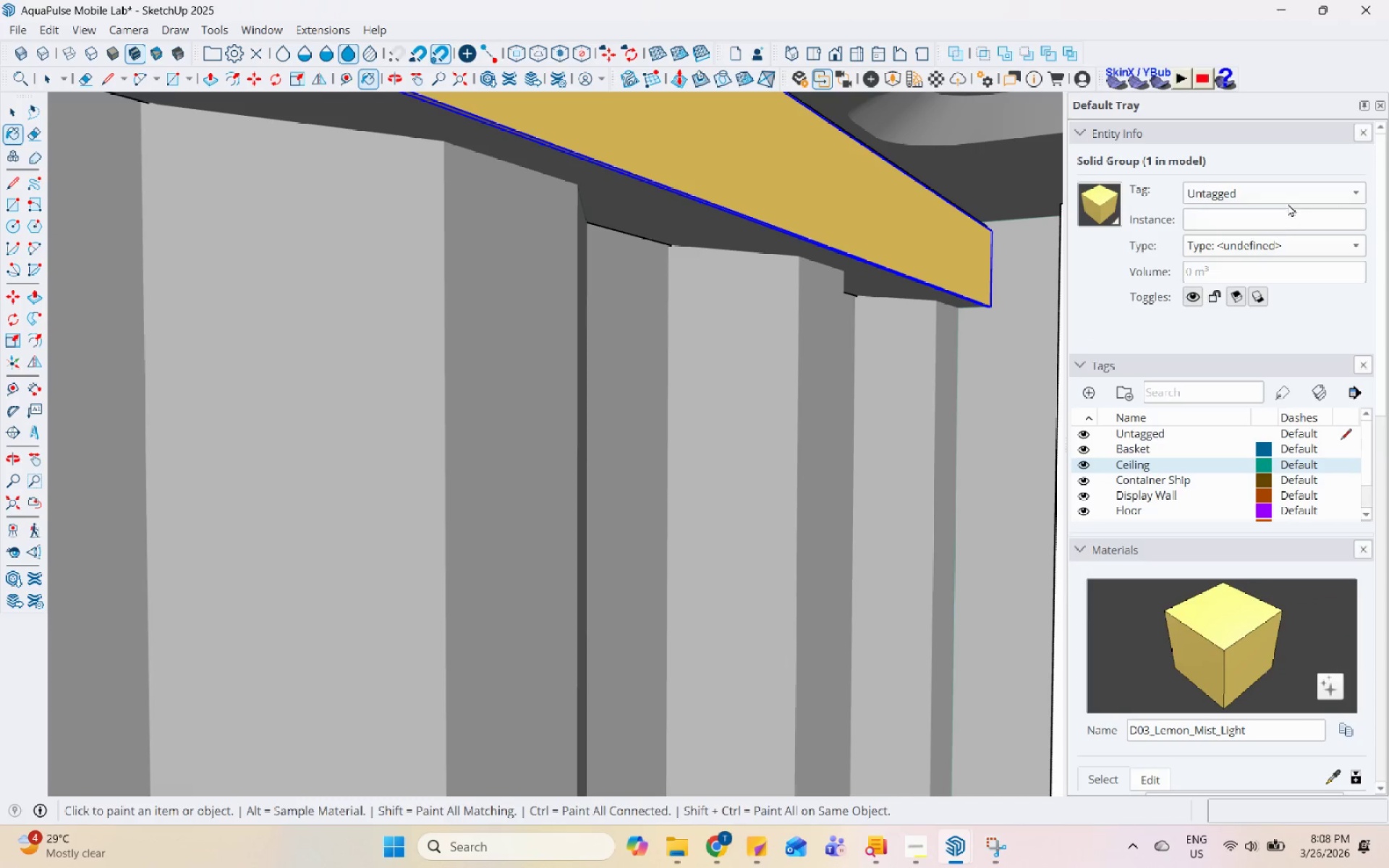 
left_click([1245, 333])
 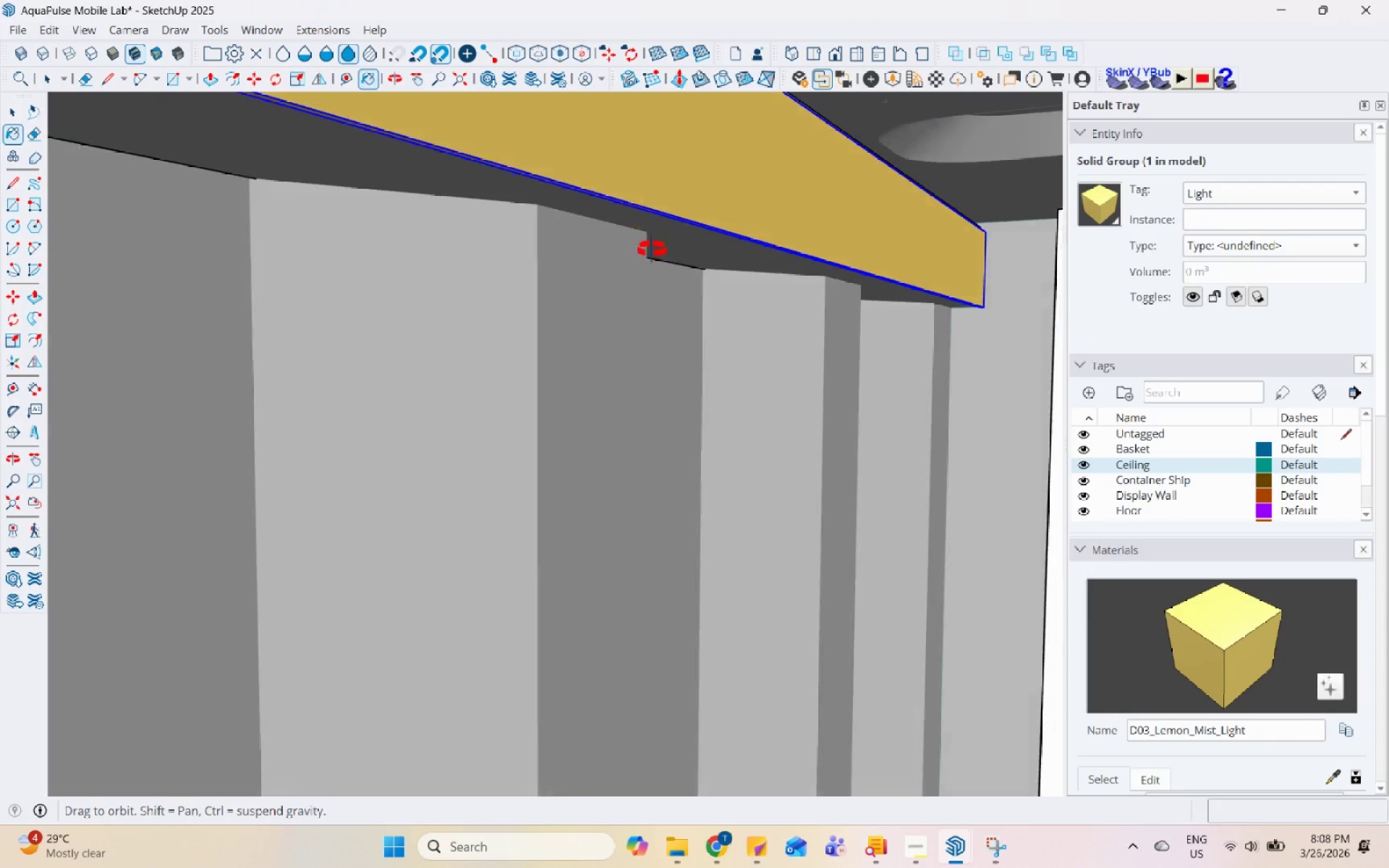 
key(Space)
 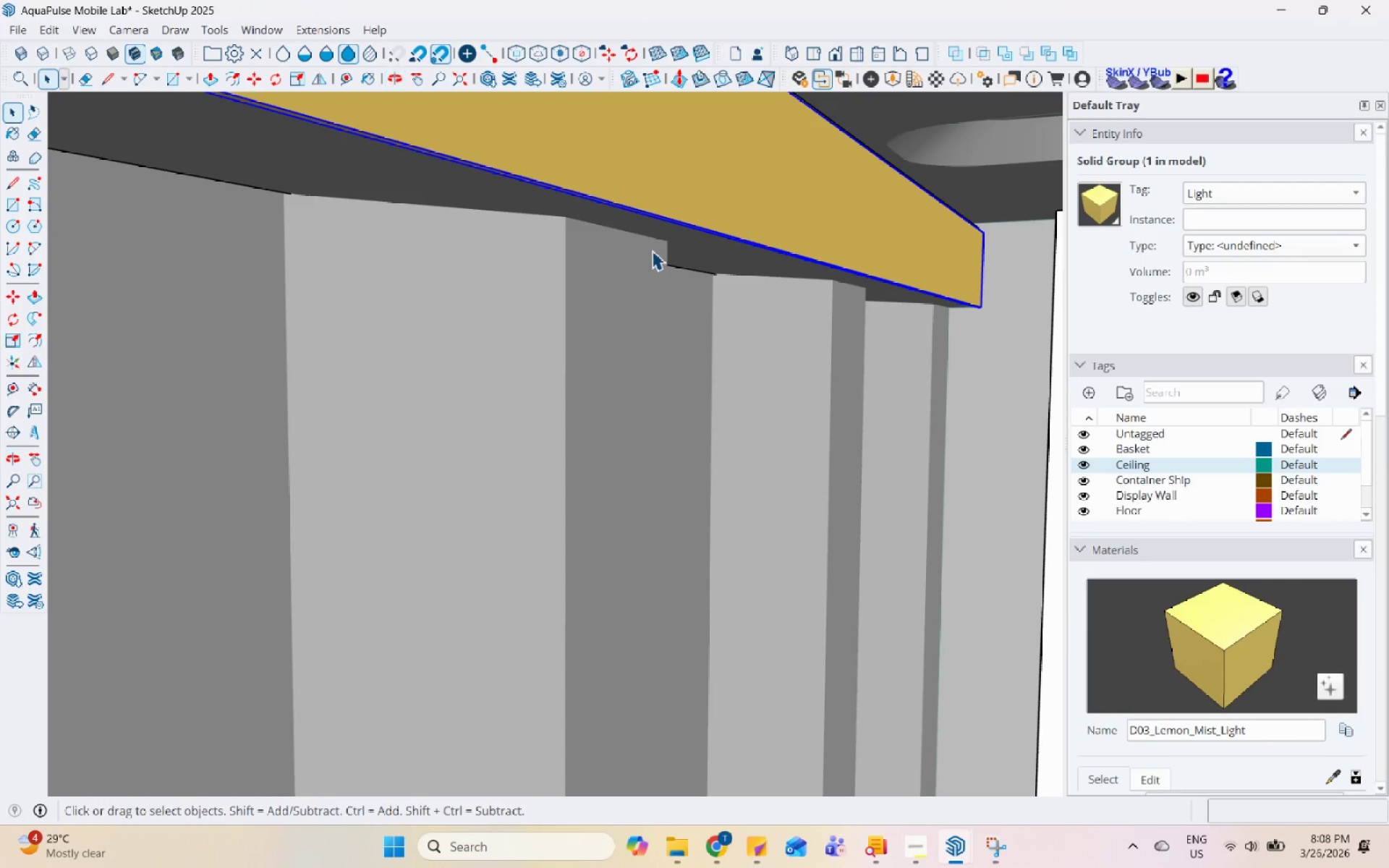 
scroll: coordinate [653, 250], scroll_direction: down, amount: 5.0
 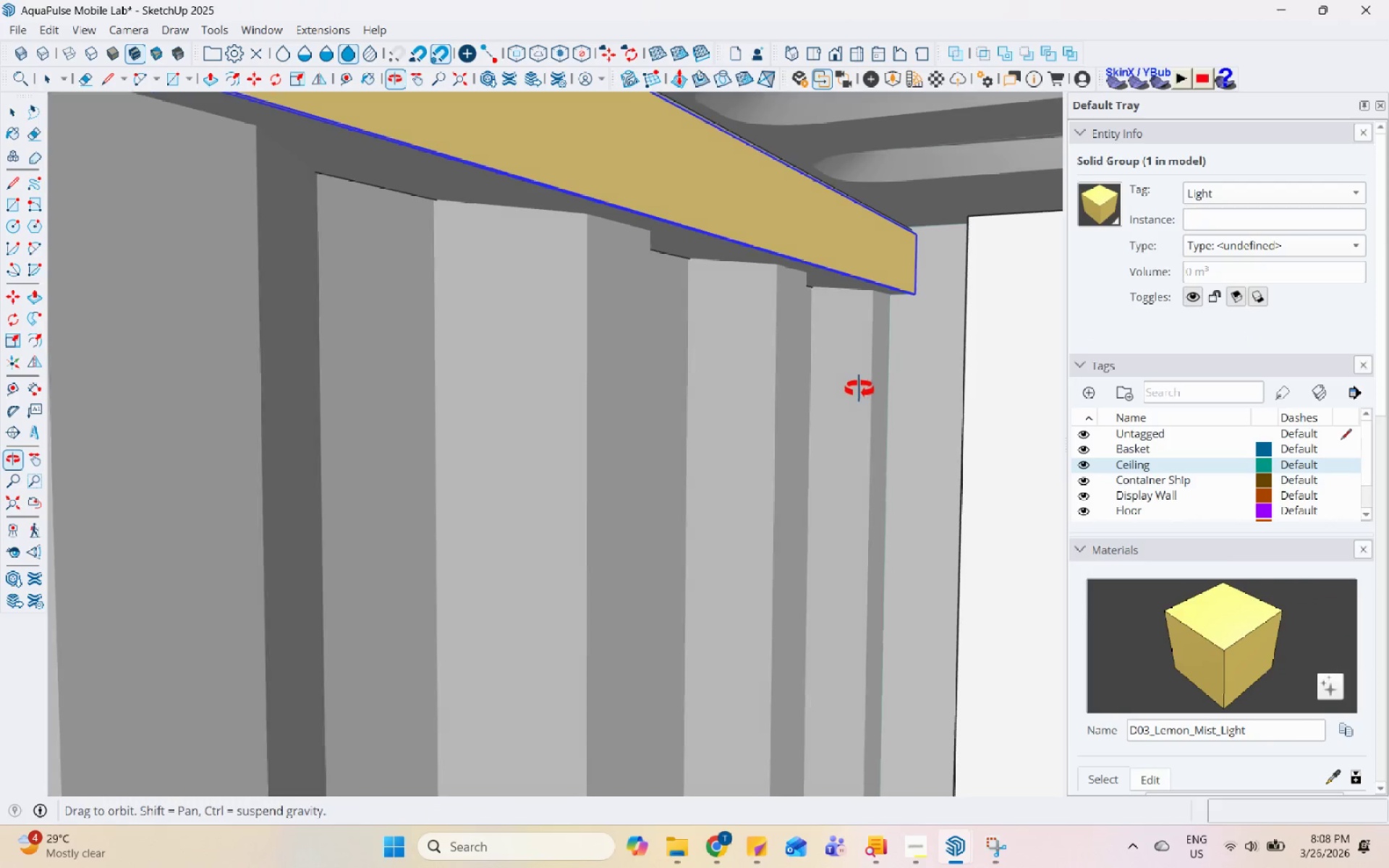 
key(Escape)
 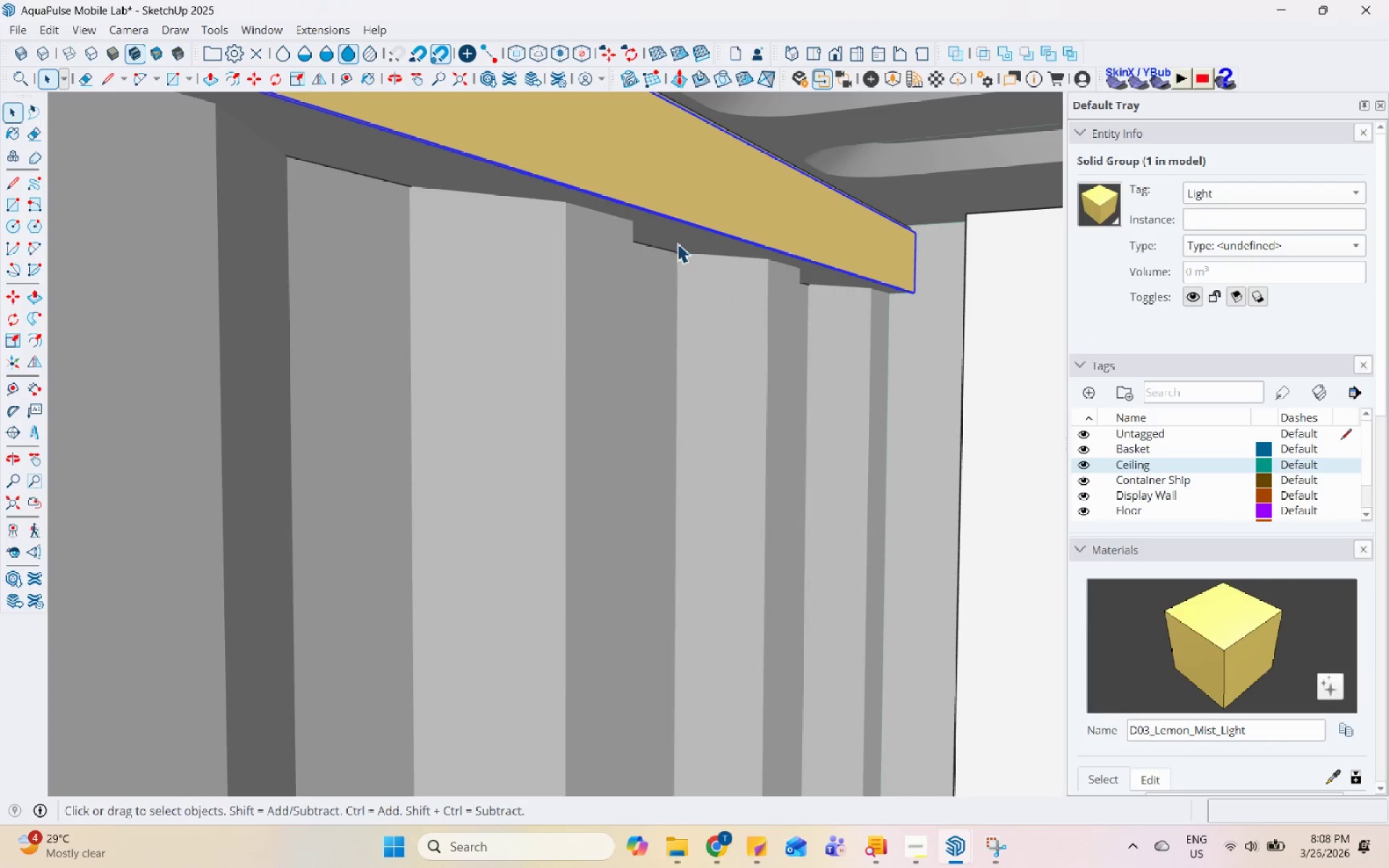 
scroll: coordinate [682, 469], scroll_direction: down, amount: 87.0
 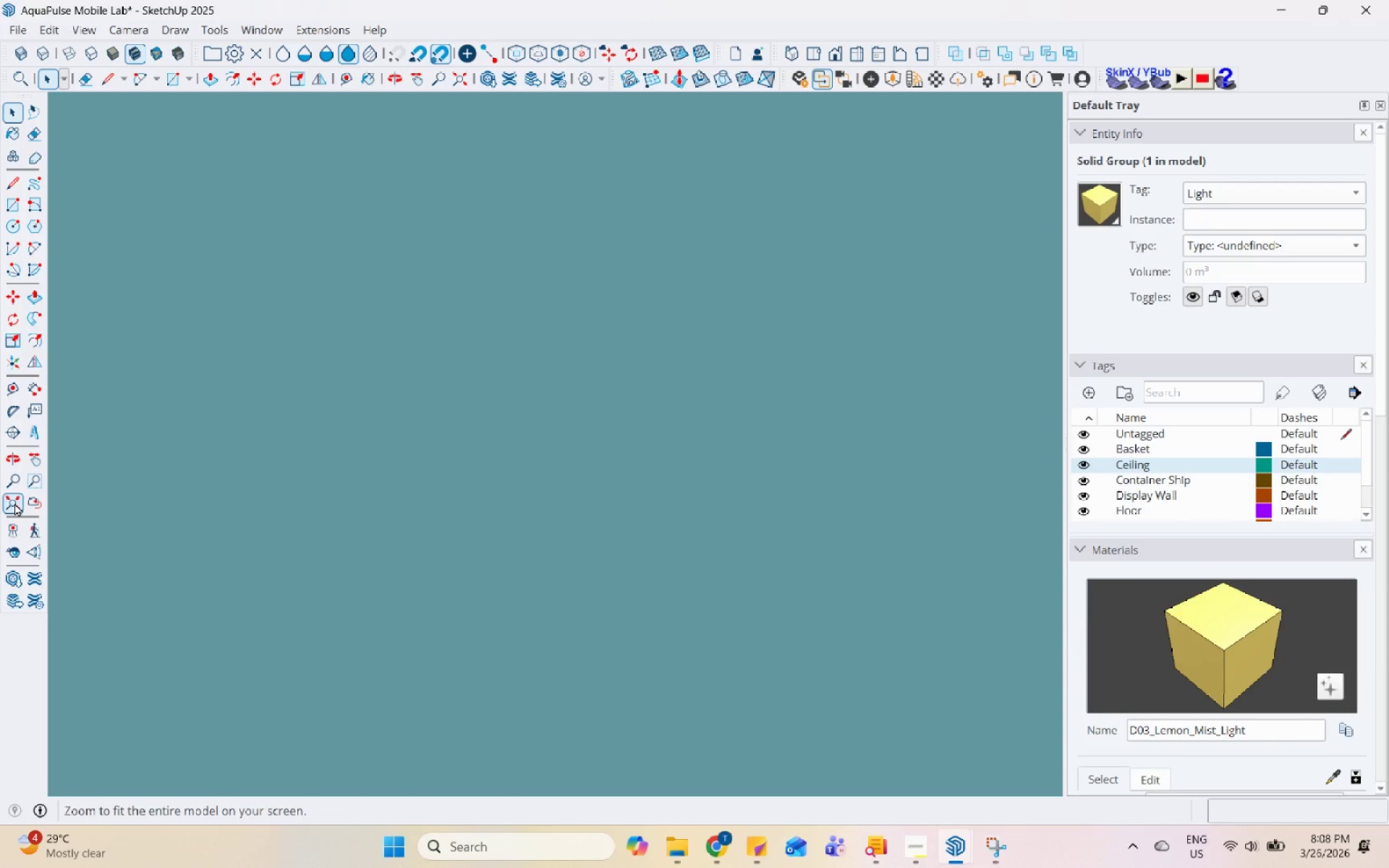 
left_click([14, 503])
 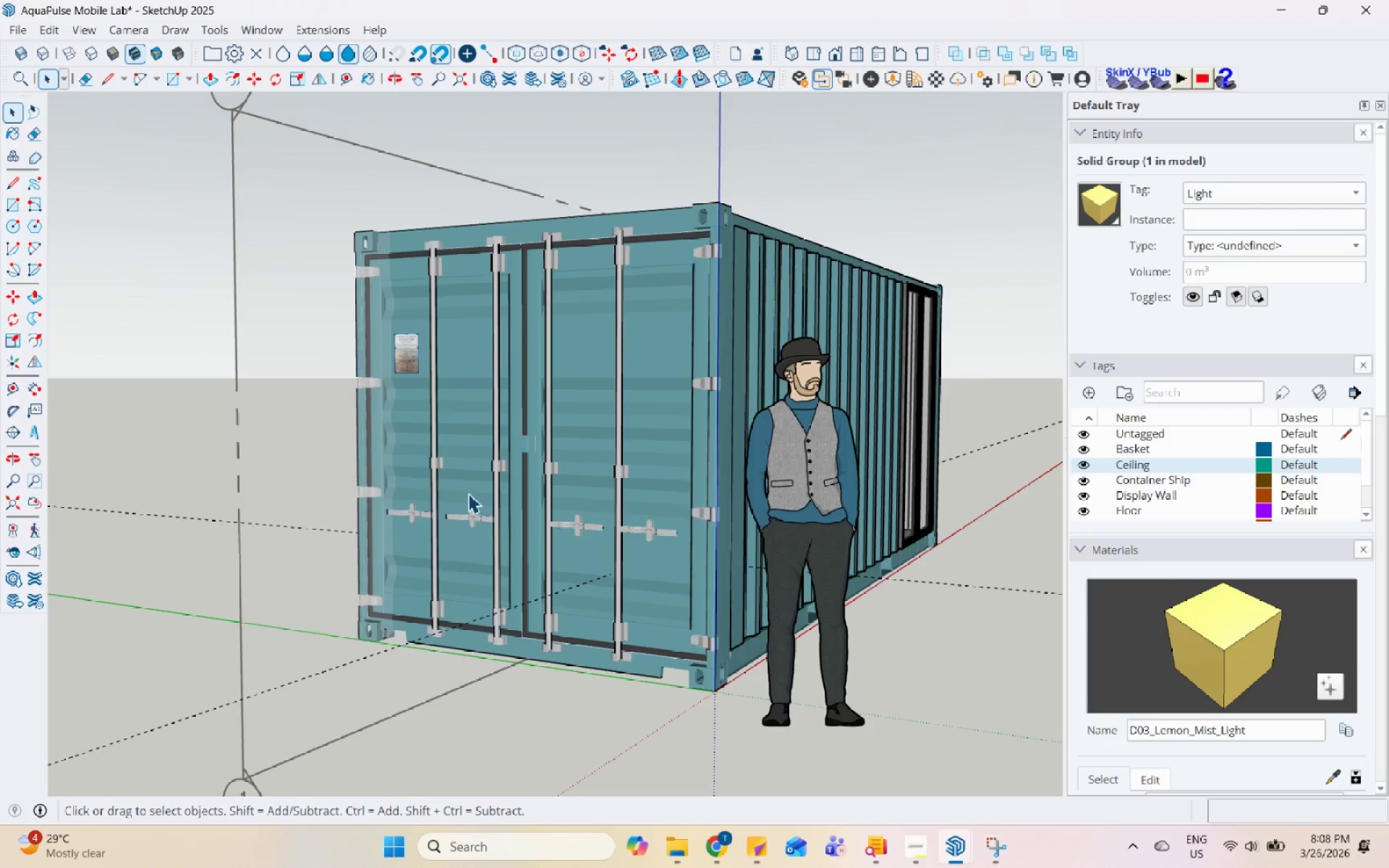 
scroll: coordinate [476, 492], scroll_direction: down, amount: 6.0
 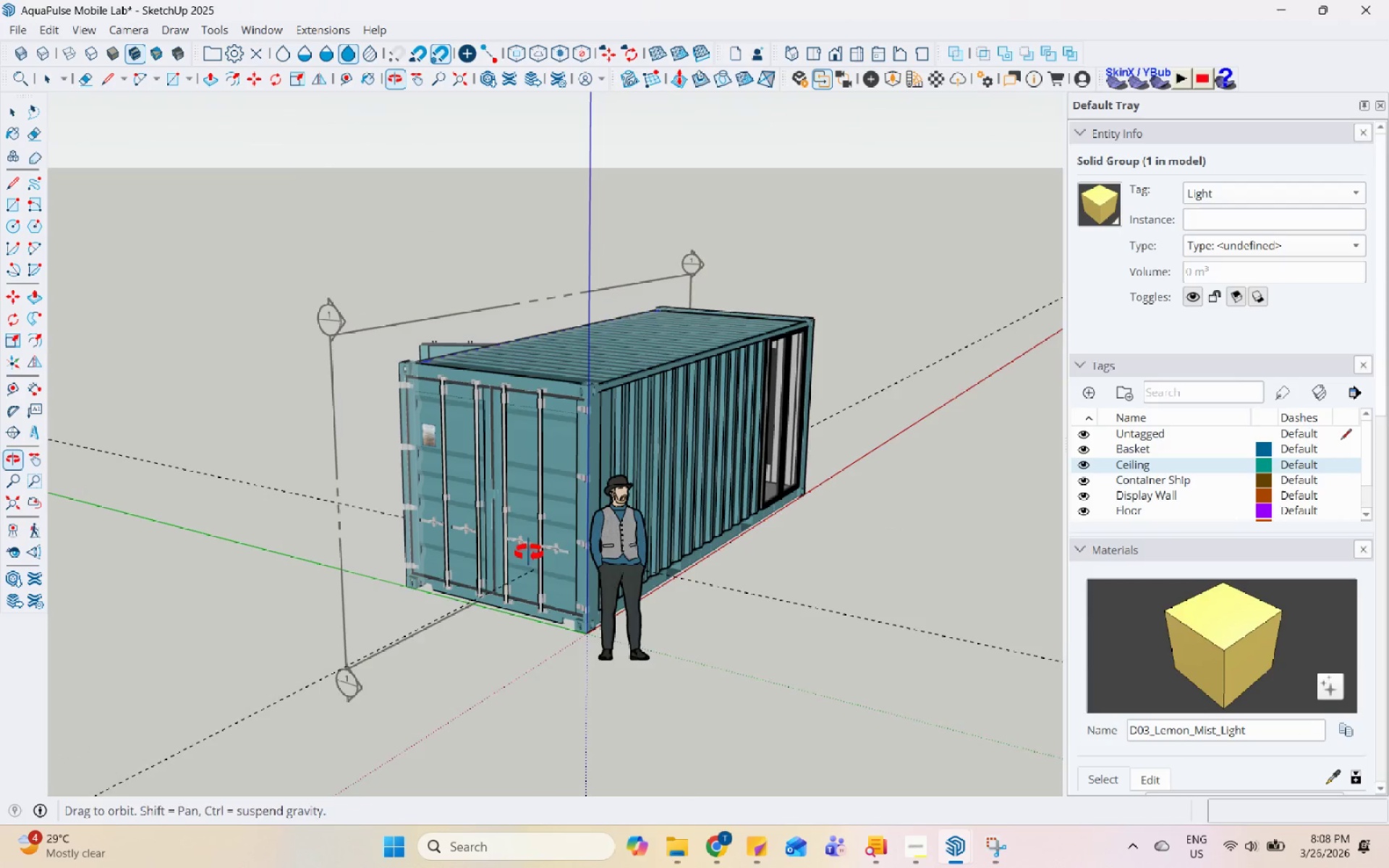 
left_click([812, 564])
 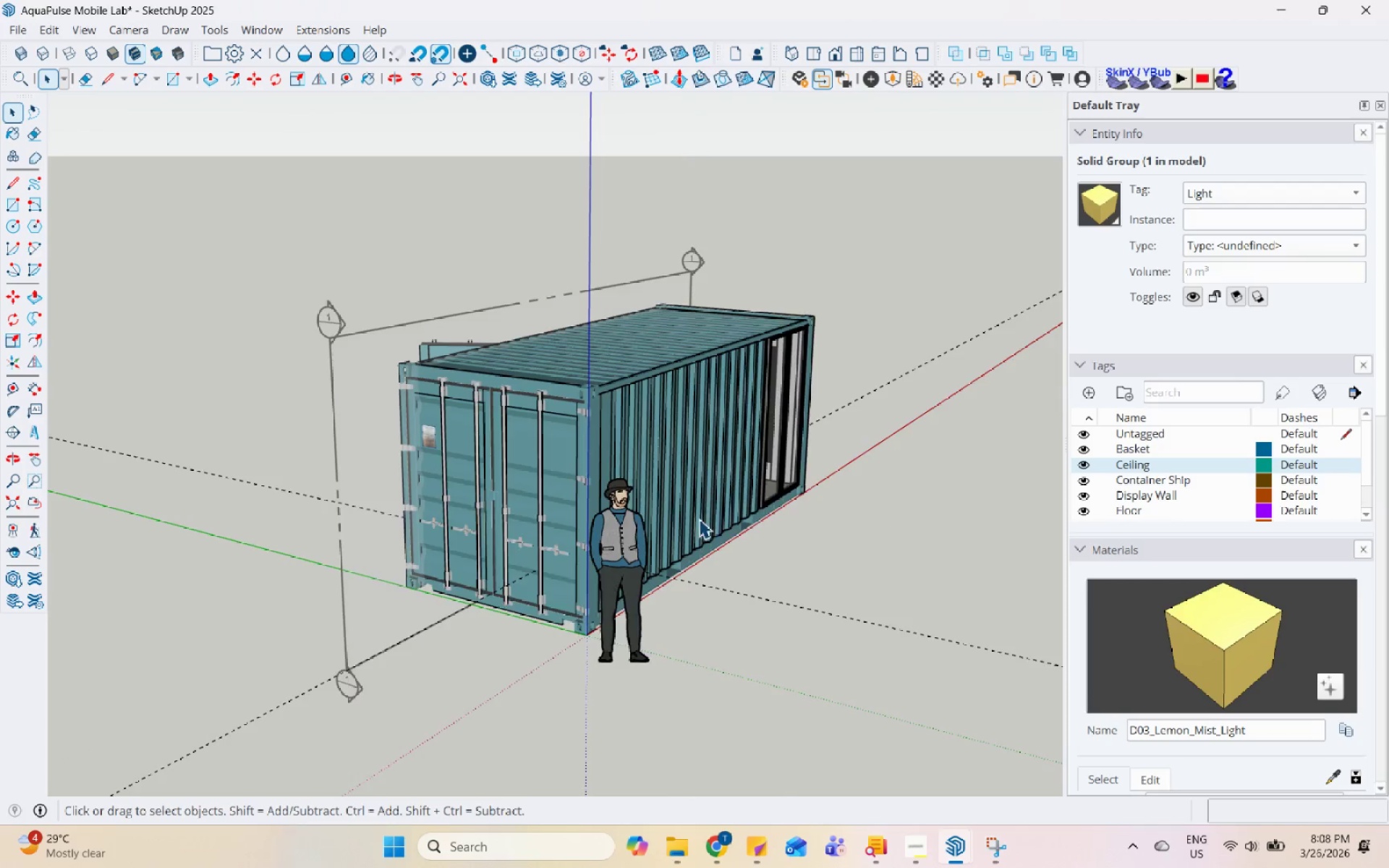 
scroll: coordinate [443, 474], scroll_direction: up, amount: 25.0
 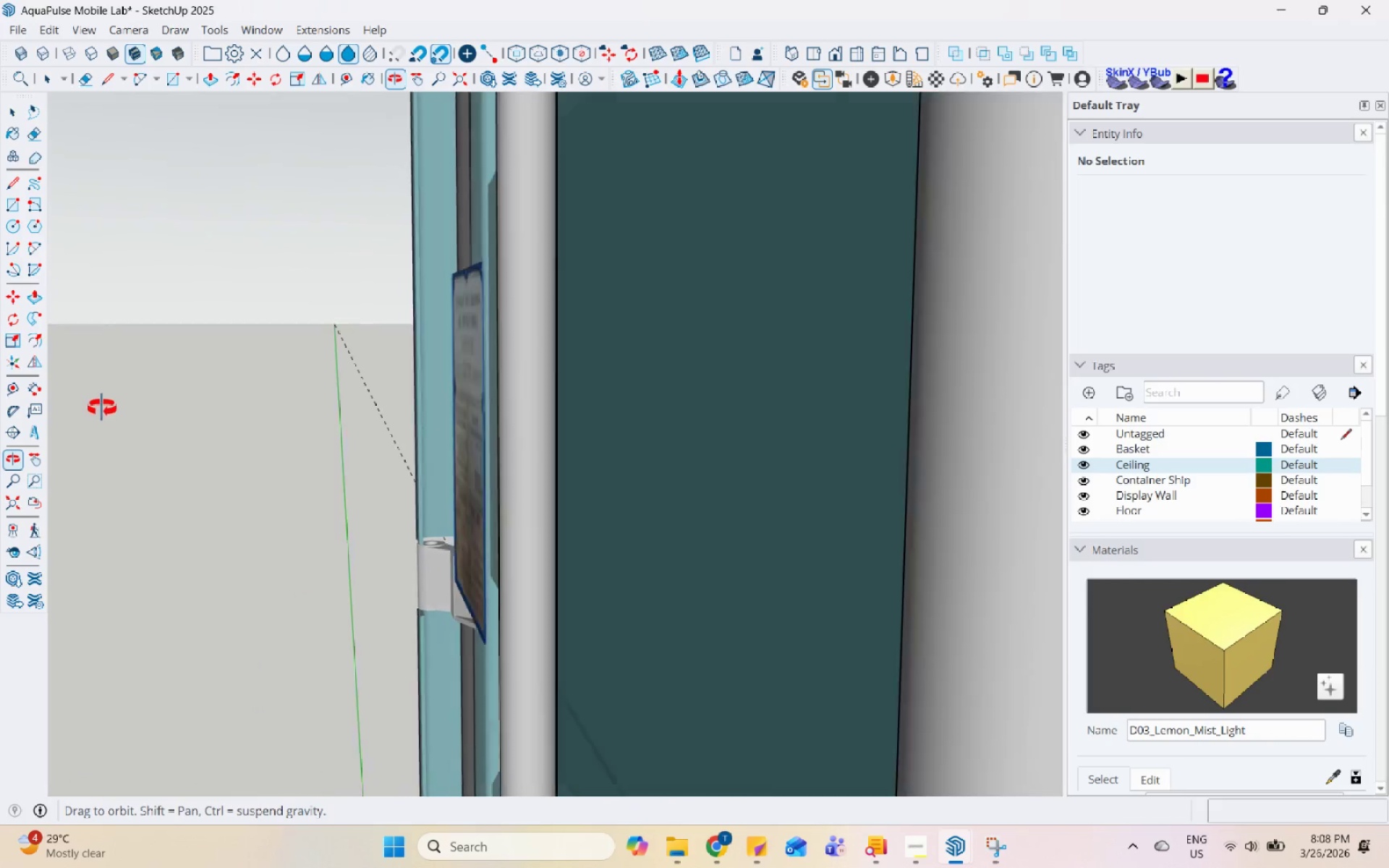 
double_click([529, 308])
 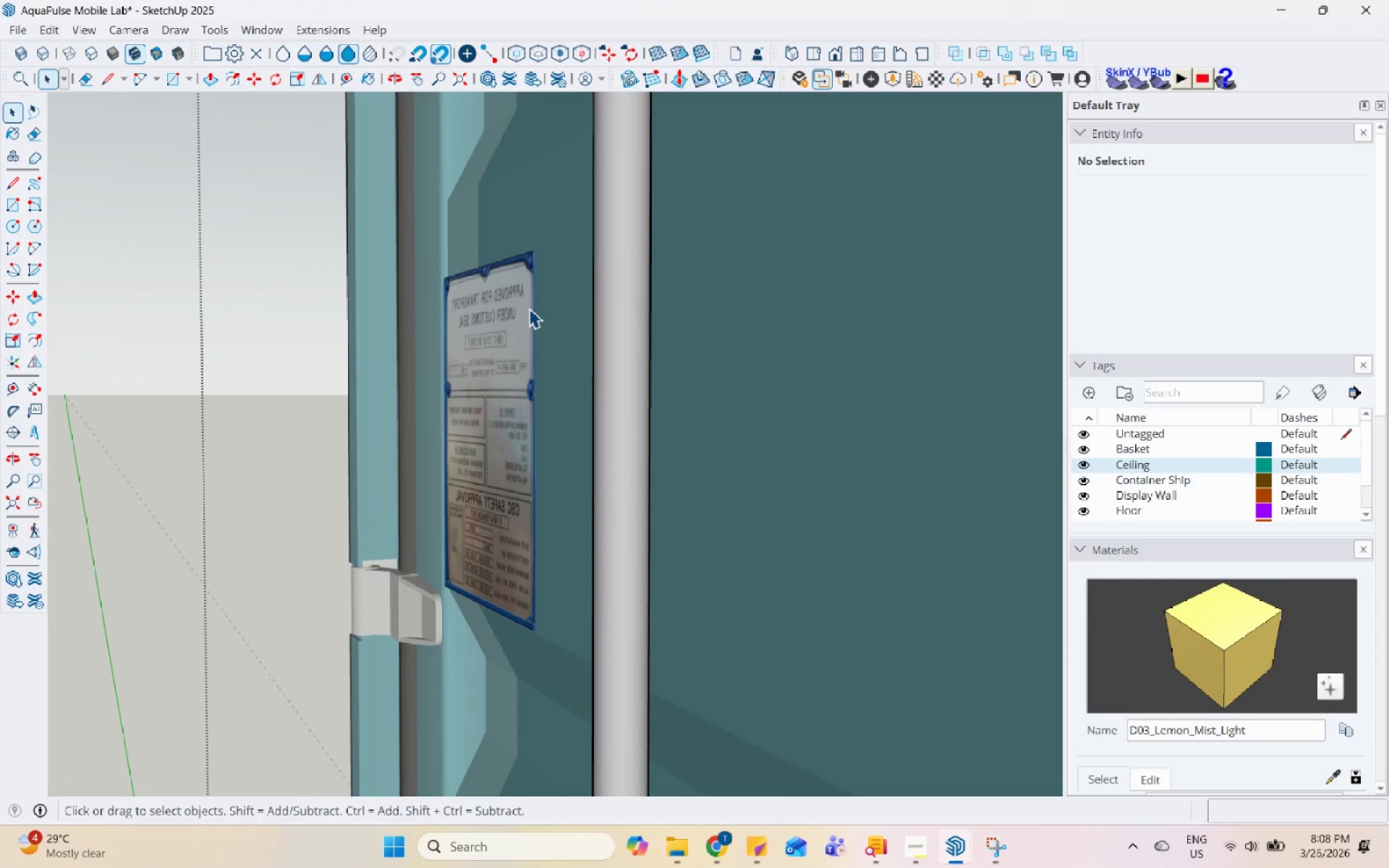 
triple_click([529, 308])
 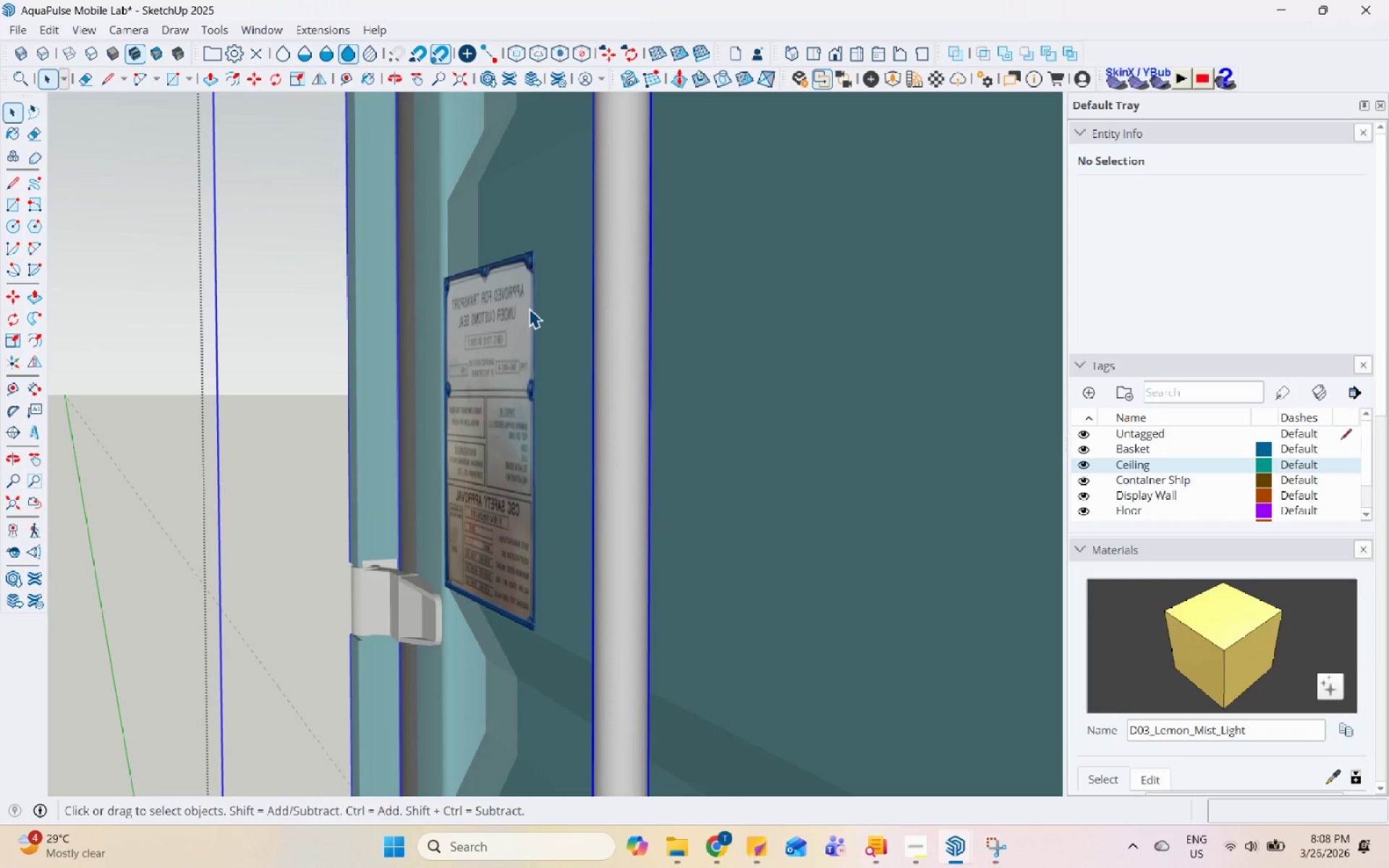 
triple_click([529, 308])
 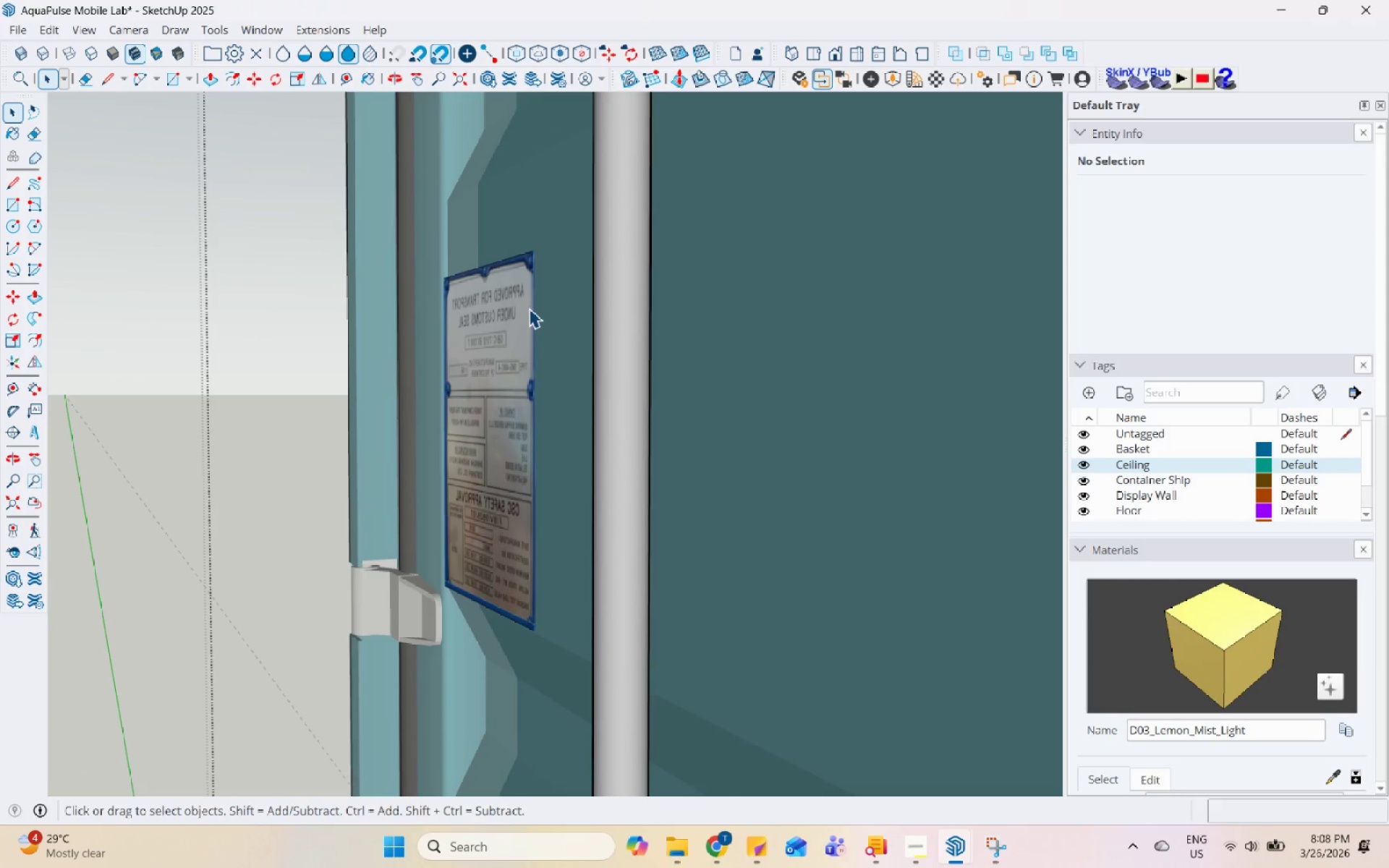 
triple_click([529, 308])
 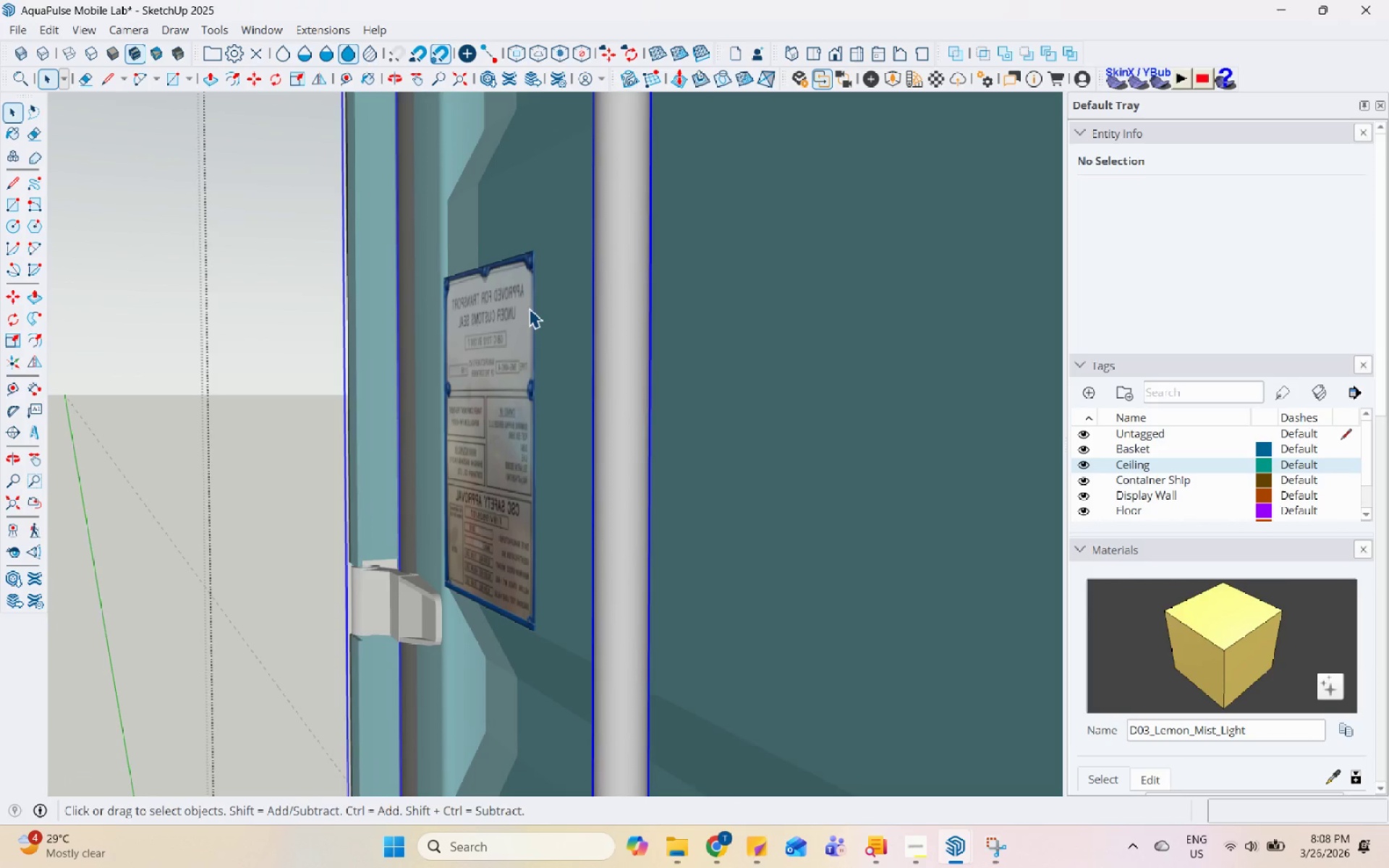 
triple_click([529, 308])
 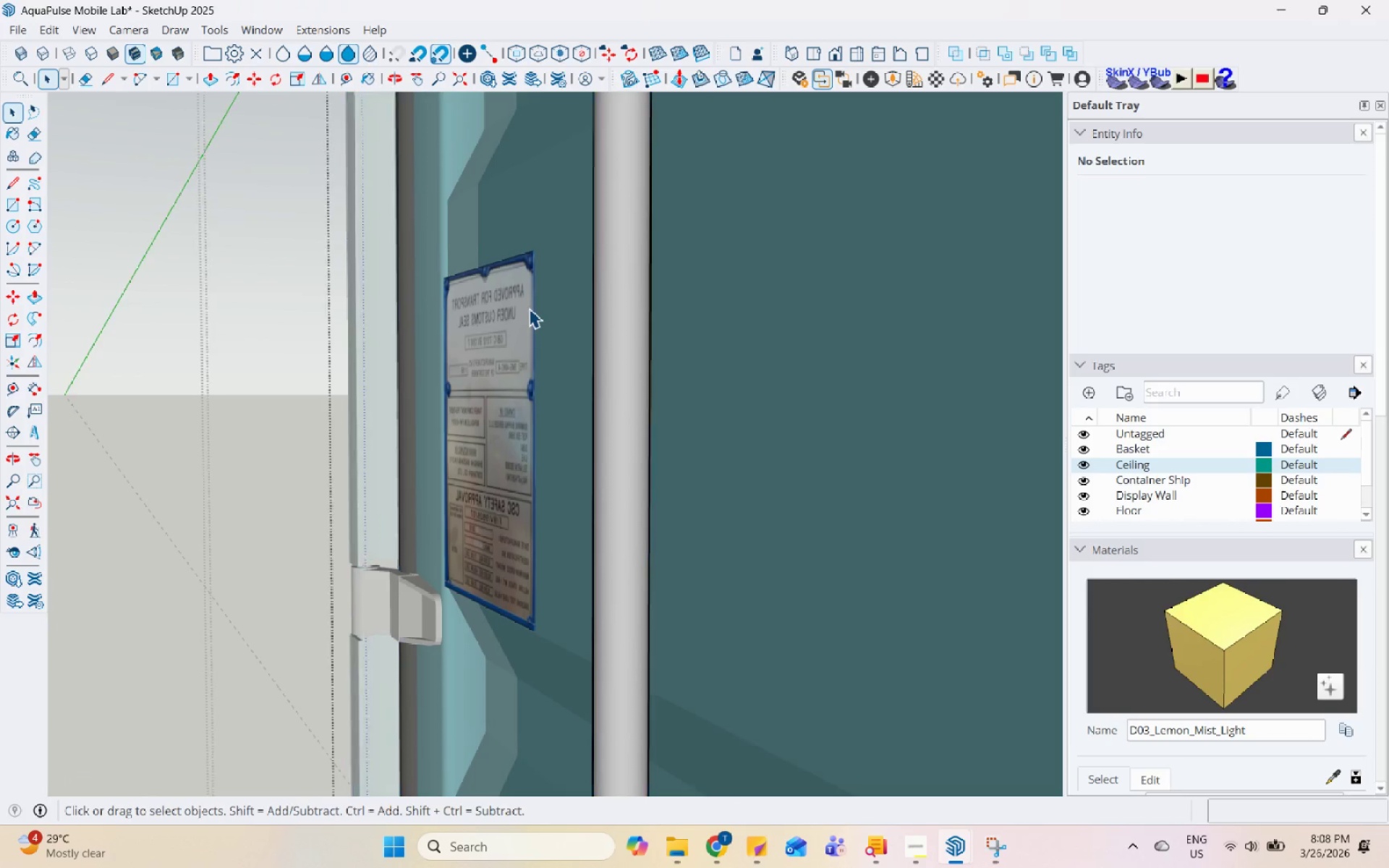 
triple_click([529, 308])
 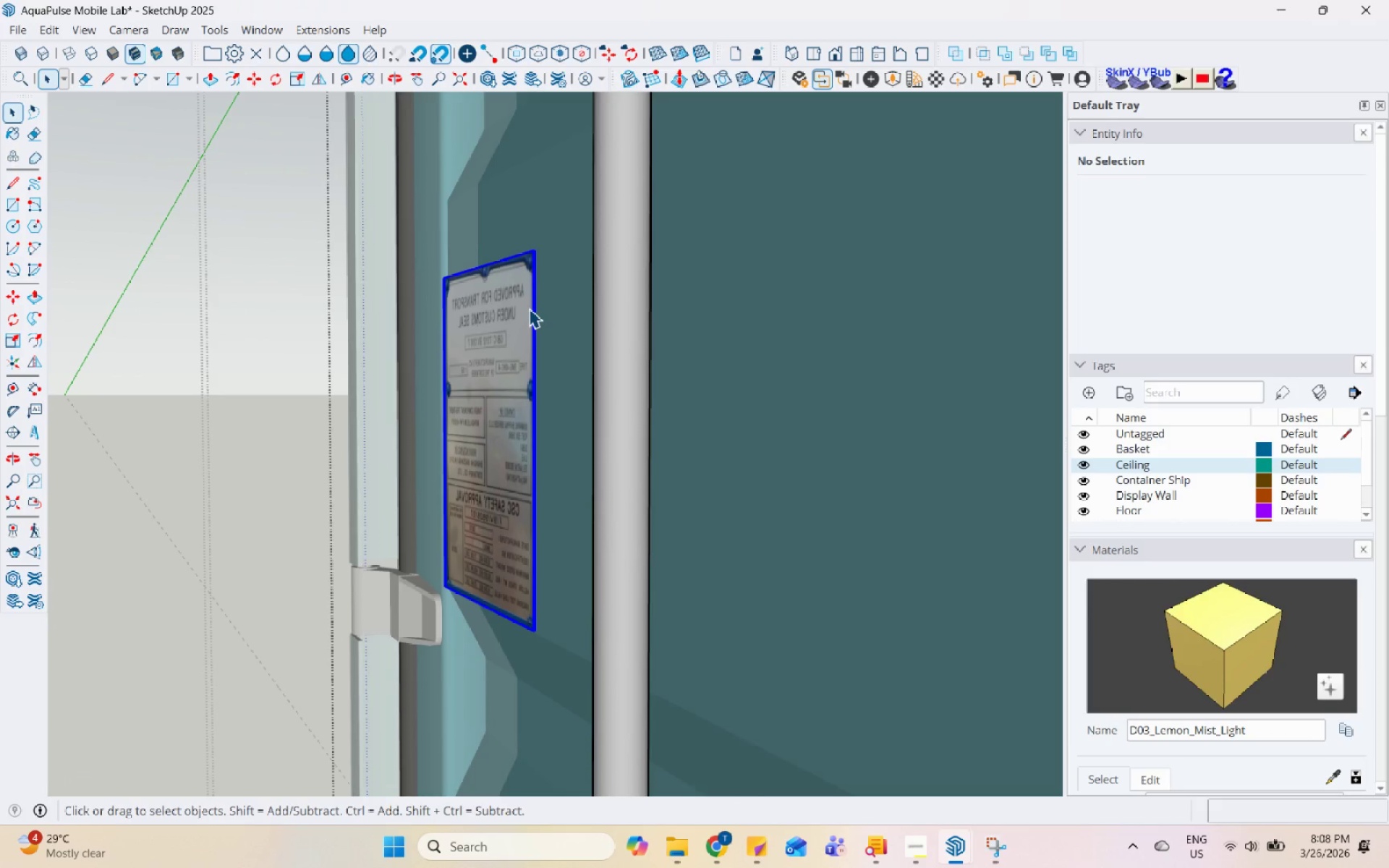 
right_click([529, 308])
 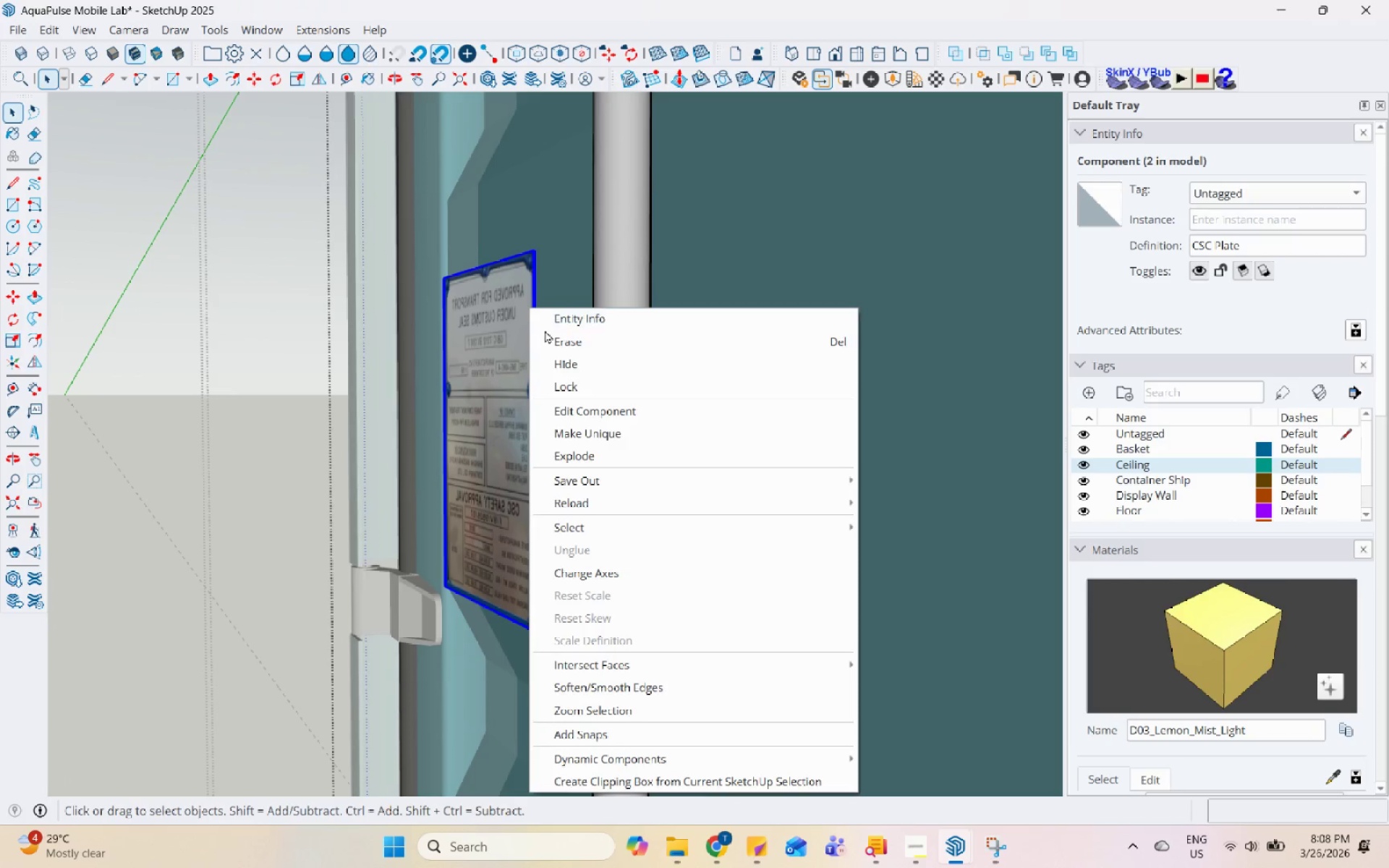 
left_click([550, 340])
 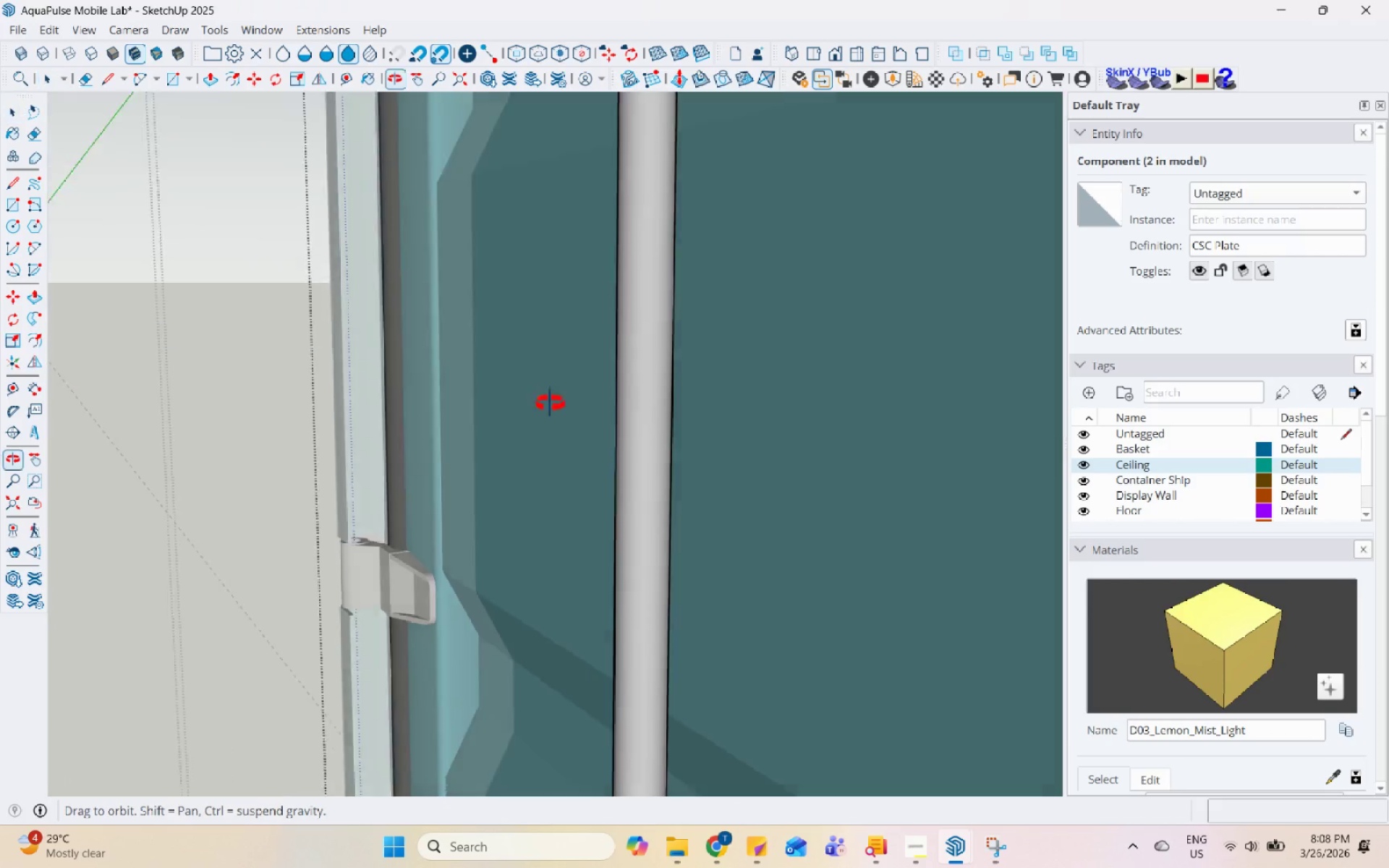 
key(Escape)
 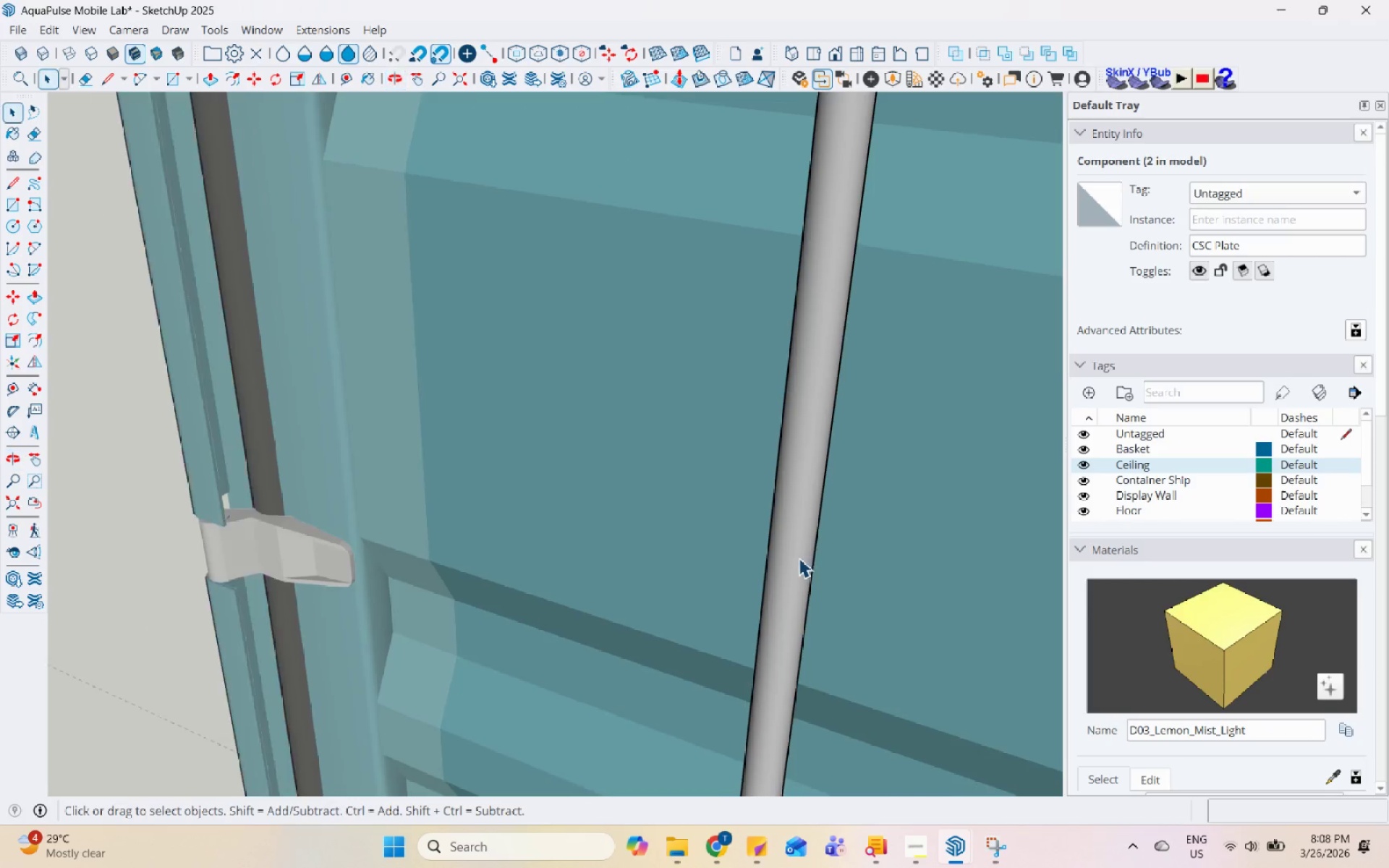 
key(Escape)
 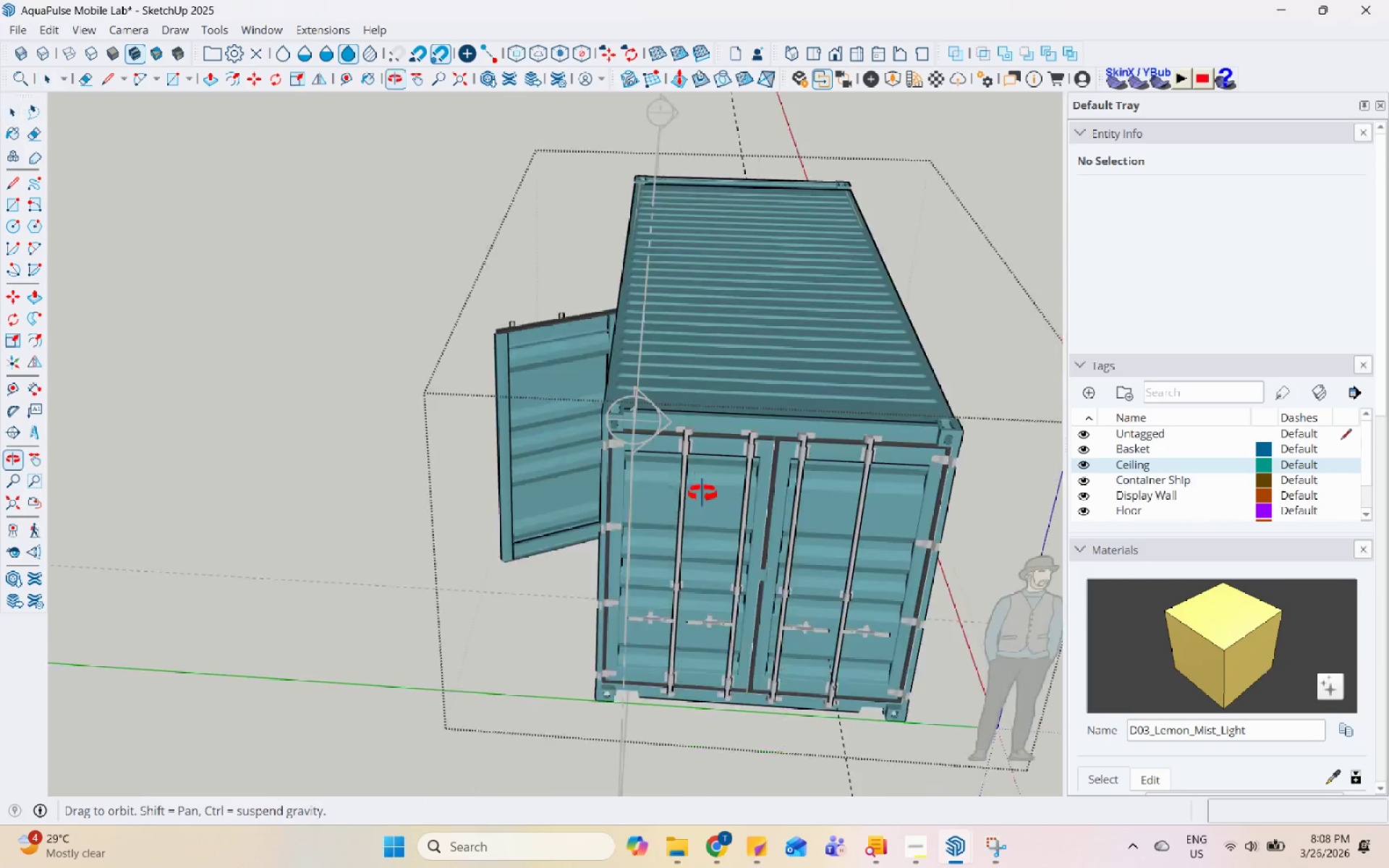 
scroll: coordinate [495, 493], scroll_direction: down, amount: 23.0
 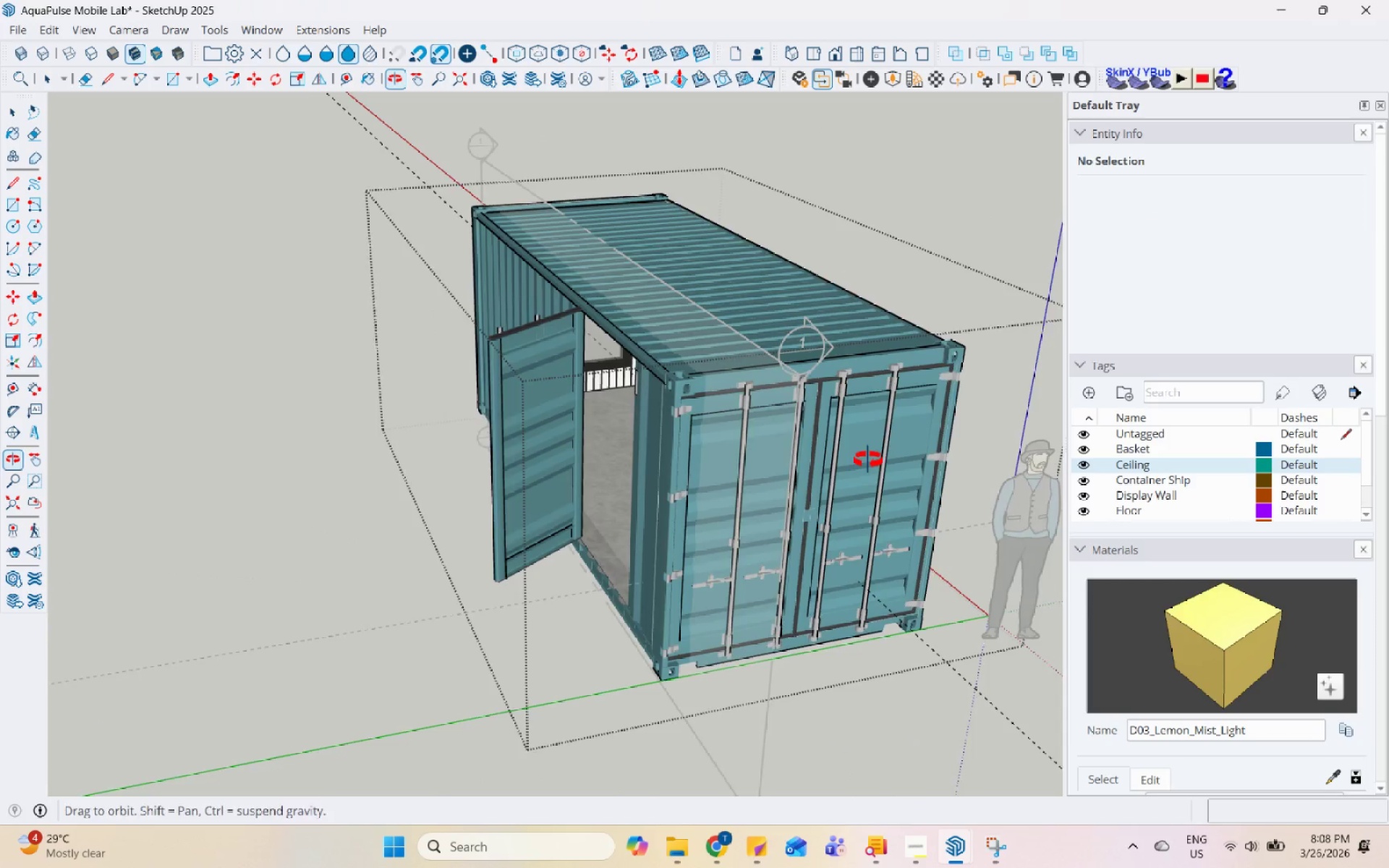 
scroll: coordinate [692, 412], scroll_direction: up, amount: 5.0
 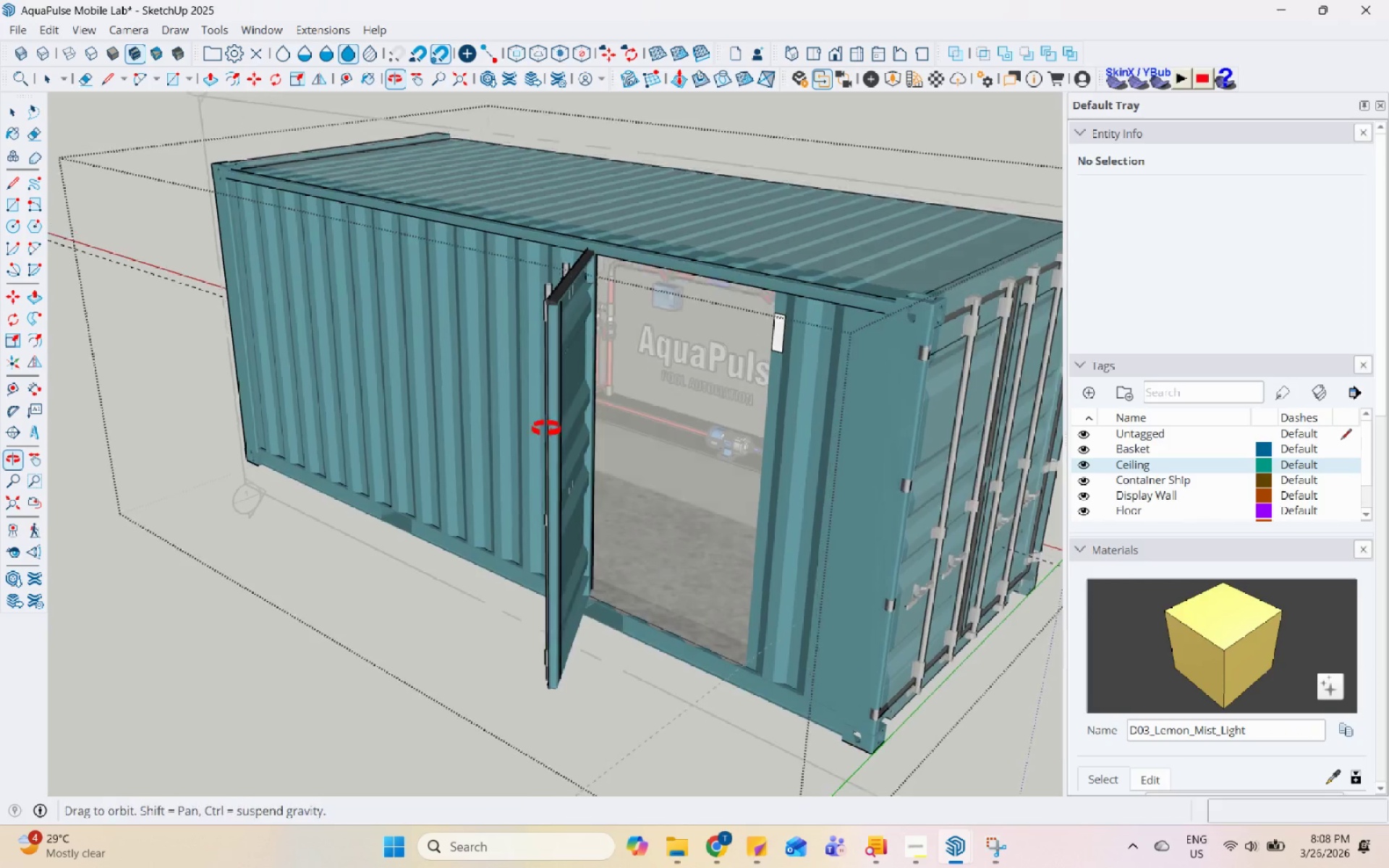 
key(Control+S)
 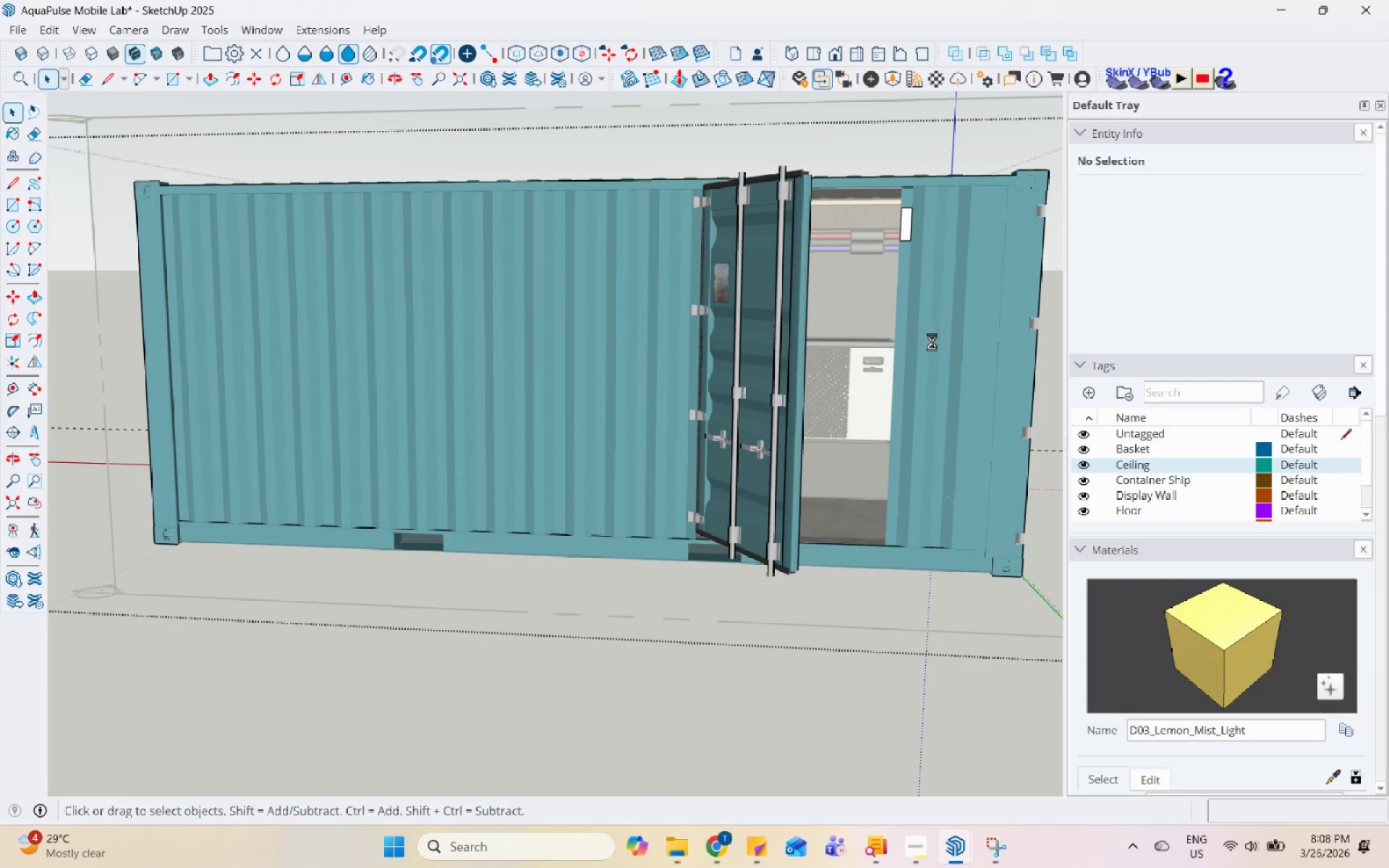 
scroll: coordinate [932, 344], scroll_direction: up, amount: 11.0
 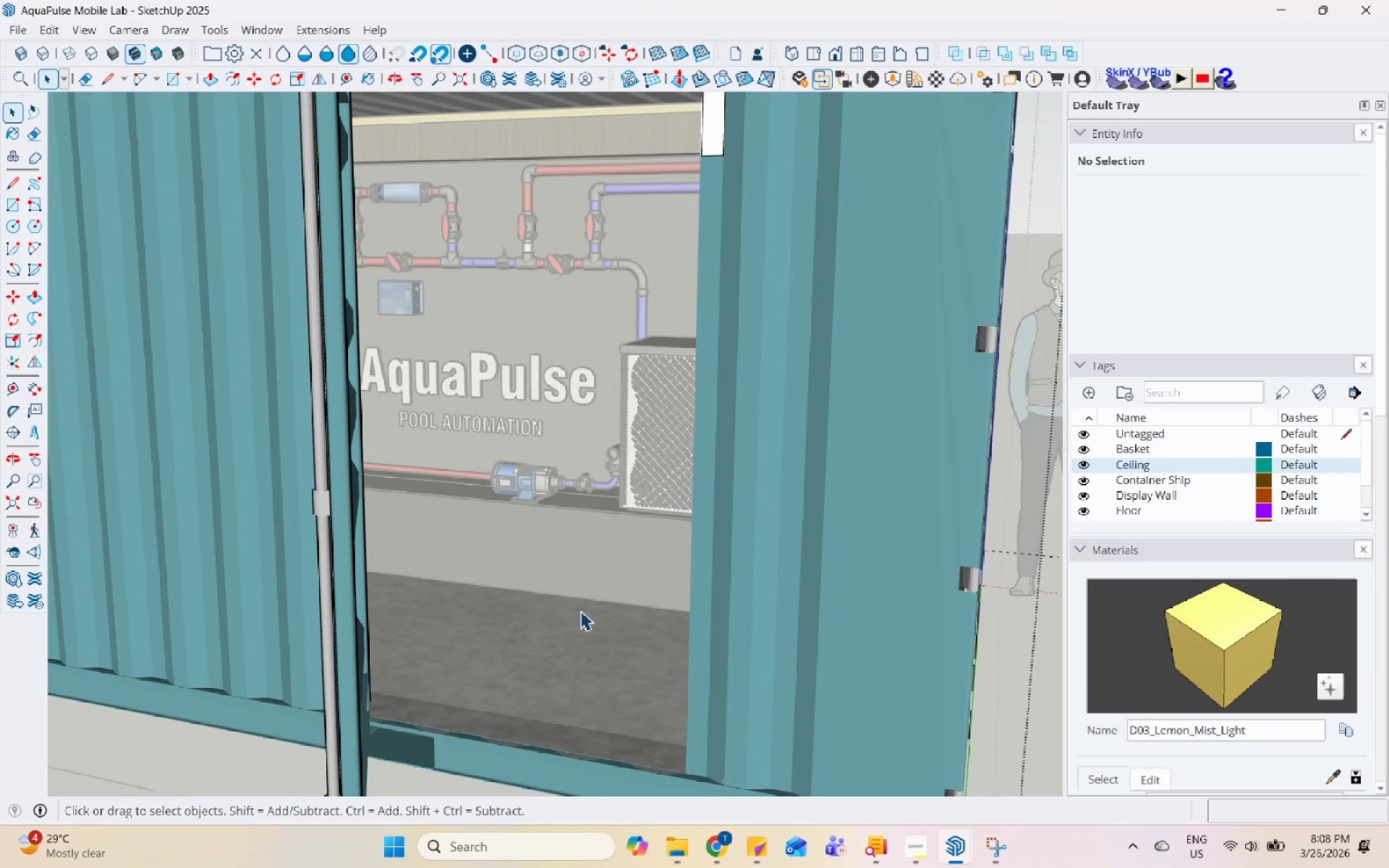 
left_click([543, 638])
 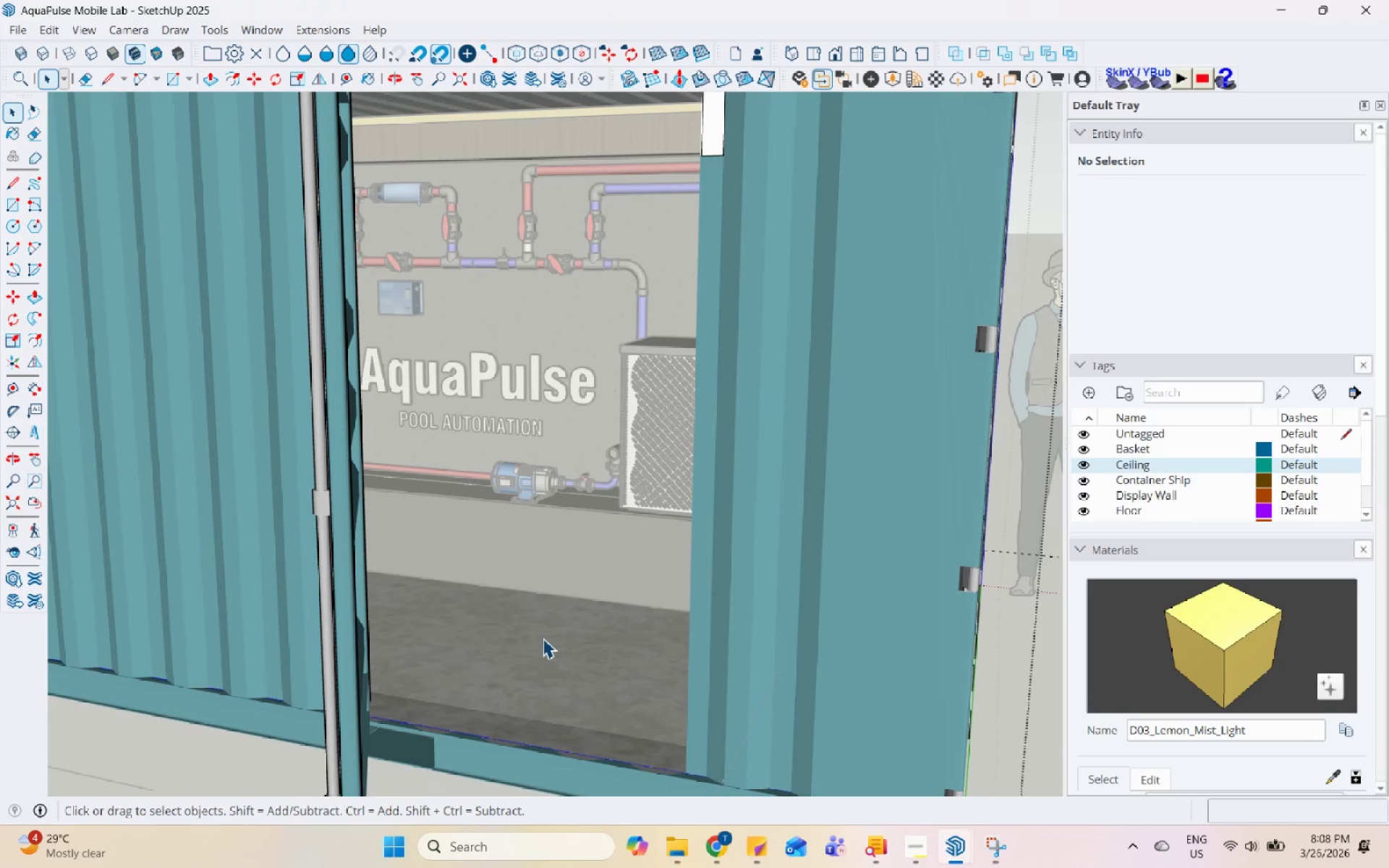 
key(Escape)
 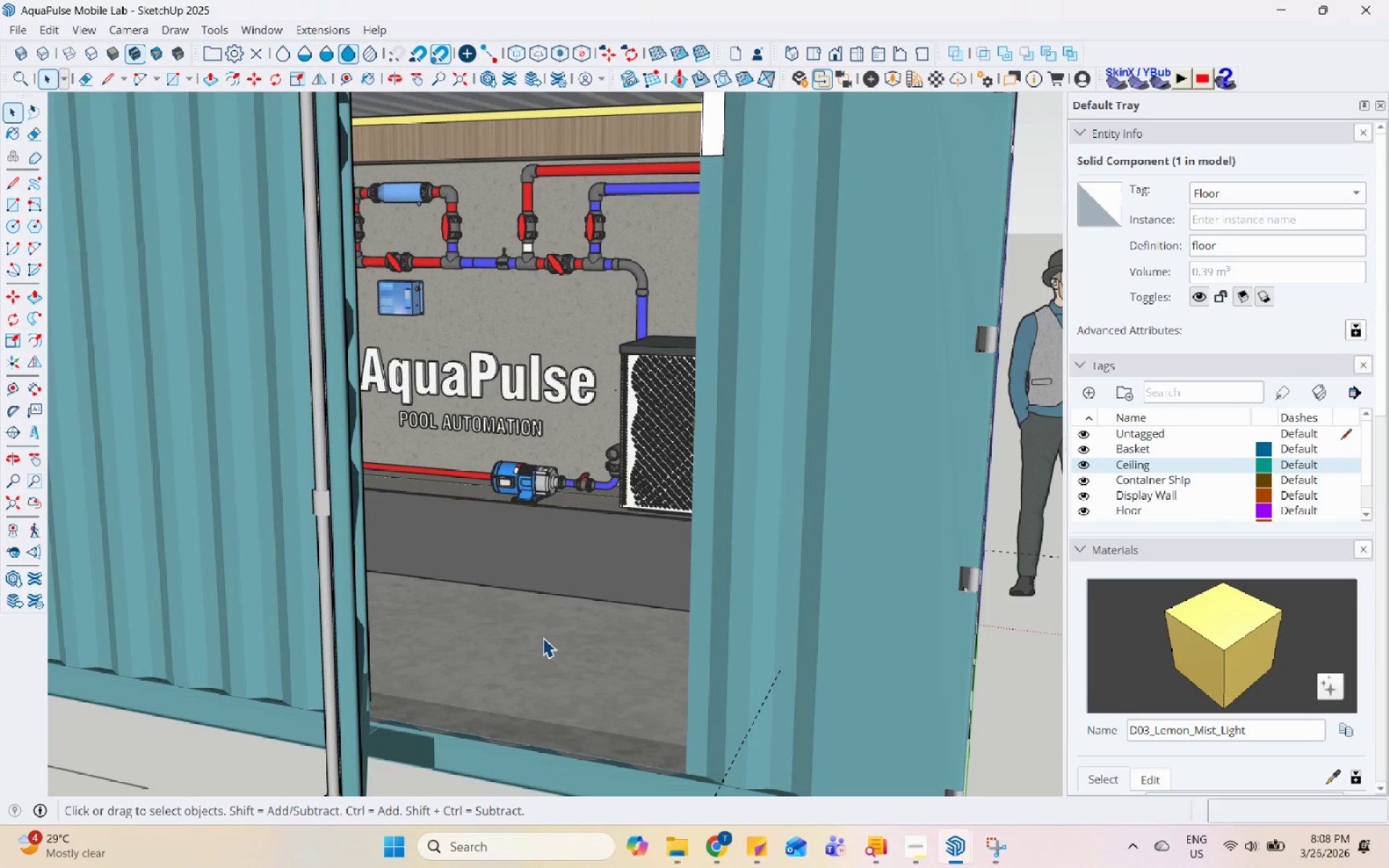 
key(Escape)
 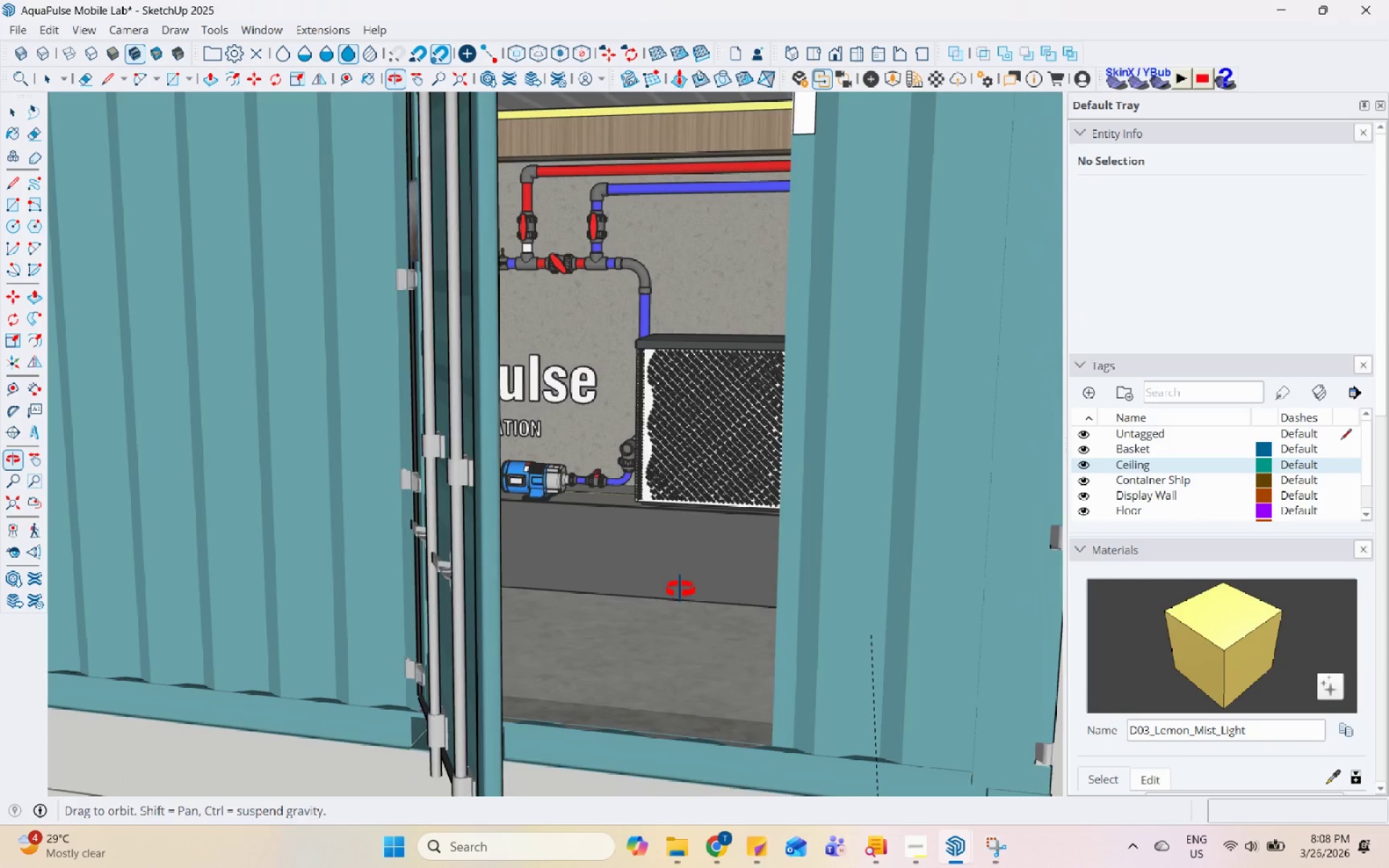 
scroll: coordinate [613, 434], scroll_direction: none, amount: 0.0
 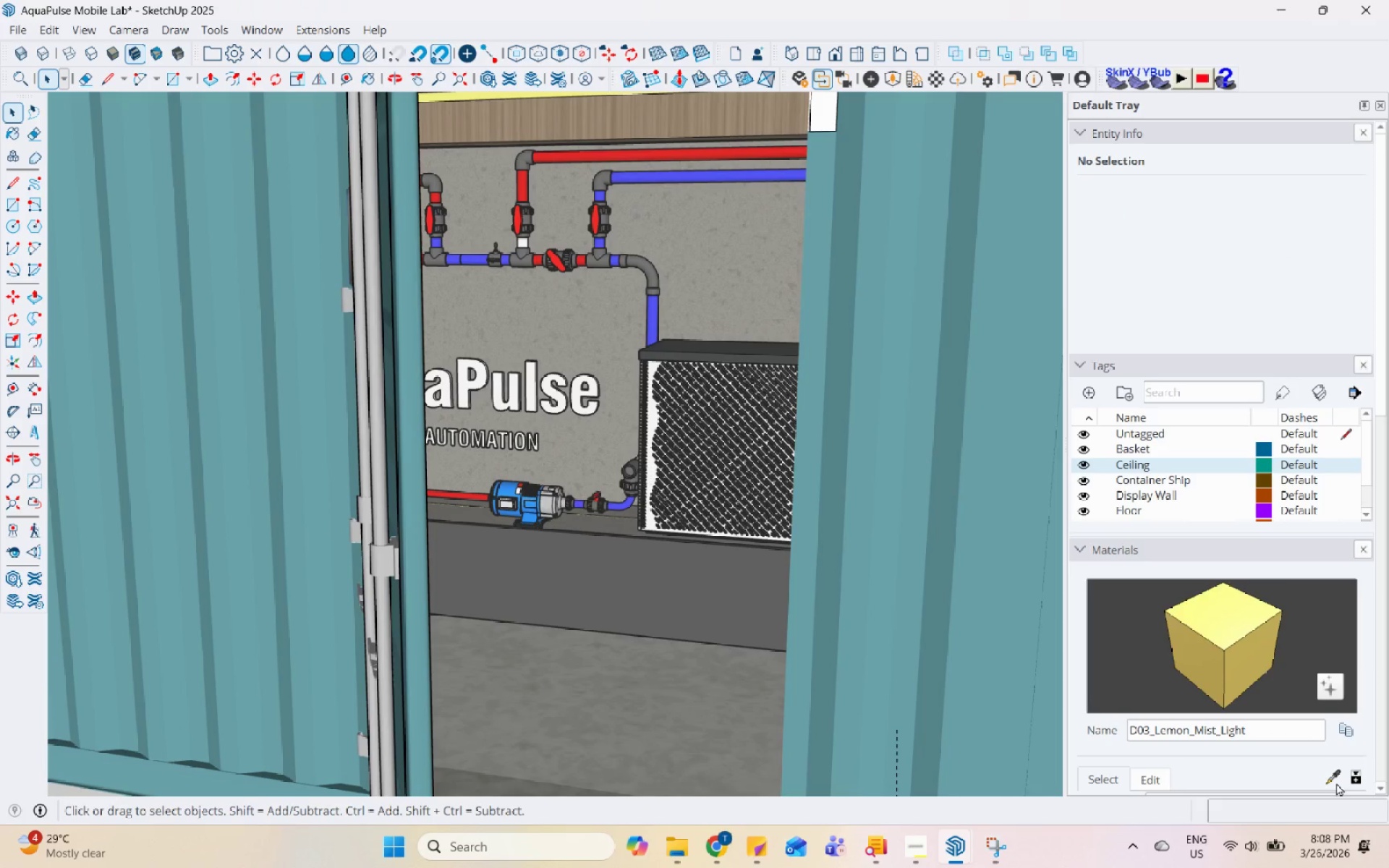 
left_click([1326, 774])
 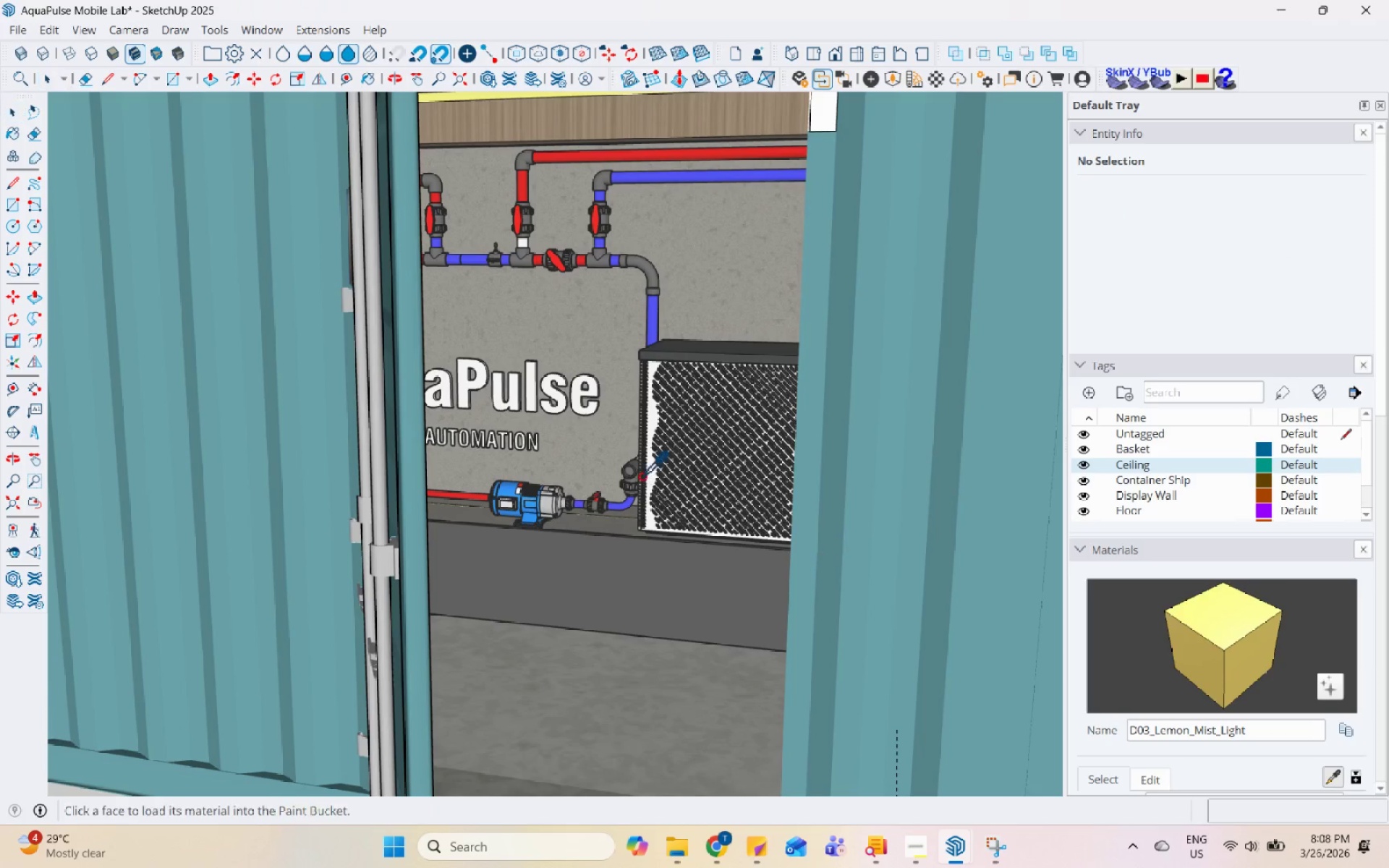 
scroll: coordinate [669, 571], scroll_direction: up, amount: 3.0
 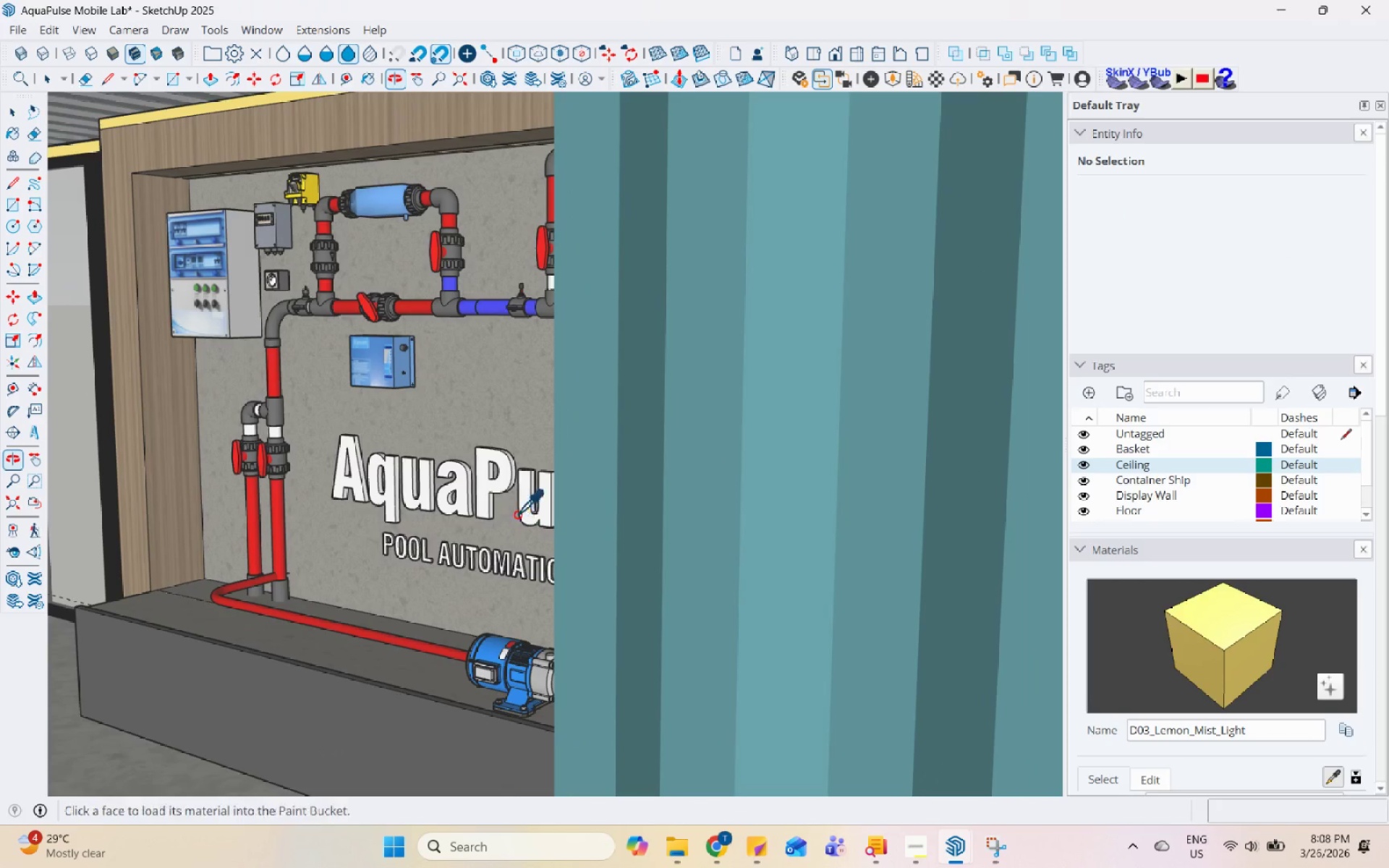 
left_click([98, 171])
 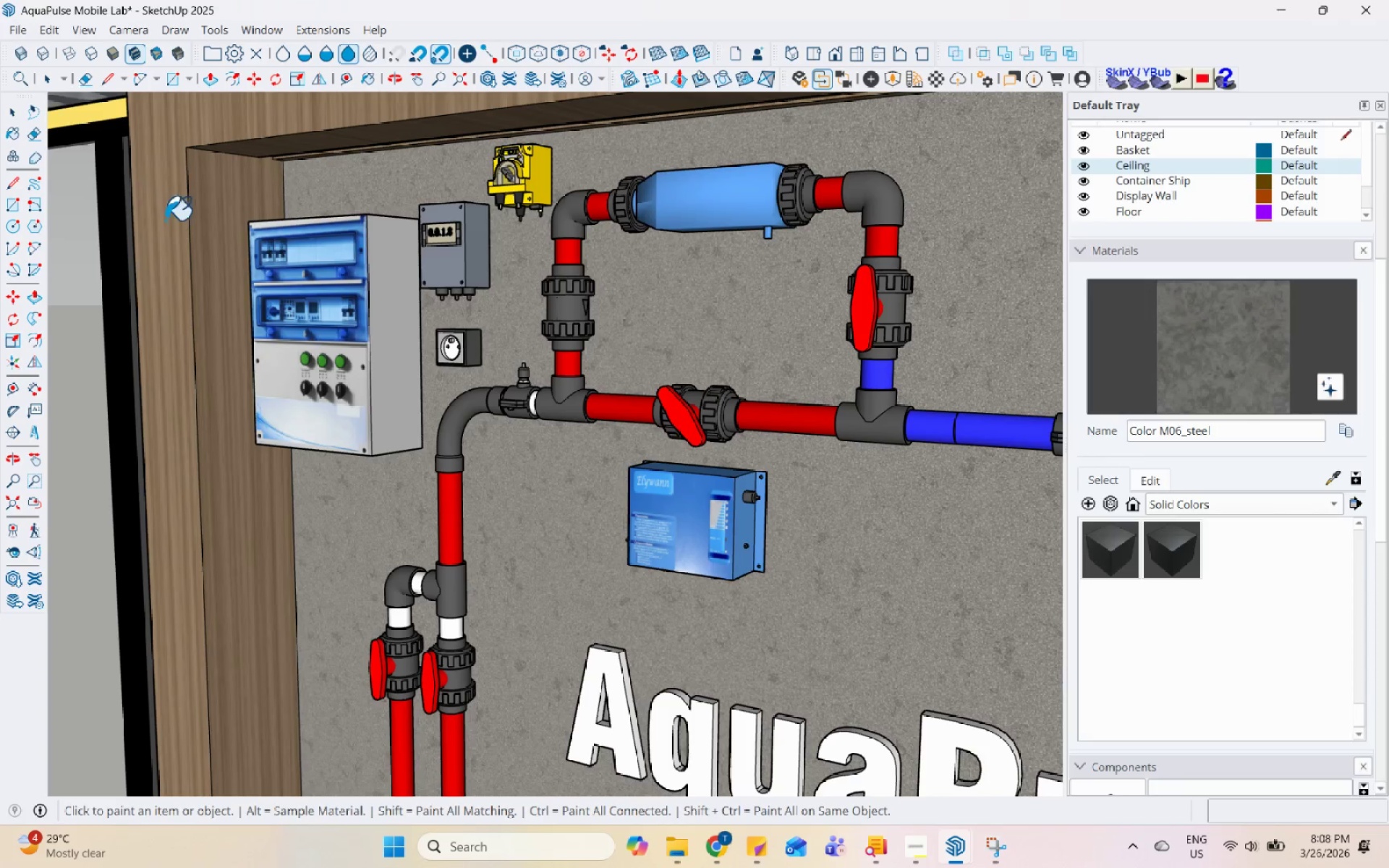 
scroll: coordinate [68, 201], scroll_direction: up, amount: 5.0
 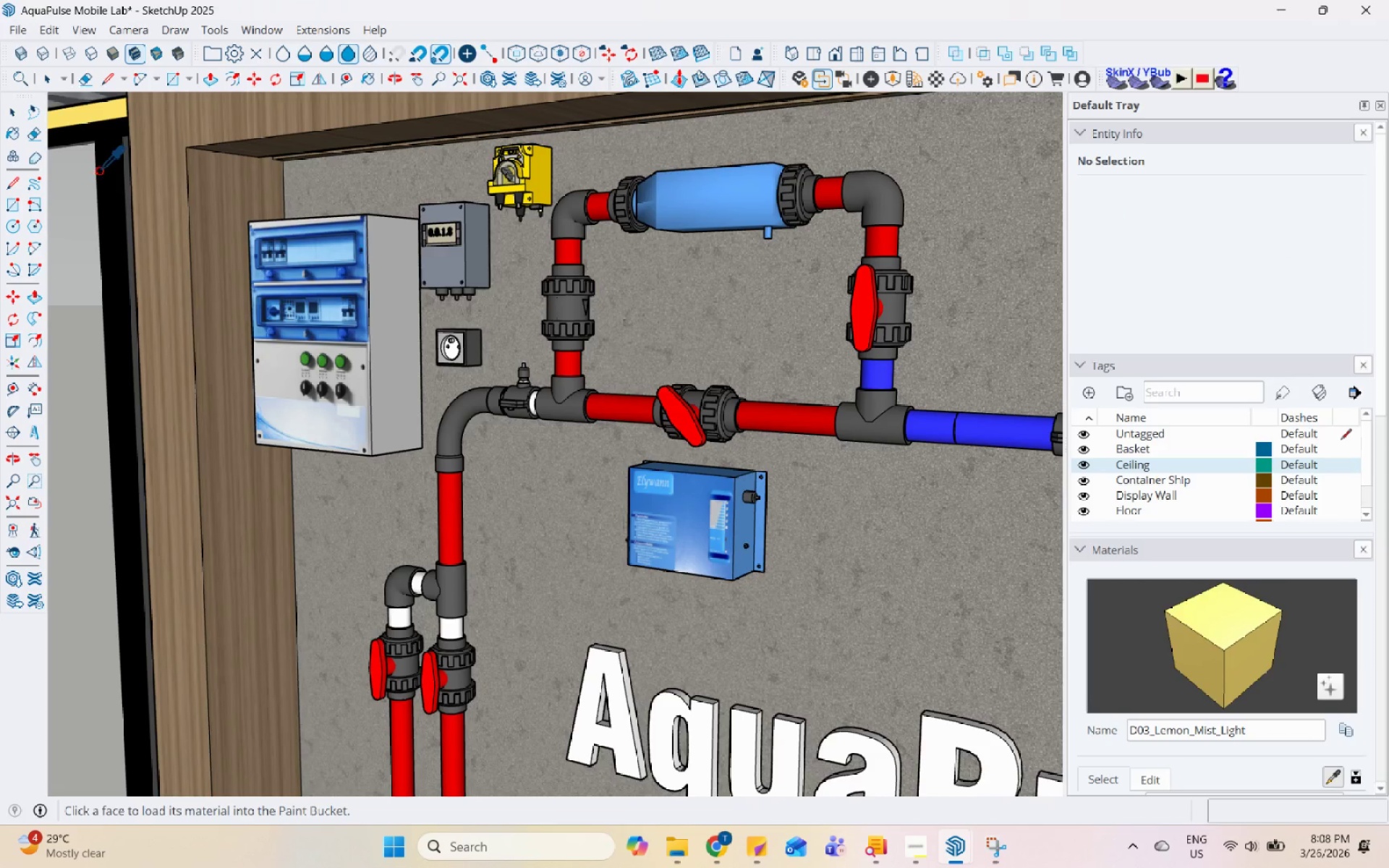 
scroll: coordinate [167, 222], scroll_direction: down, amount: 2.0
 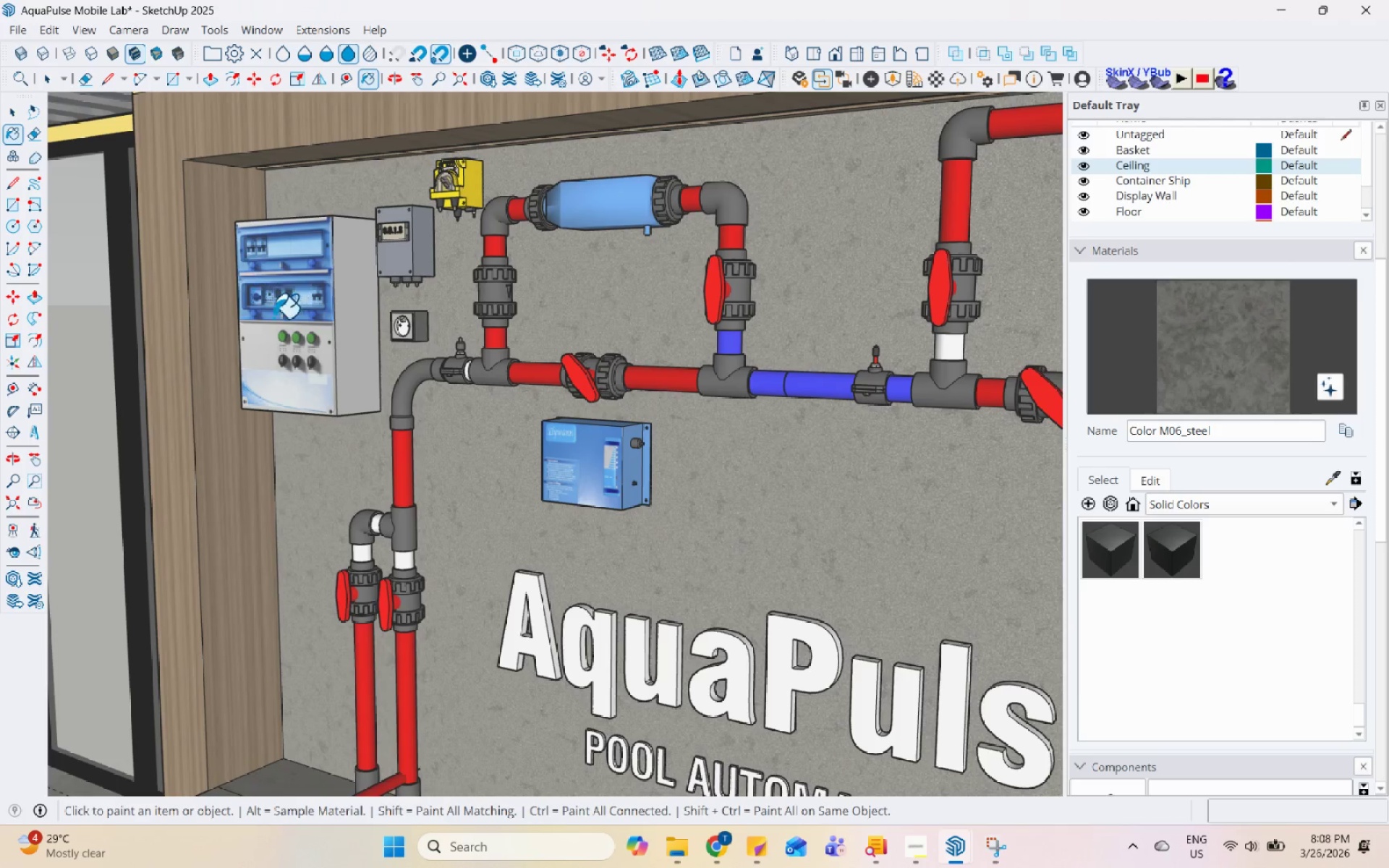 
scroll: coordinate [239, 296], scroll_direction: up, amount: 14.0
 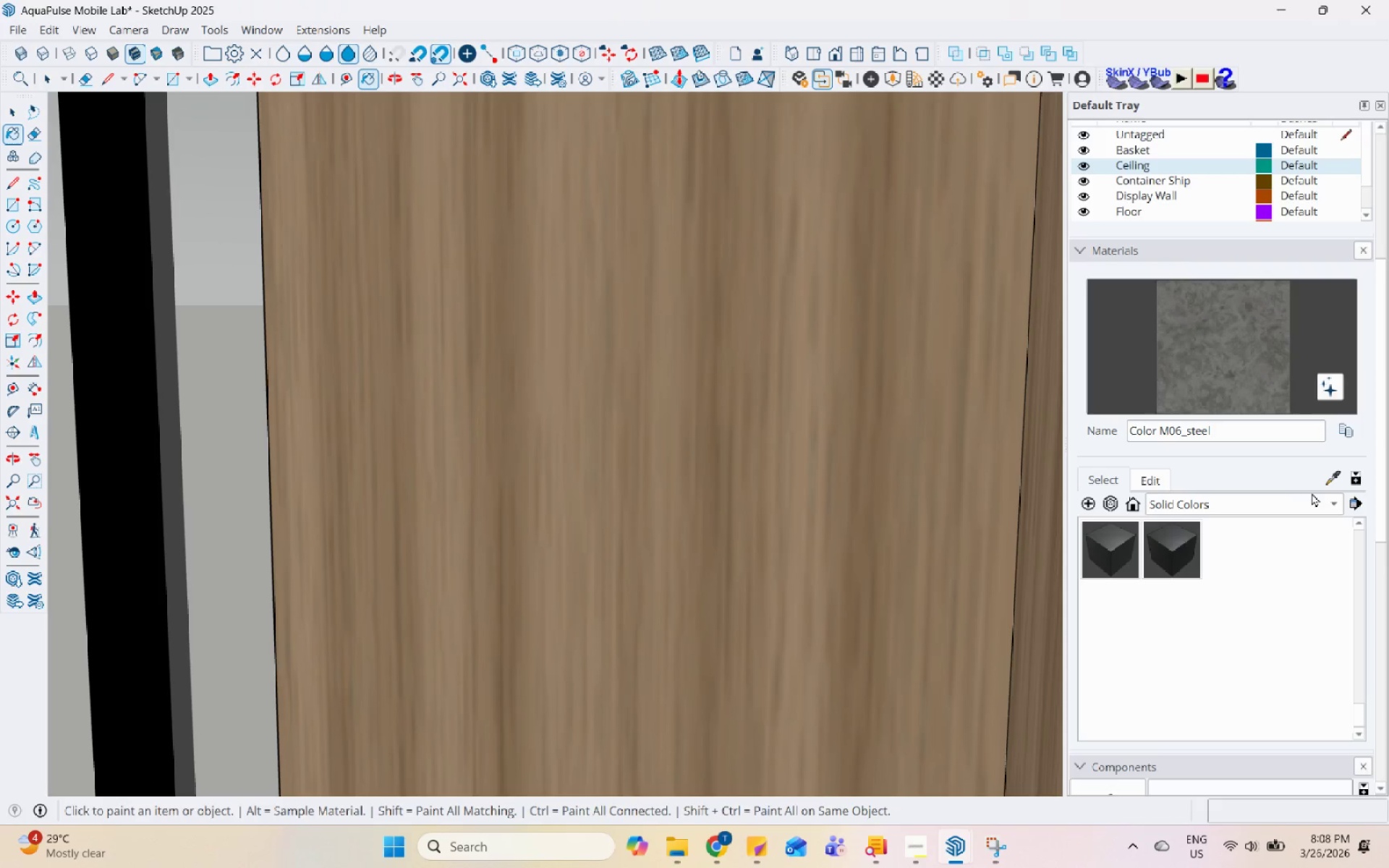 
left_click([1326, 481])
 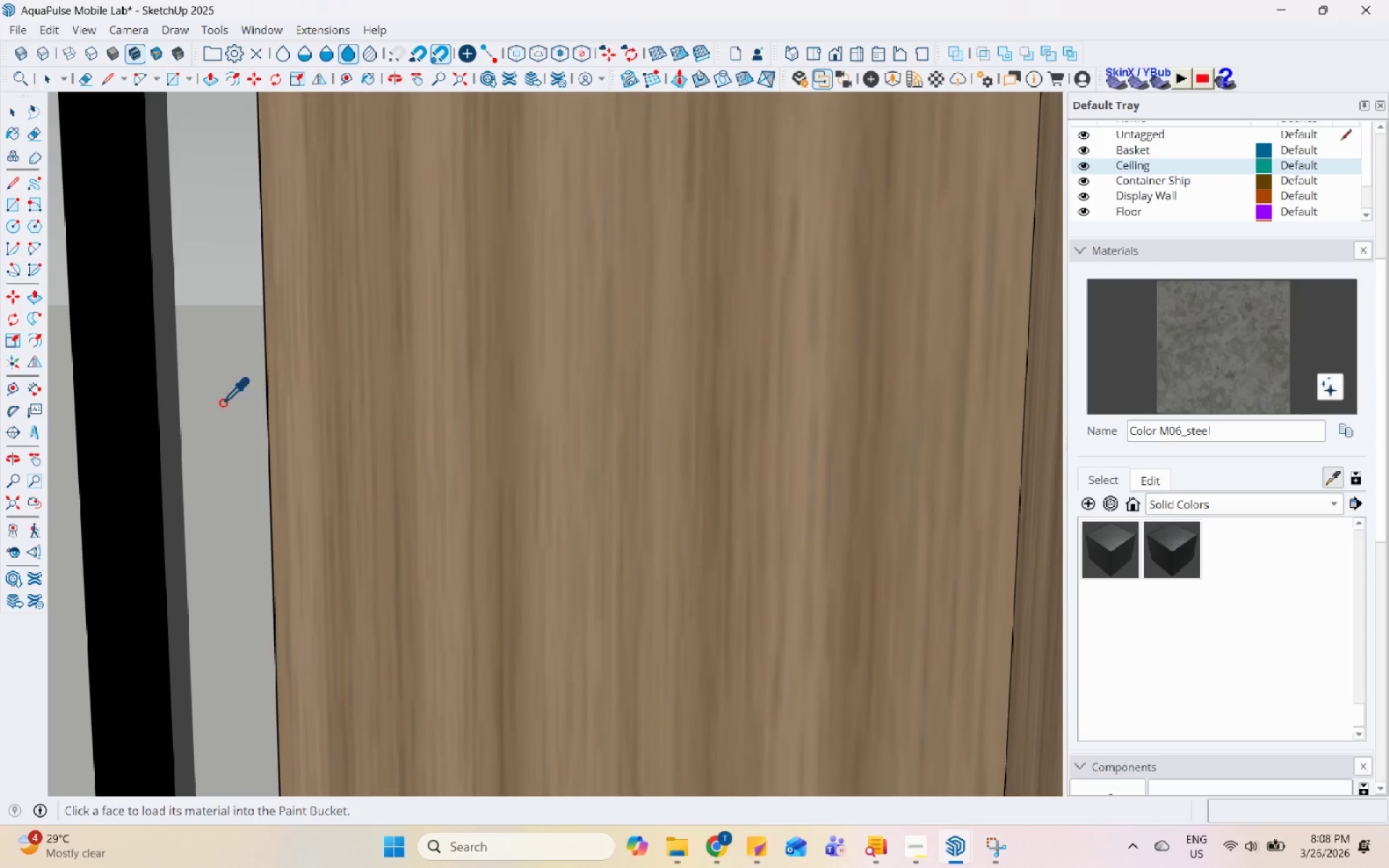 
left_click([121, 400])
 